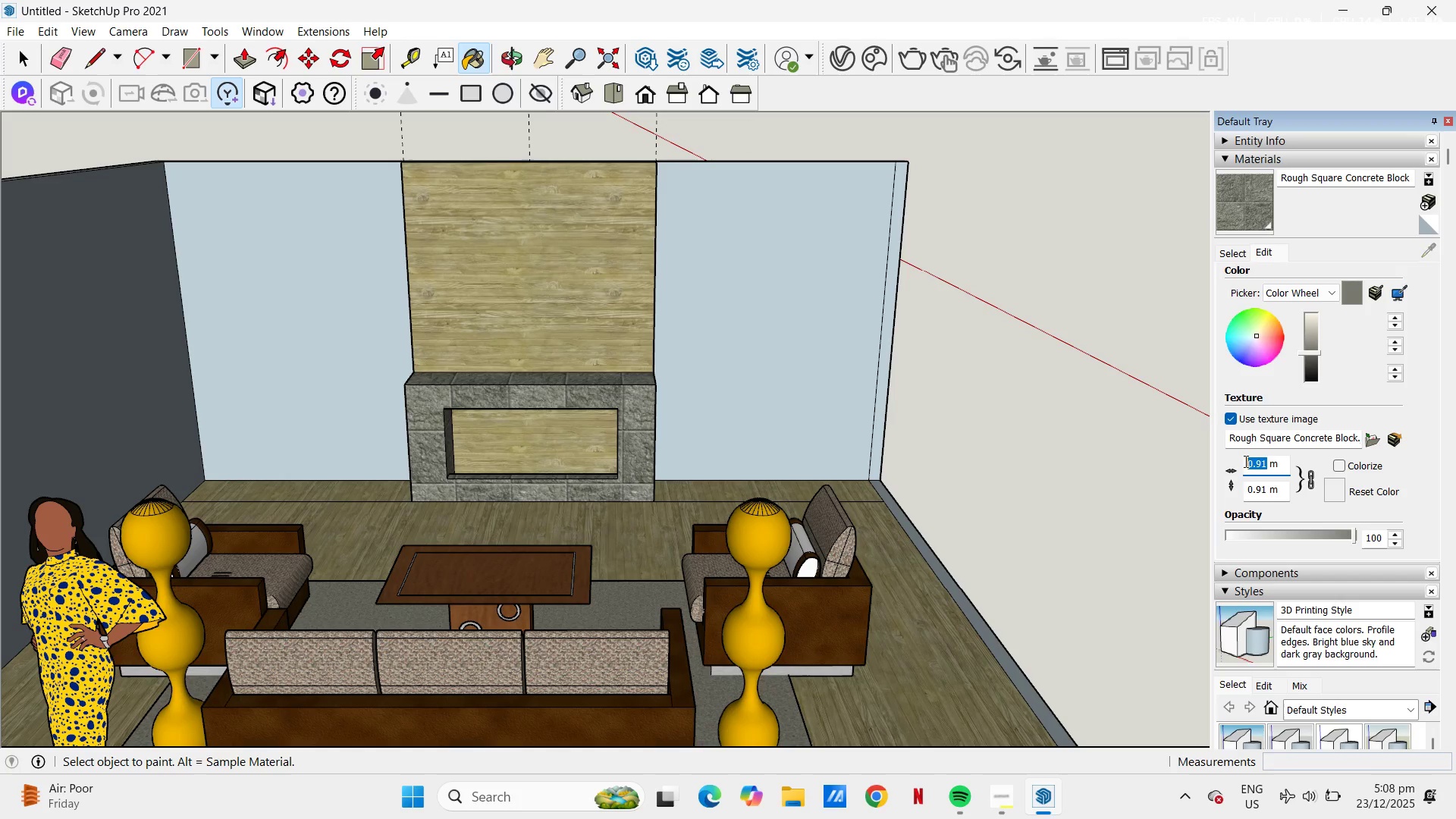 
key(NumpadDecimal)
 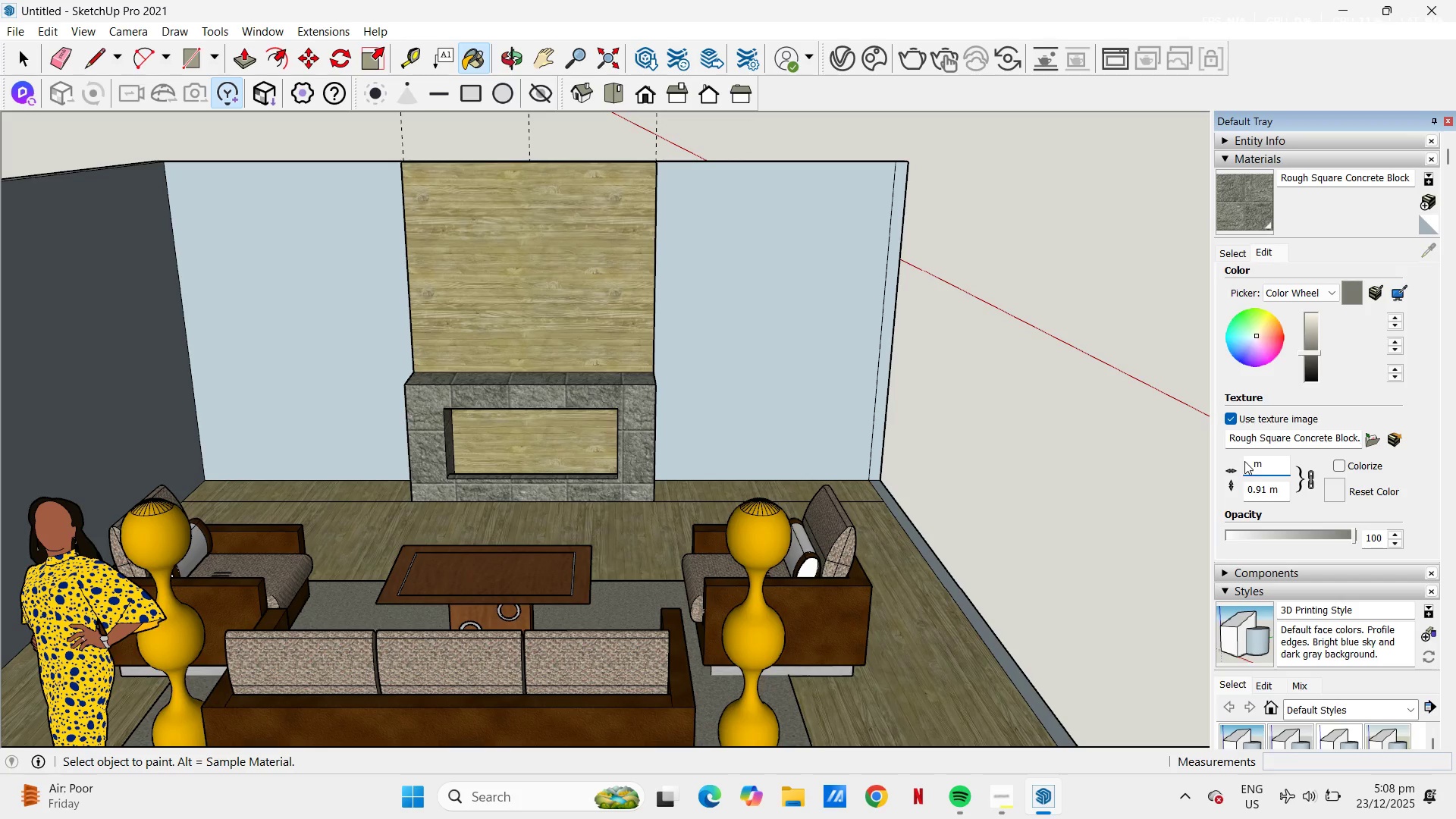 
key(Numpad5)
 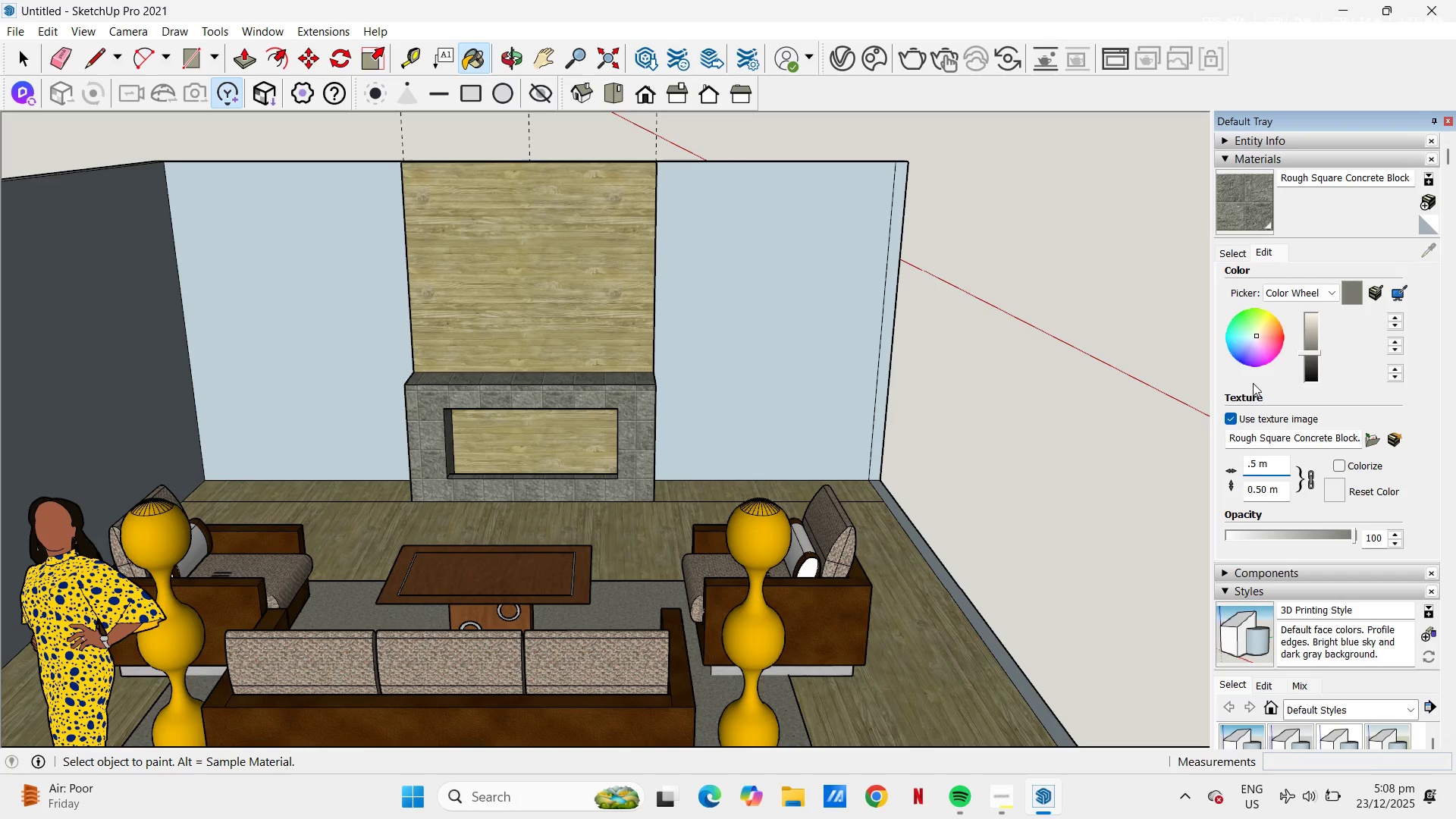 
left_click([1240, 258])
 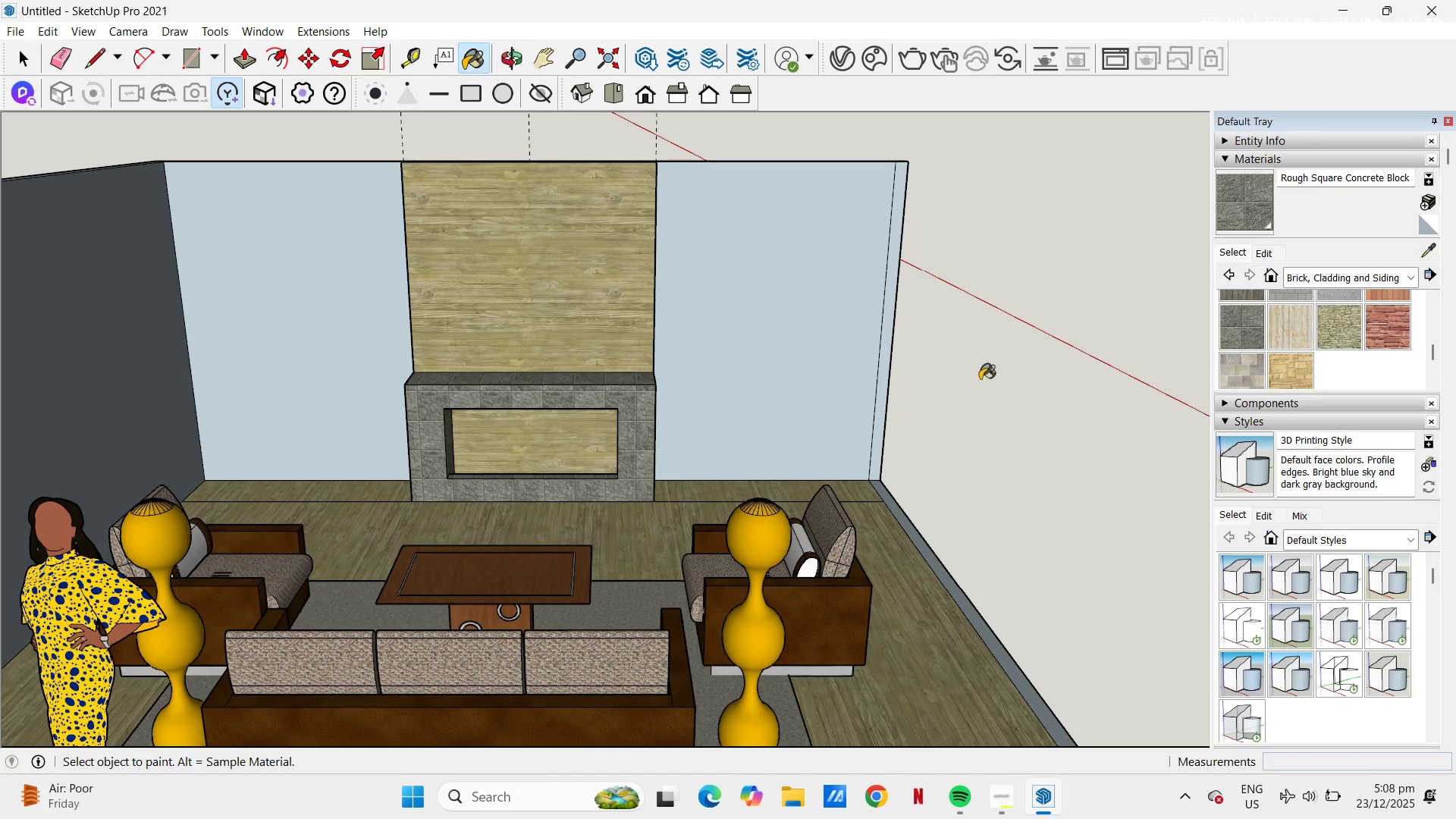 
key(H)
 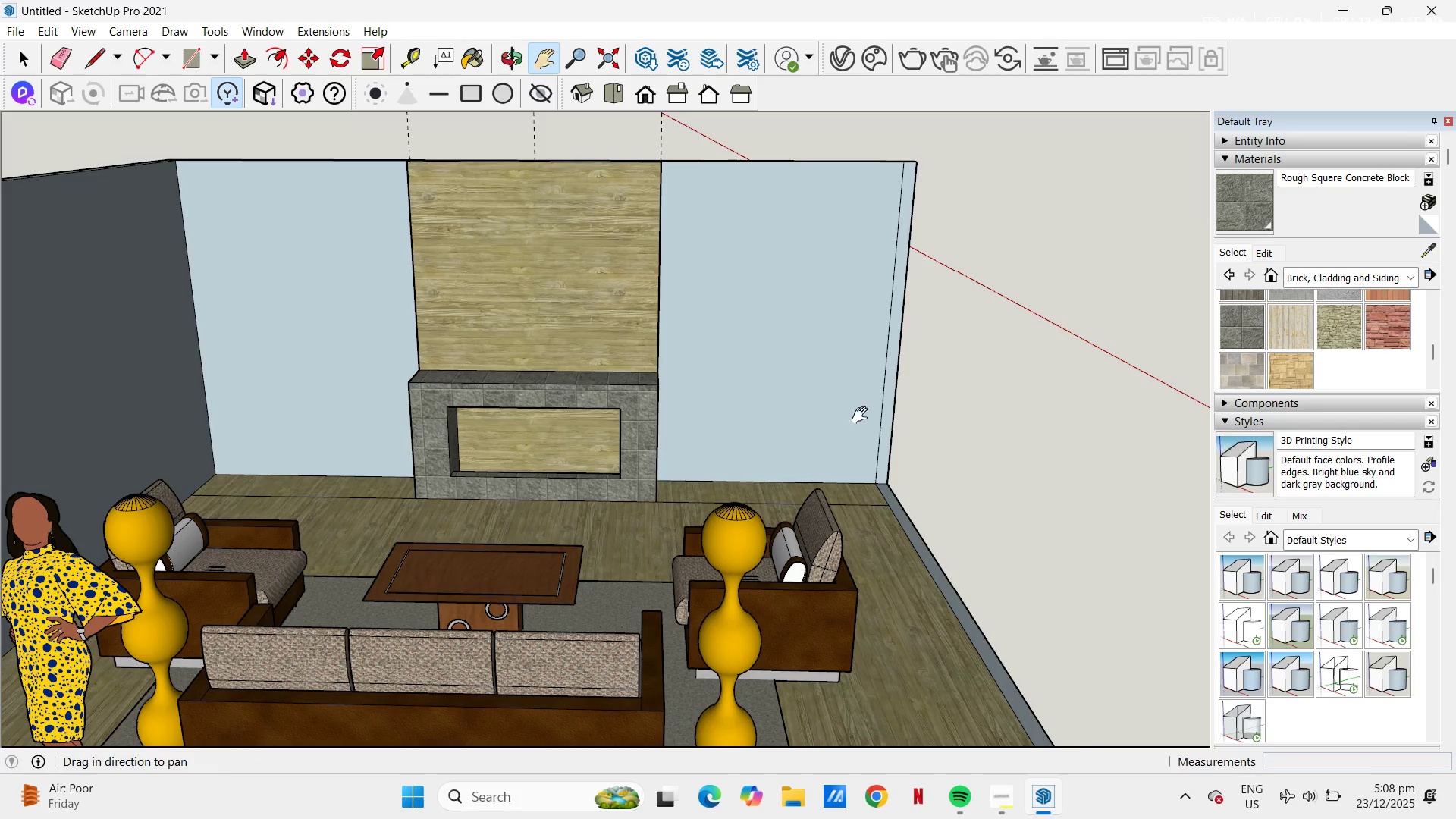 
left_click_drag(start_coordinate=[856, 416], to_coordinate=[930, 372])
 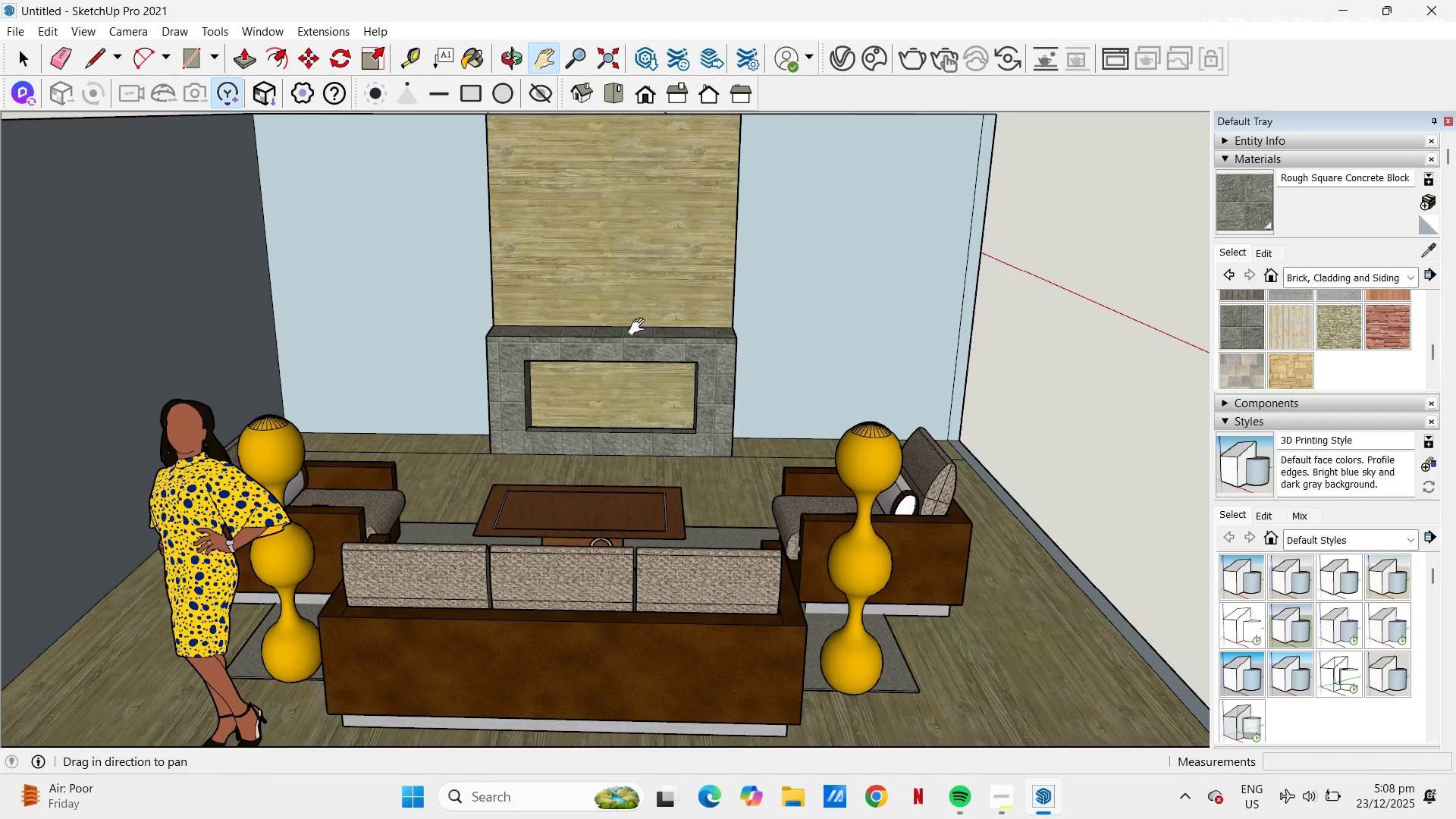 
scroll: coordinate [637, 326], scroll_direction: down, amount: 1.0
 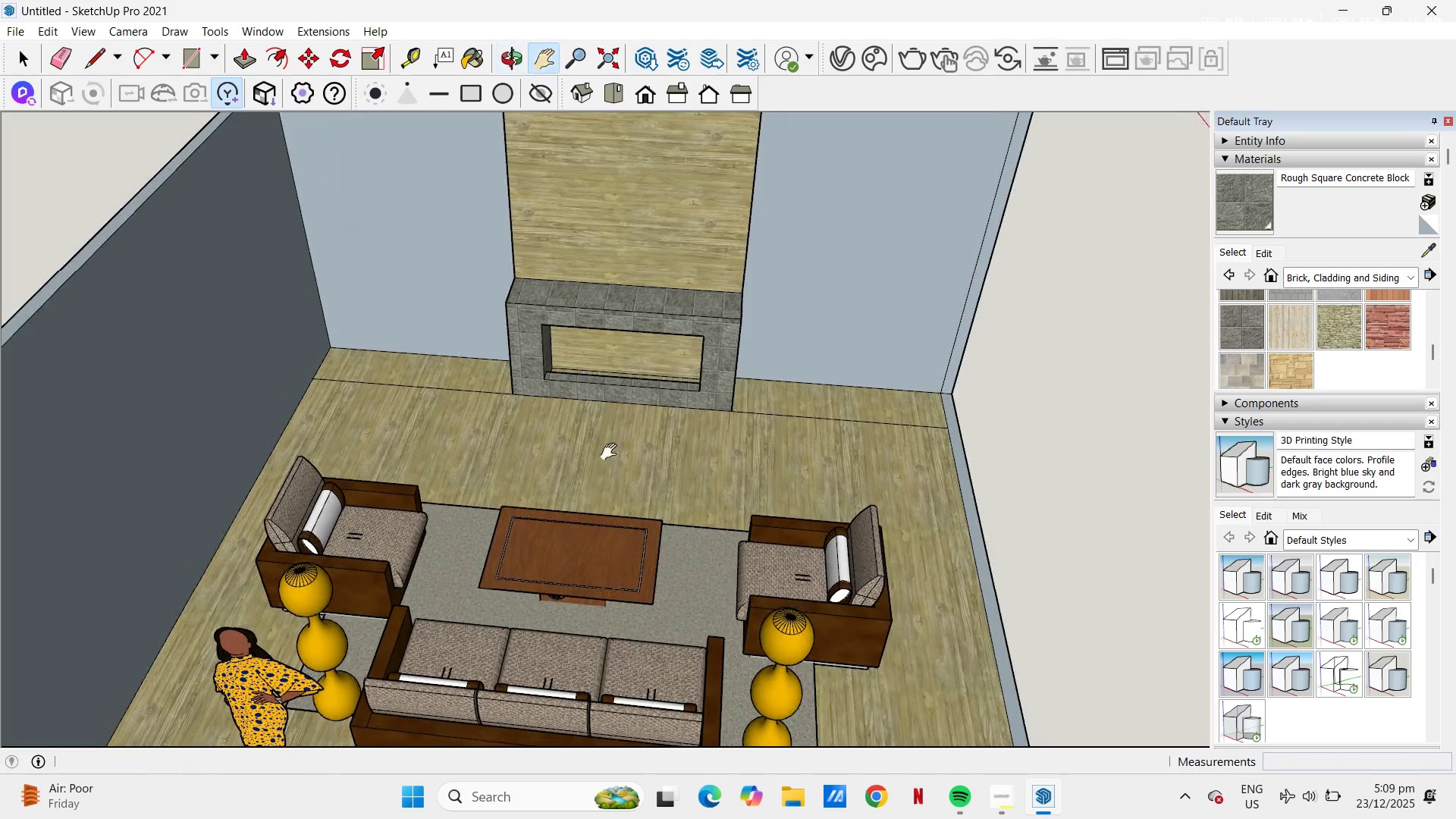 
scroll: coordinate [590, 410], scroll_direction: up, amount: 2.0
 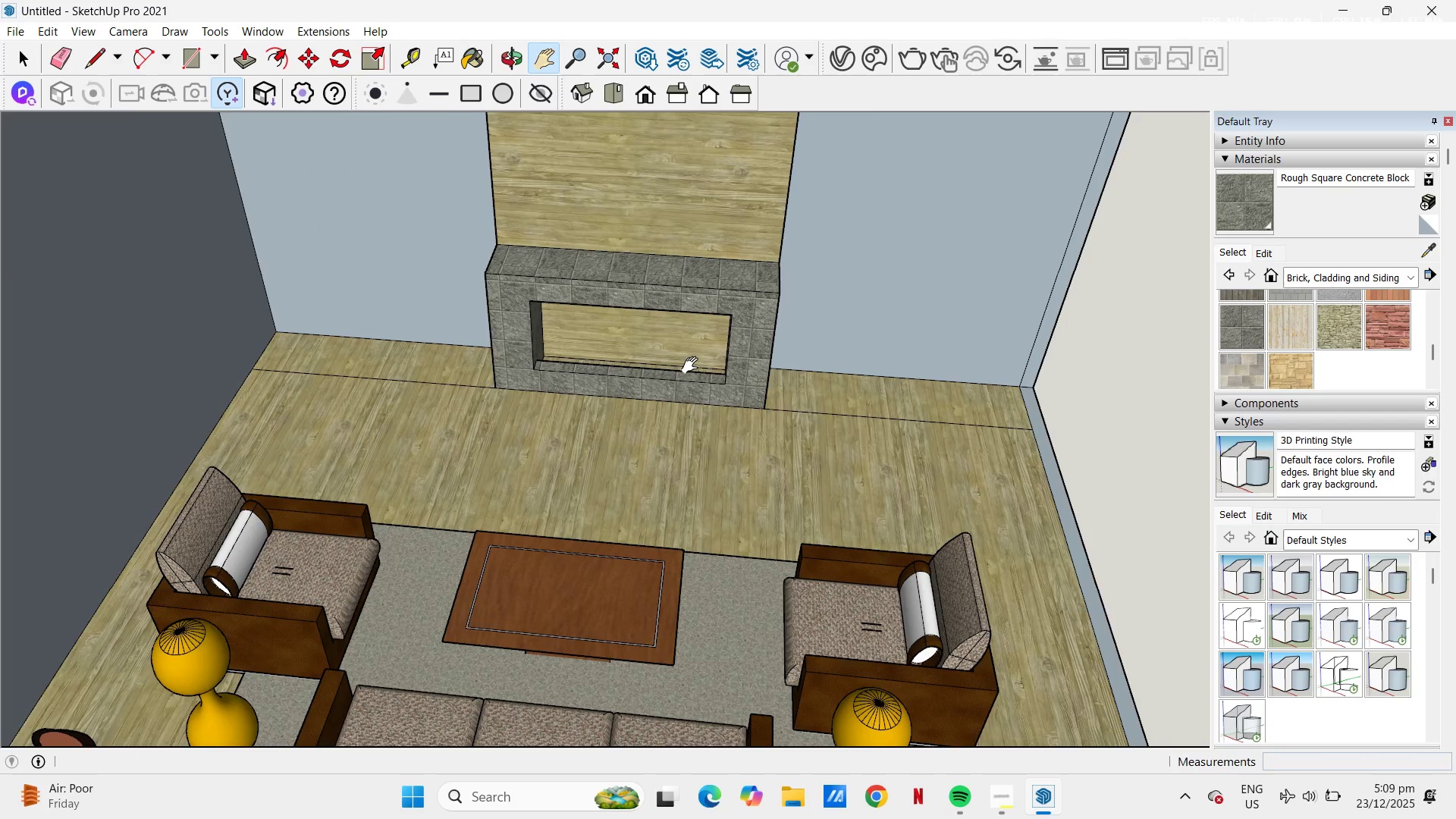 
scroll: coordinate [693, 366], scroll_direction: down, amount: 4.0
 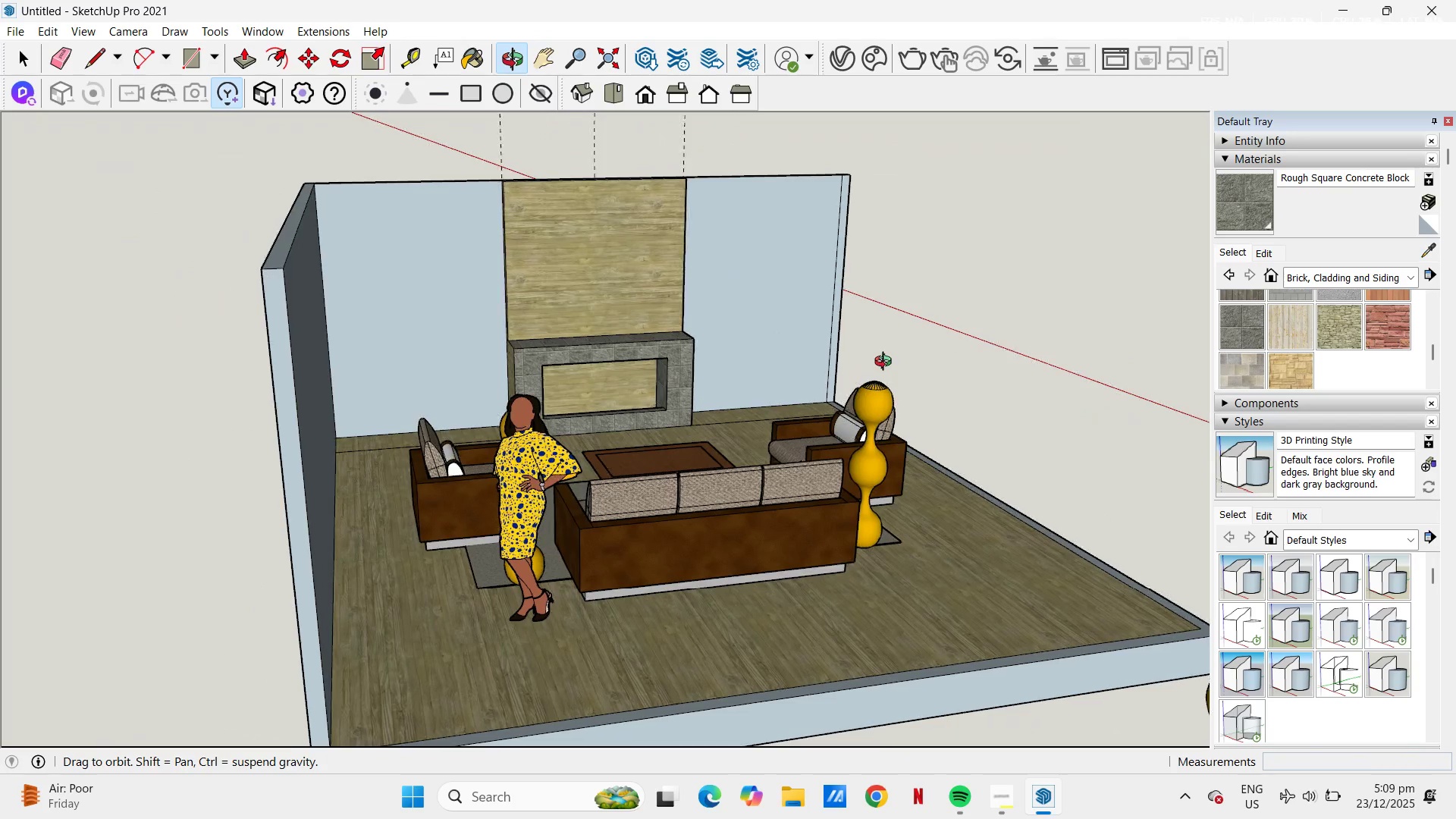 
wait(7.63)
 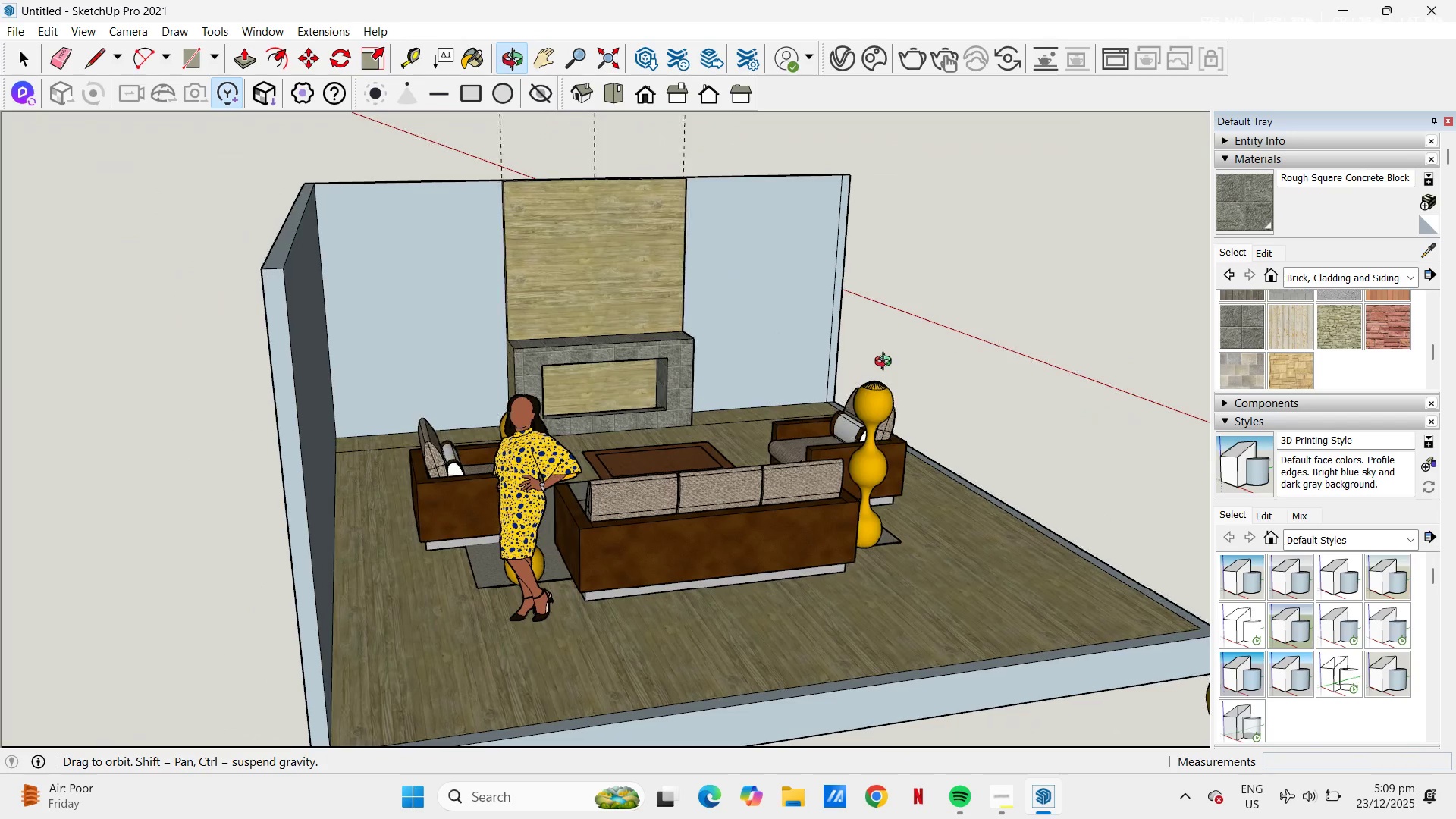 
scroll: coordinate [651, 224], scroll_direction: up, amount: 1.0
 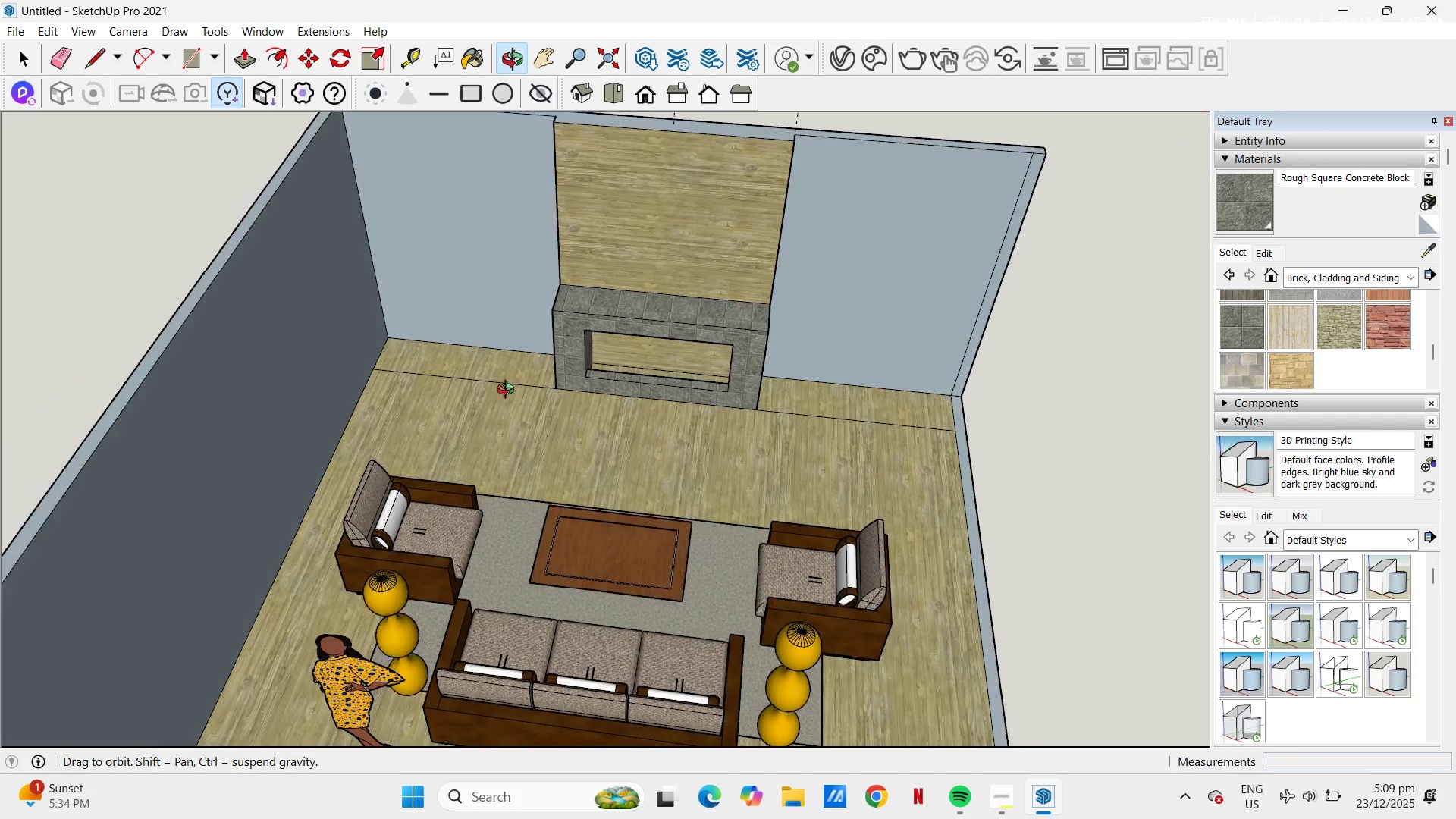 
wait(5.12)
 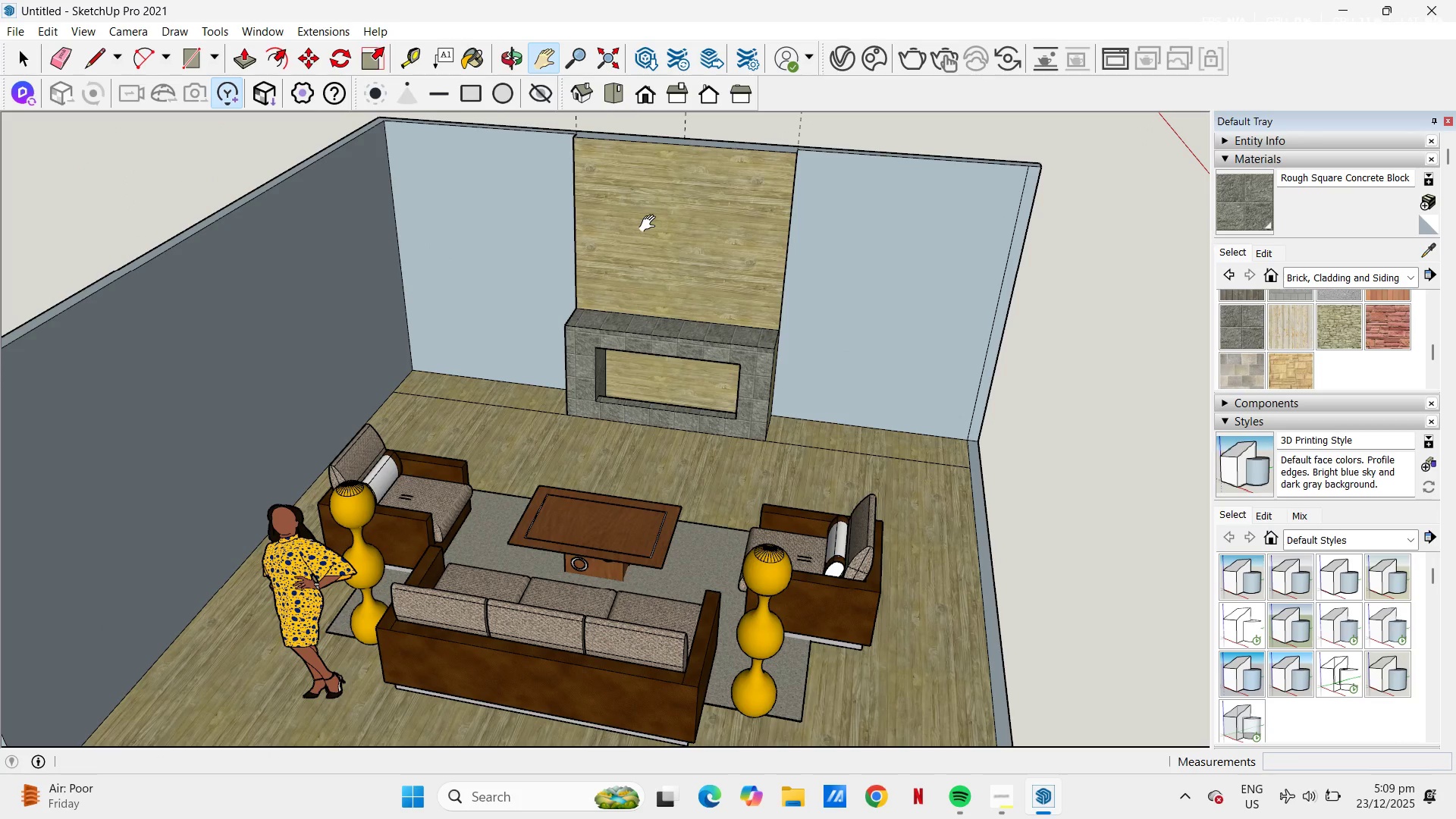 
key(Space)
 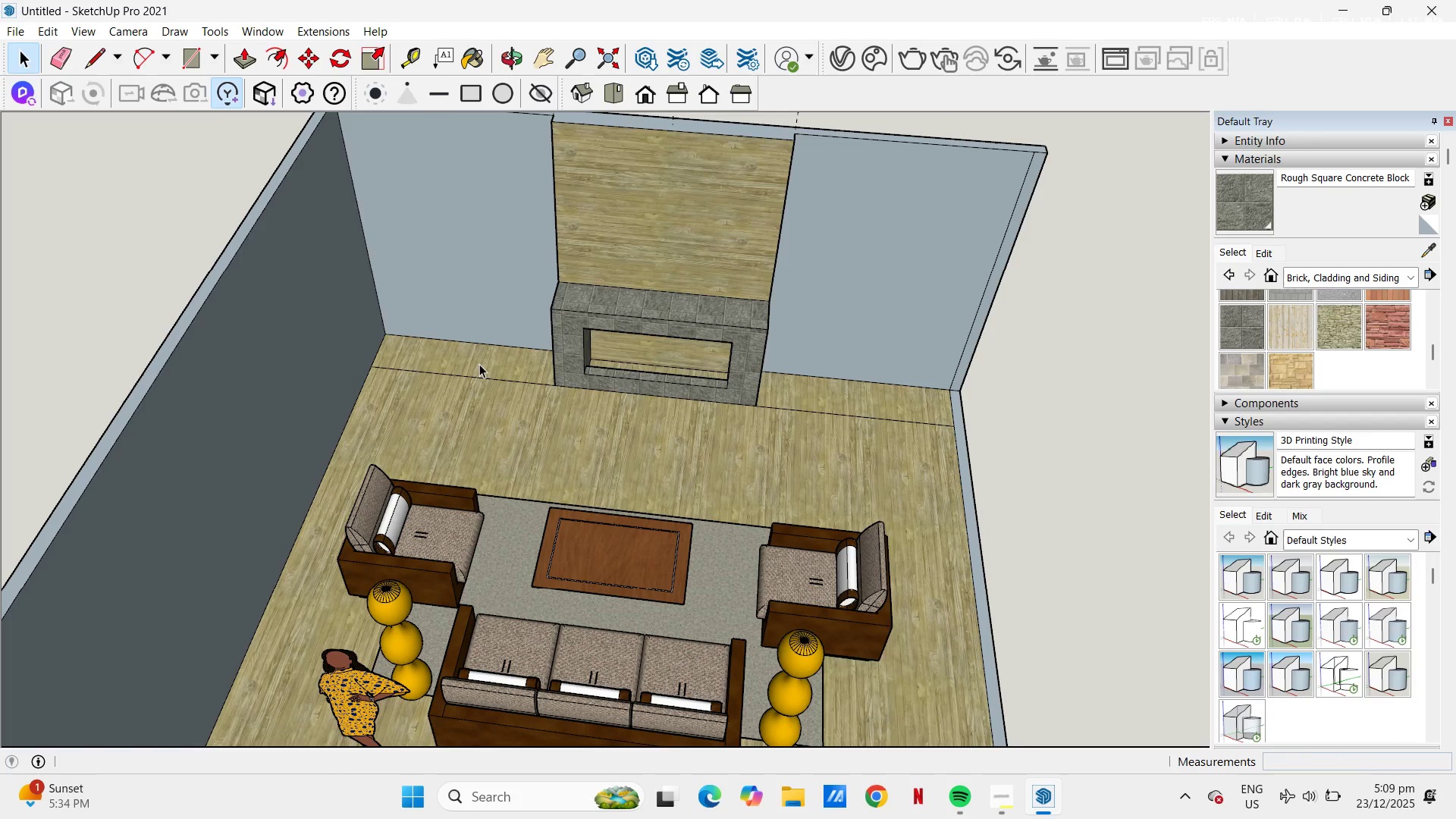 
left_click([479, 364])
 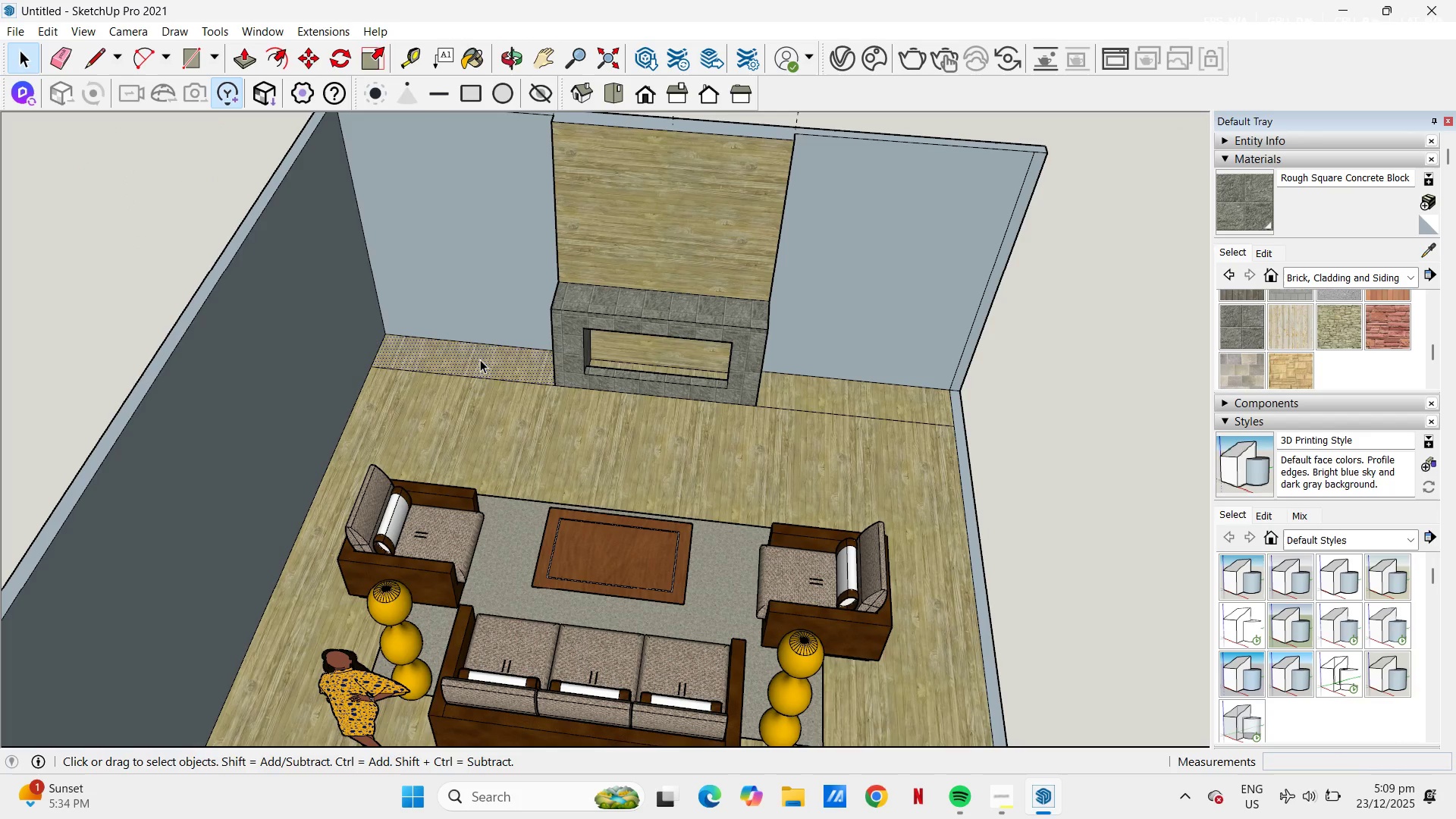 
key(Control+C)
 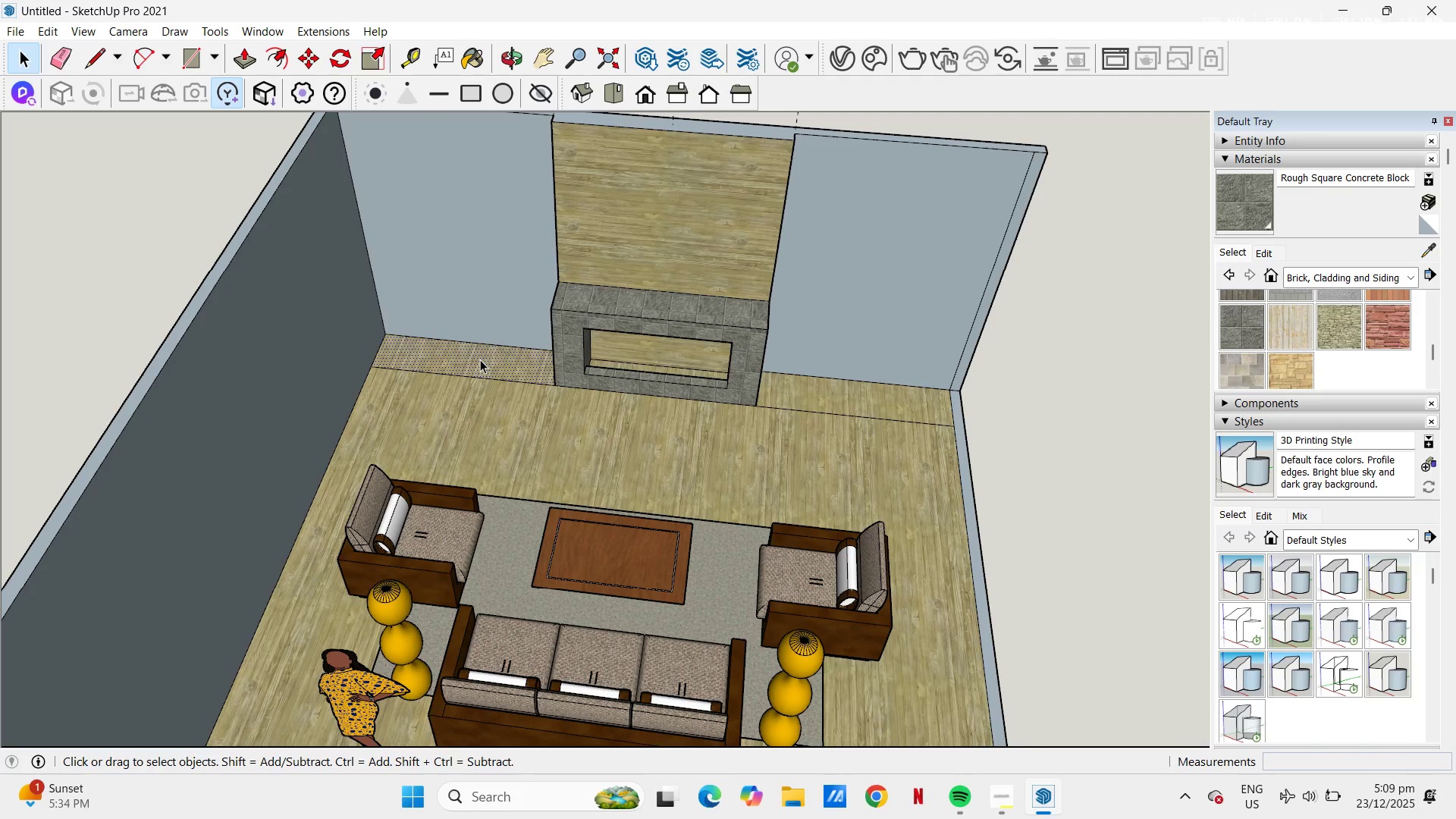 
scroll: coordinate [480, 359], scroll_direction: down, amount: 7.0
 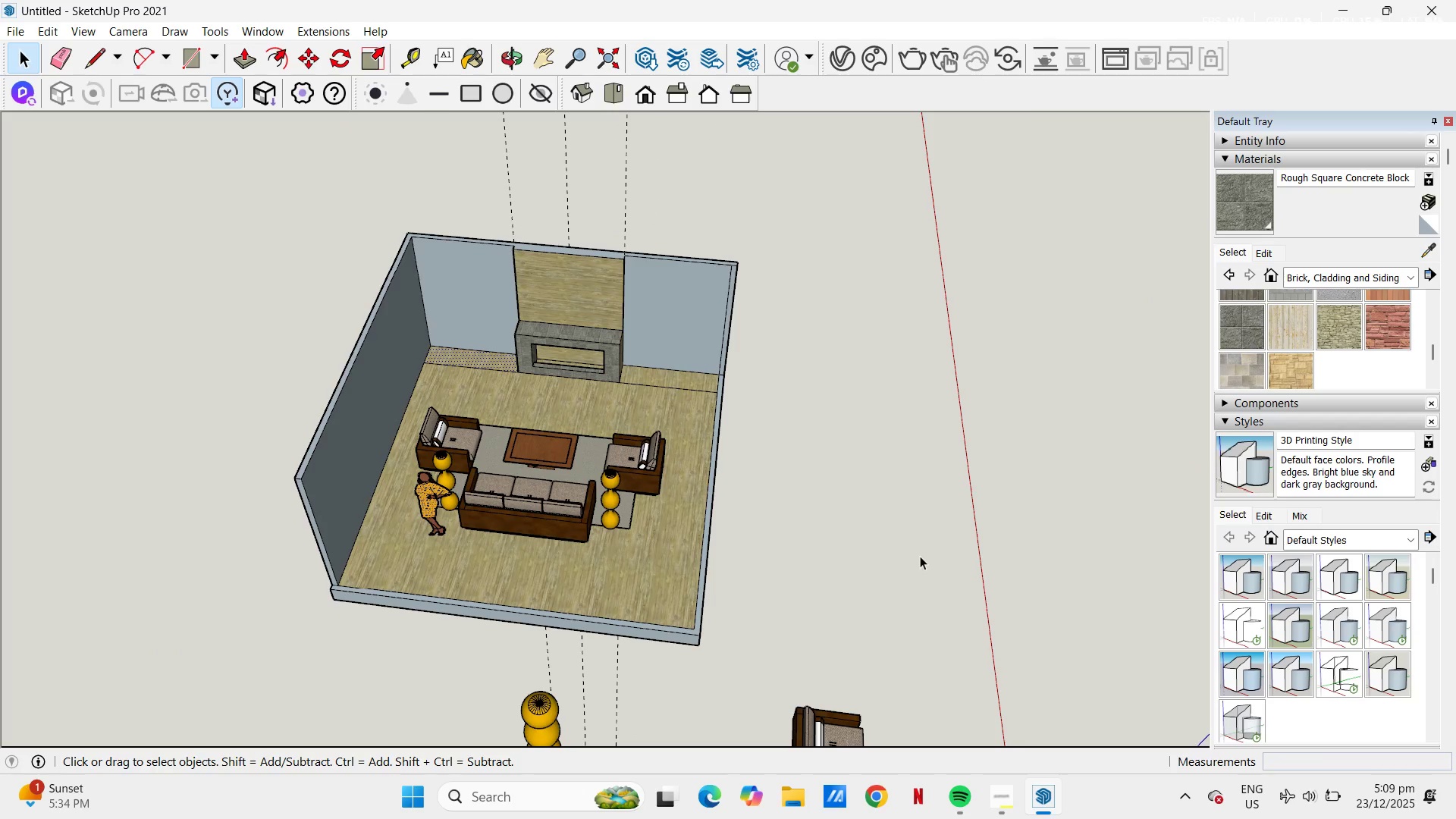 
key(H)
 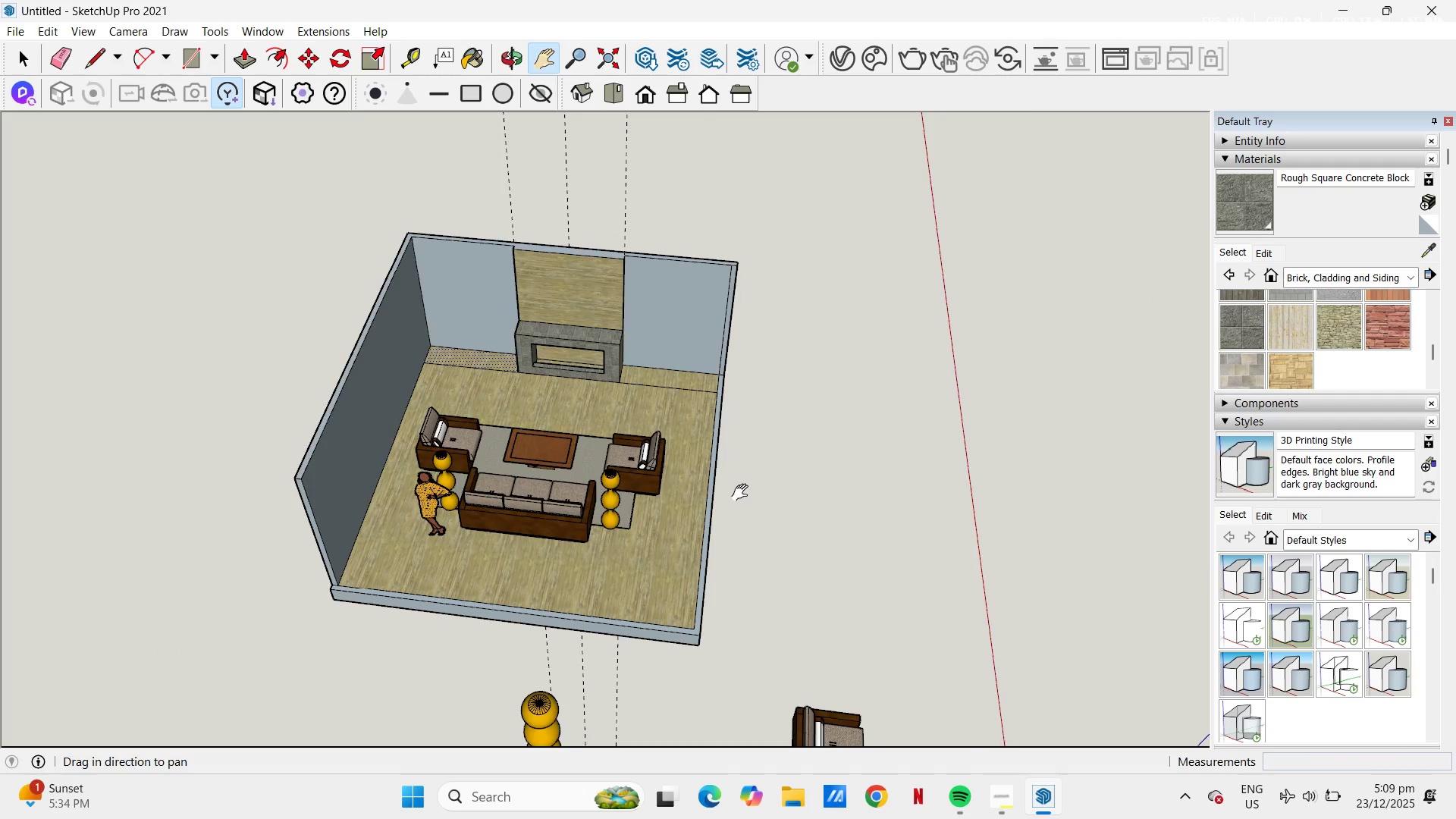 
left_click_drag(start_coordinate=[726, 494], to_coordinate=[393, 501])
 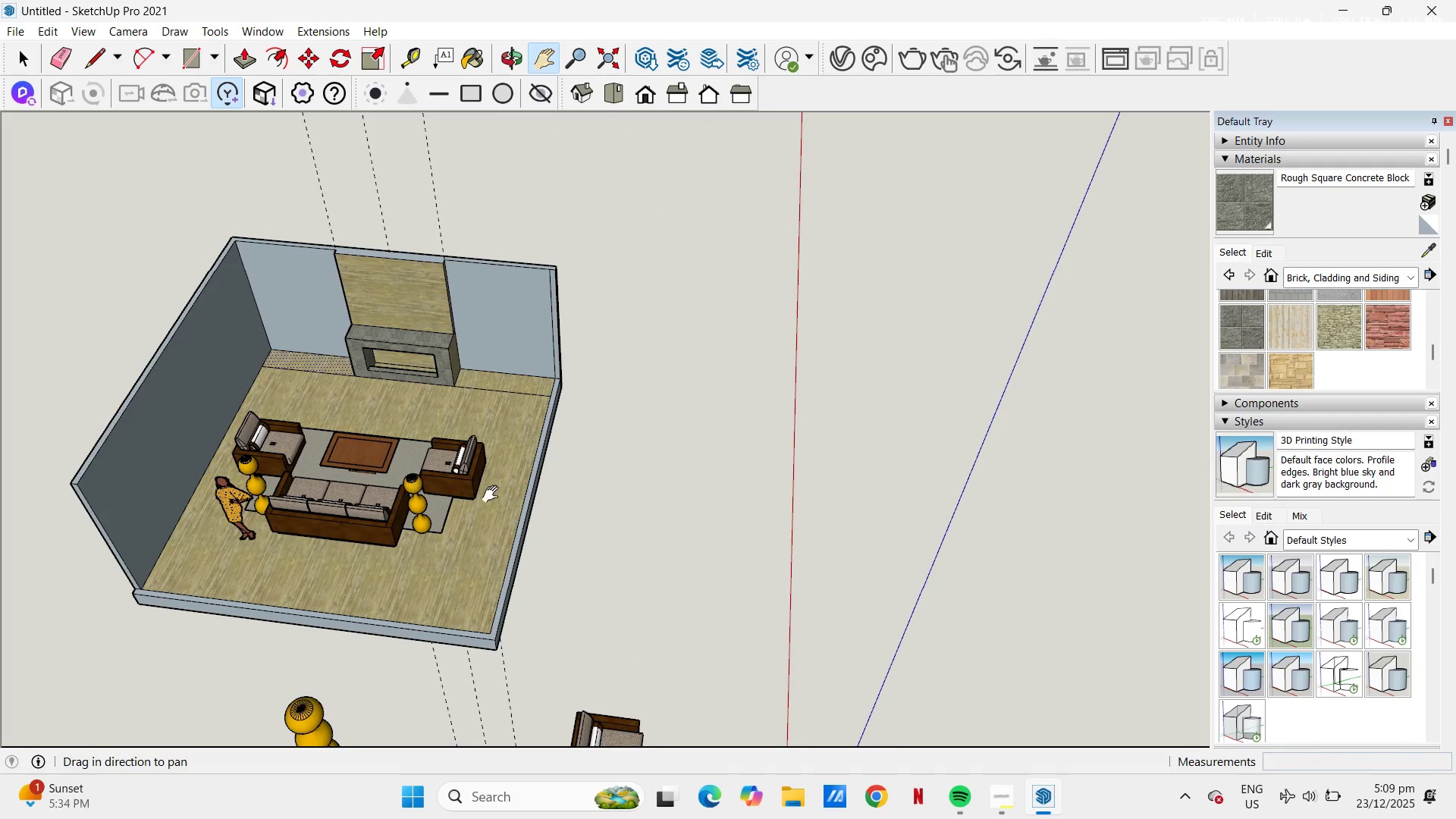 
key(Control+V)
 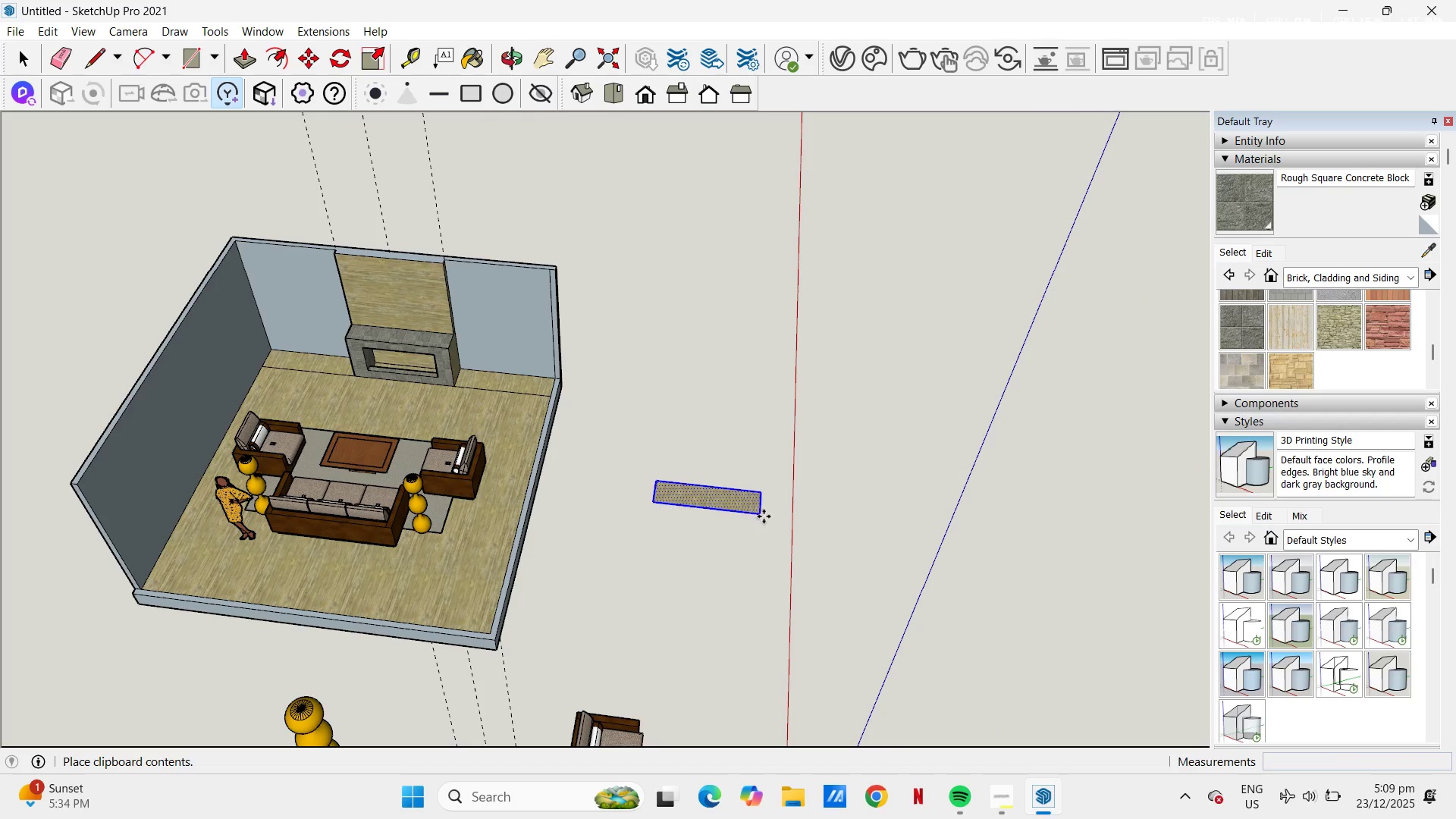 
left_click([770, 515])
 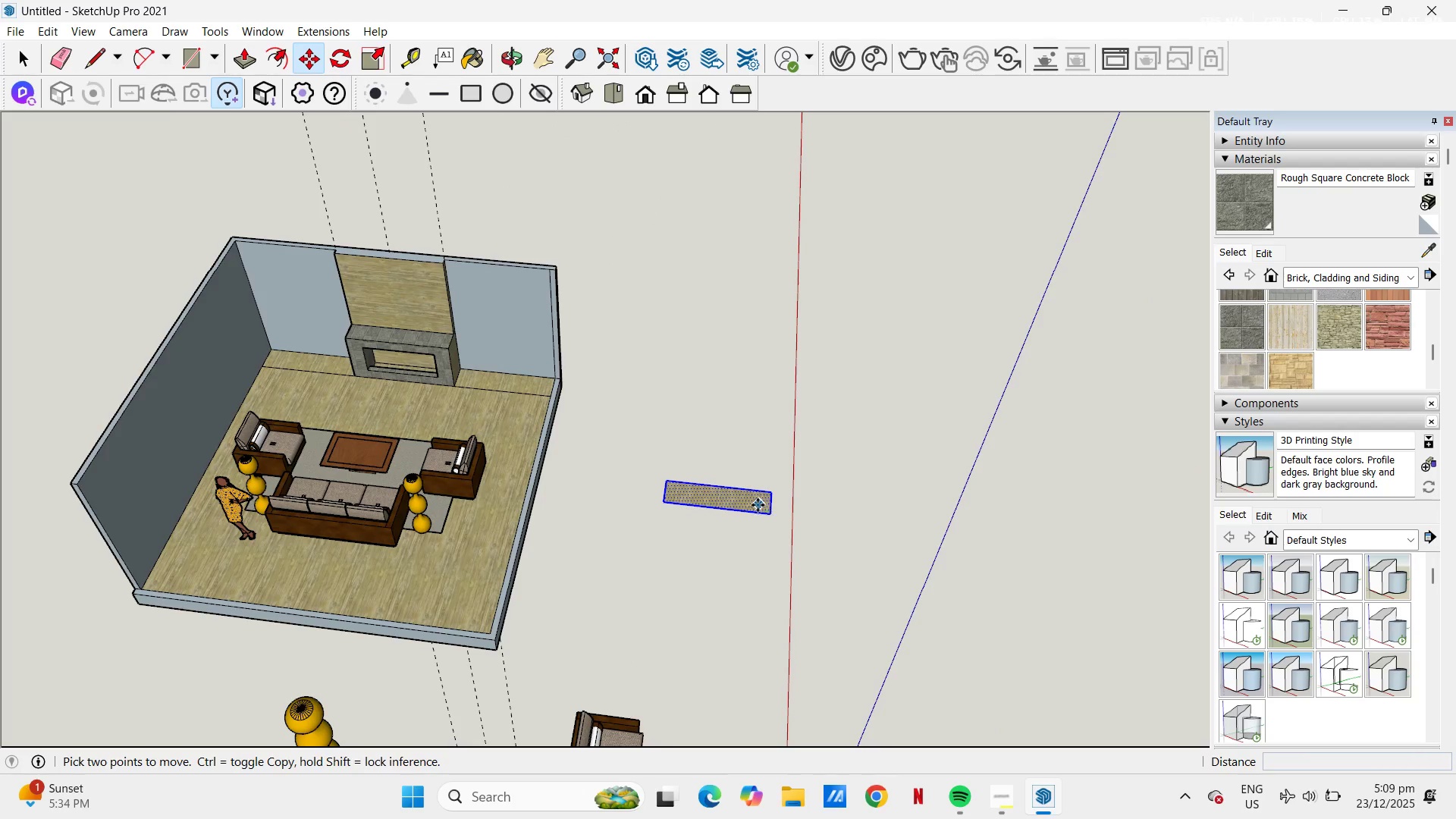 
scroll: coordinate [758, 505], scroll_direction: up, amount: 5.0
 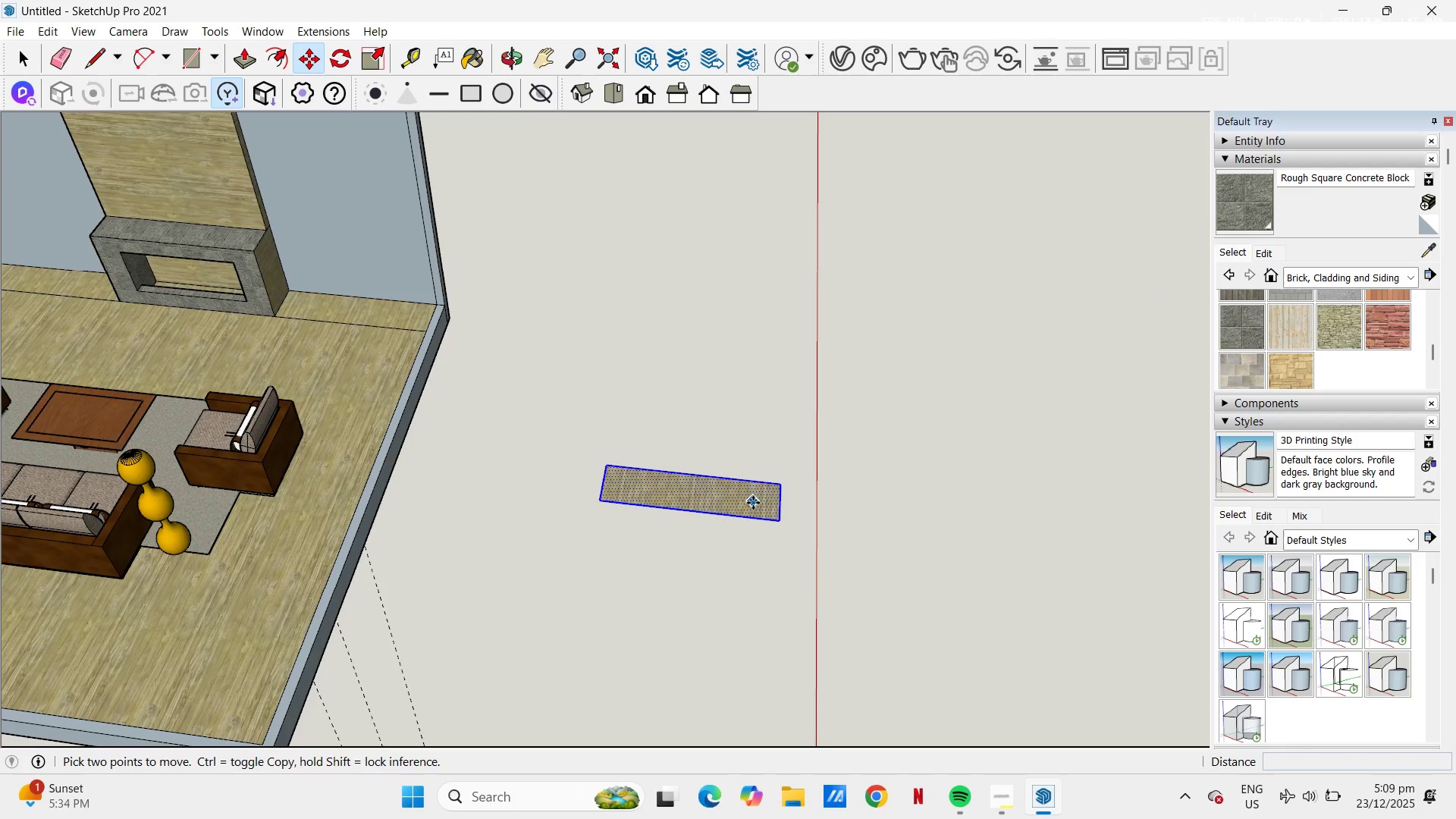 
key(L)
 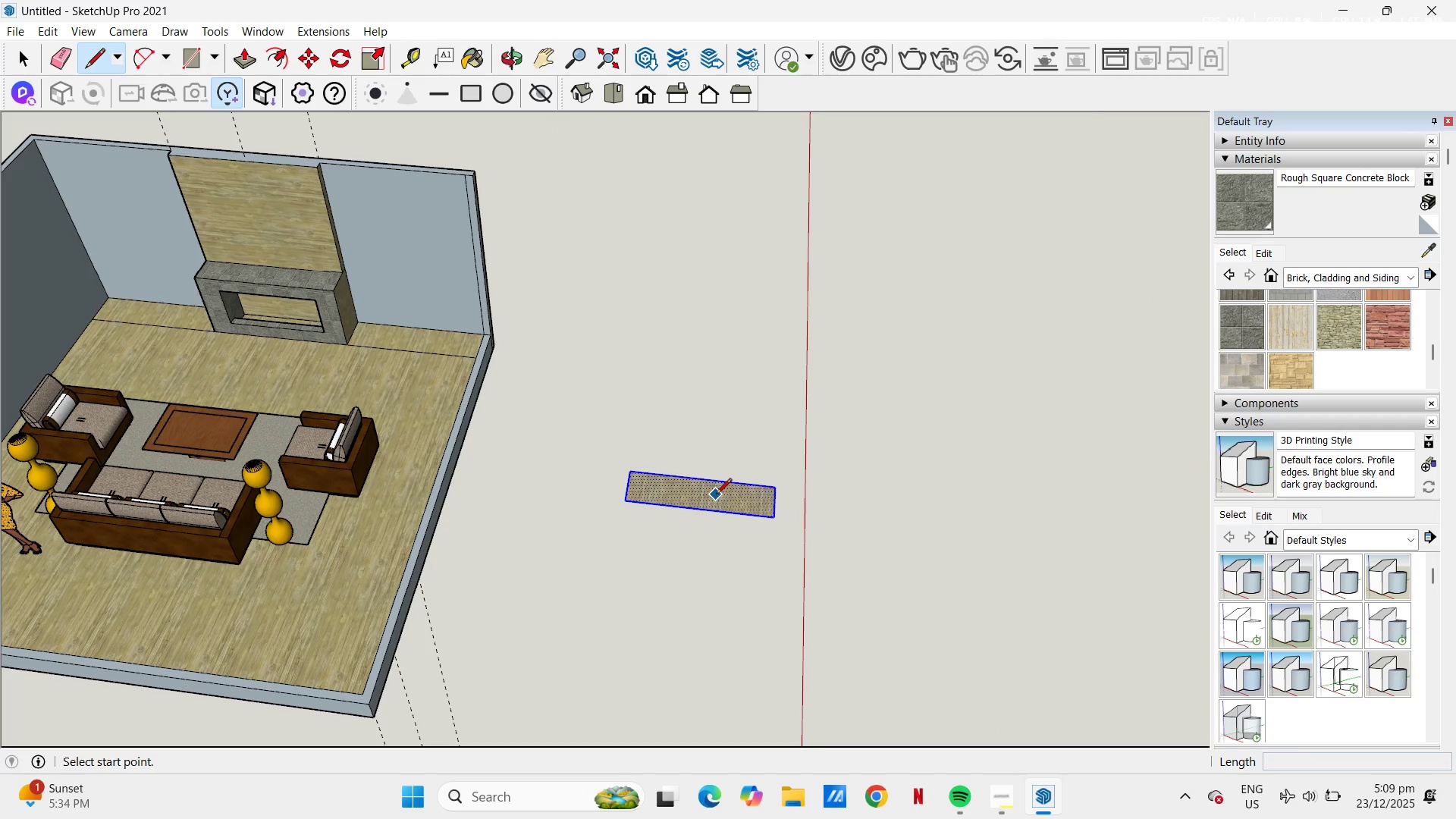 
scroll: coordinate [748, 503], scroll_direction: down, amount: 2.0
 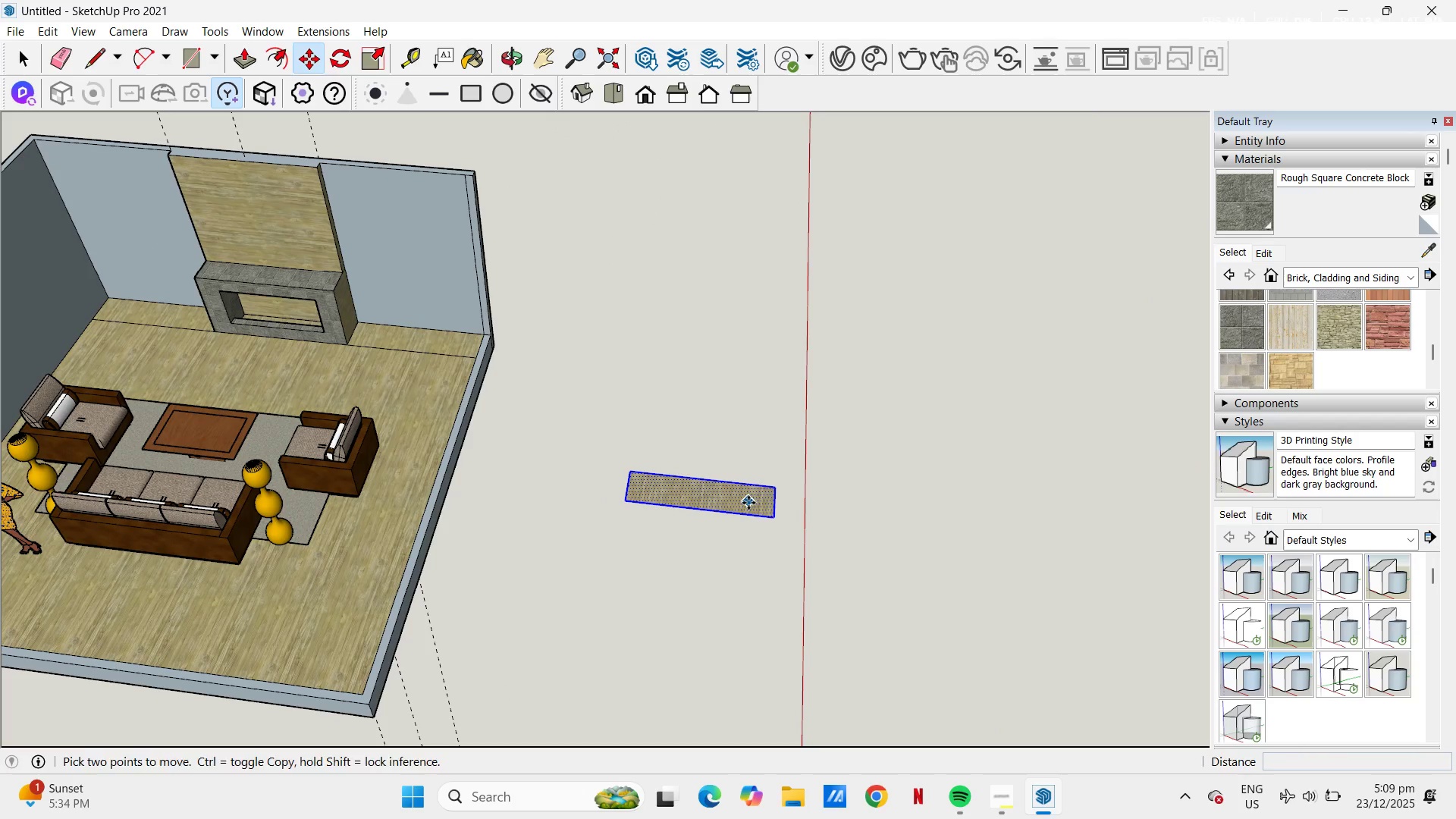 
key(P)
 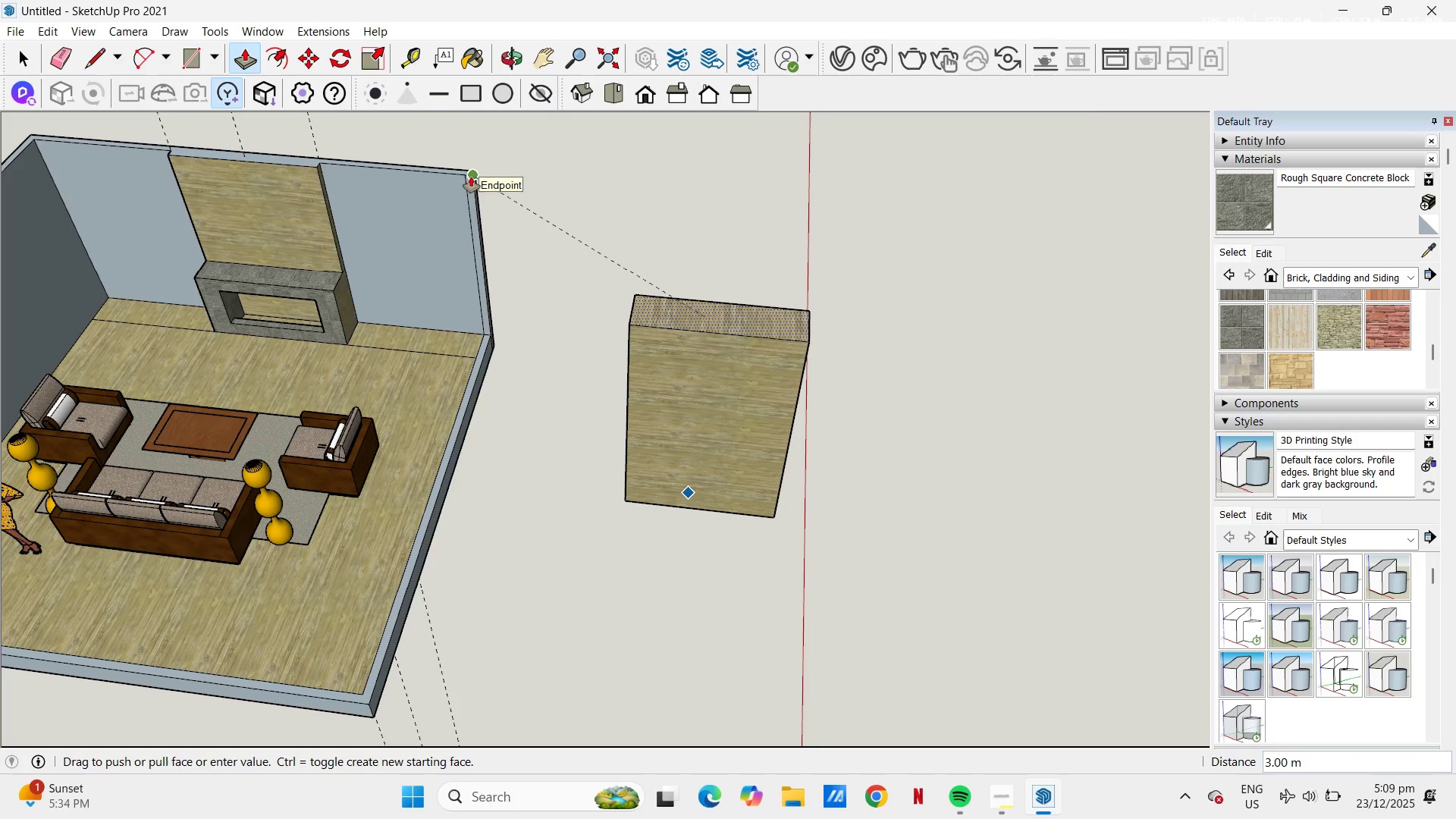 
left_click([471, 177])
 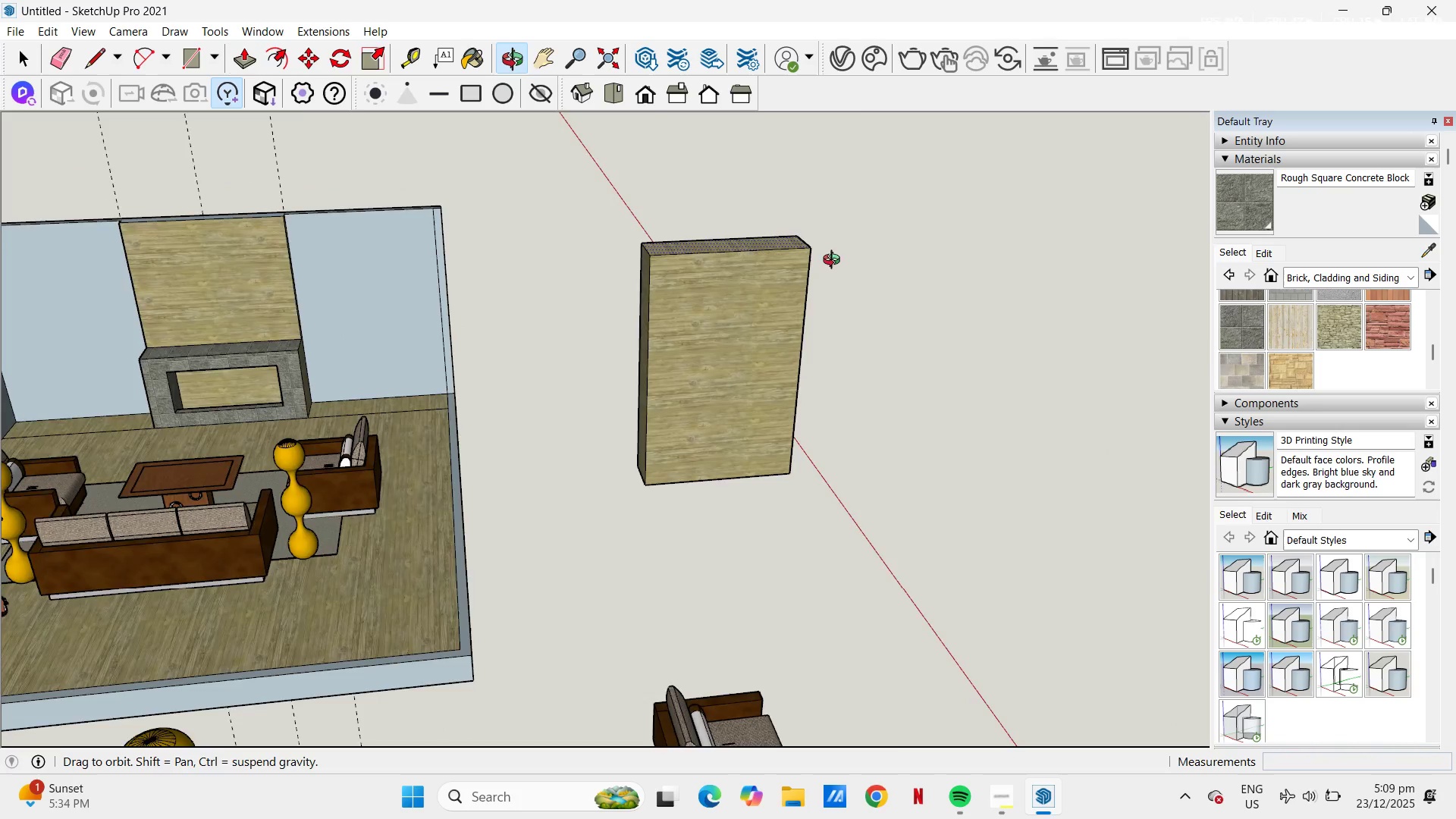 
scroll: coordinate [722, 278], scroll_direction: up, amount: 2.0
 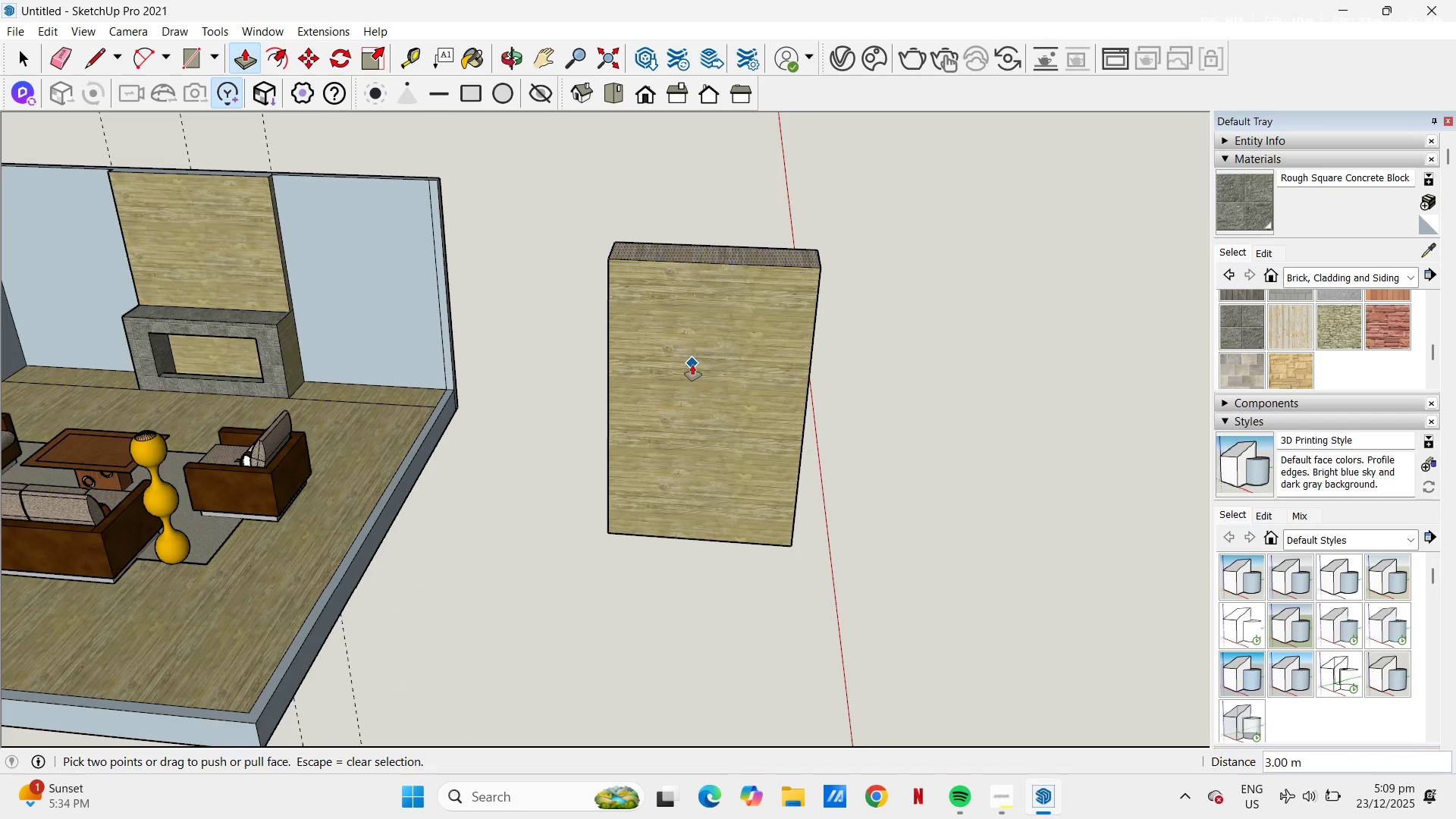 
key(T)
 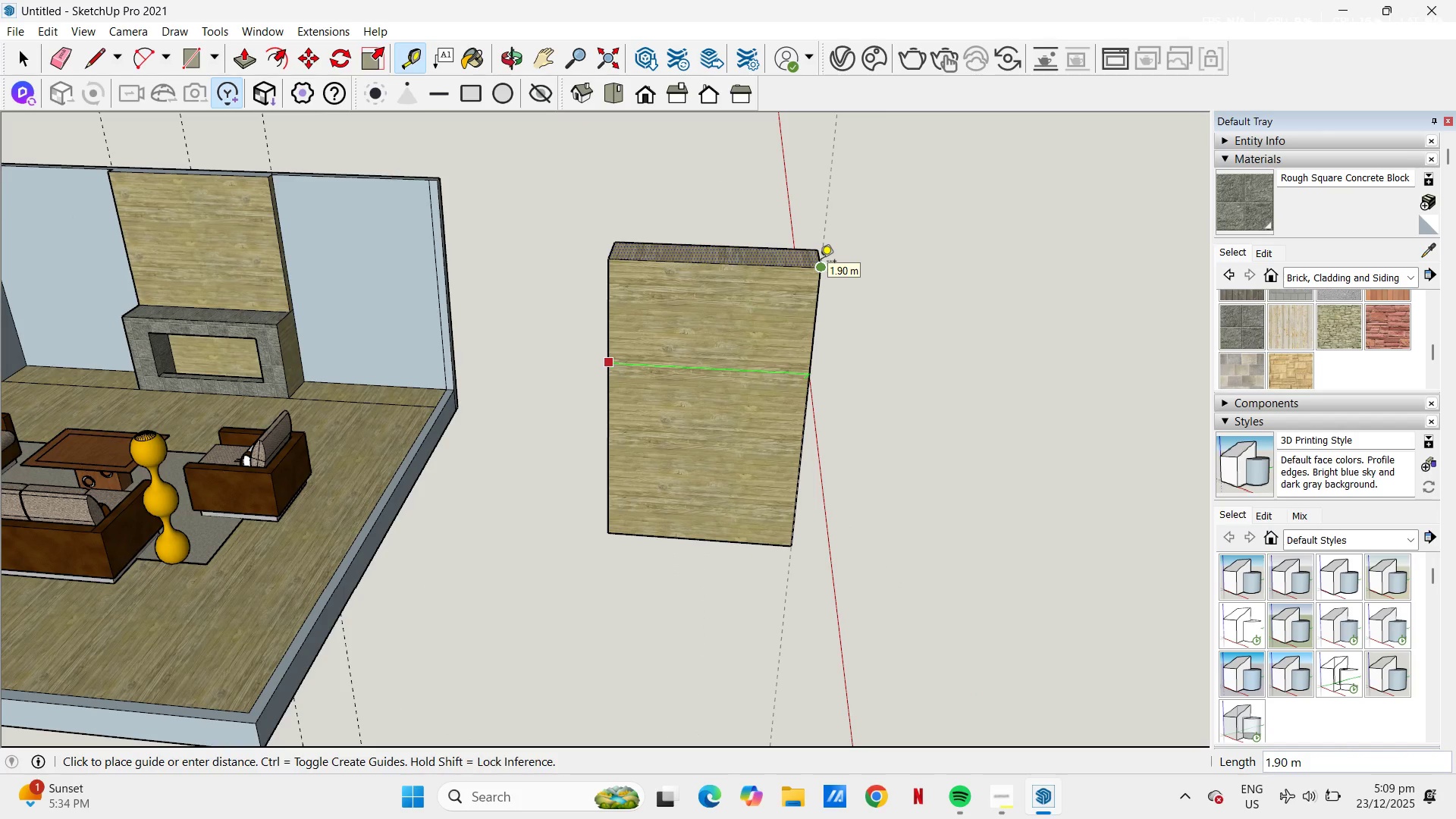 
key(Escape)
 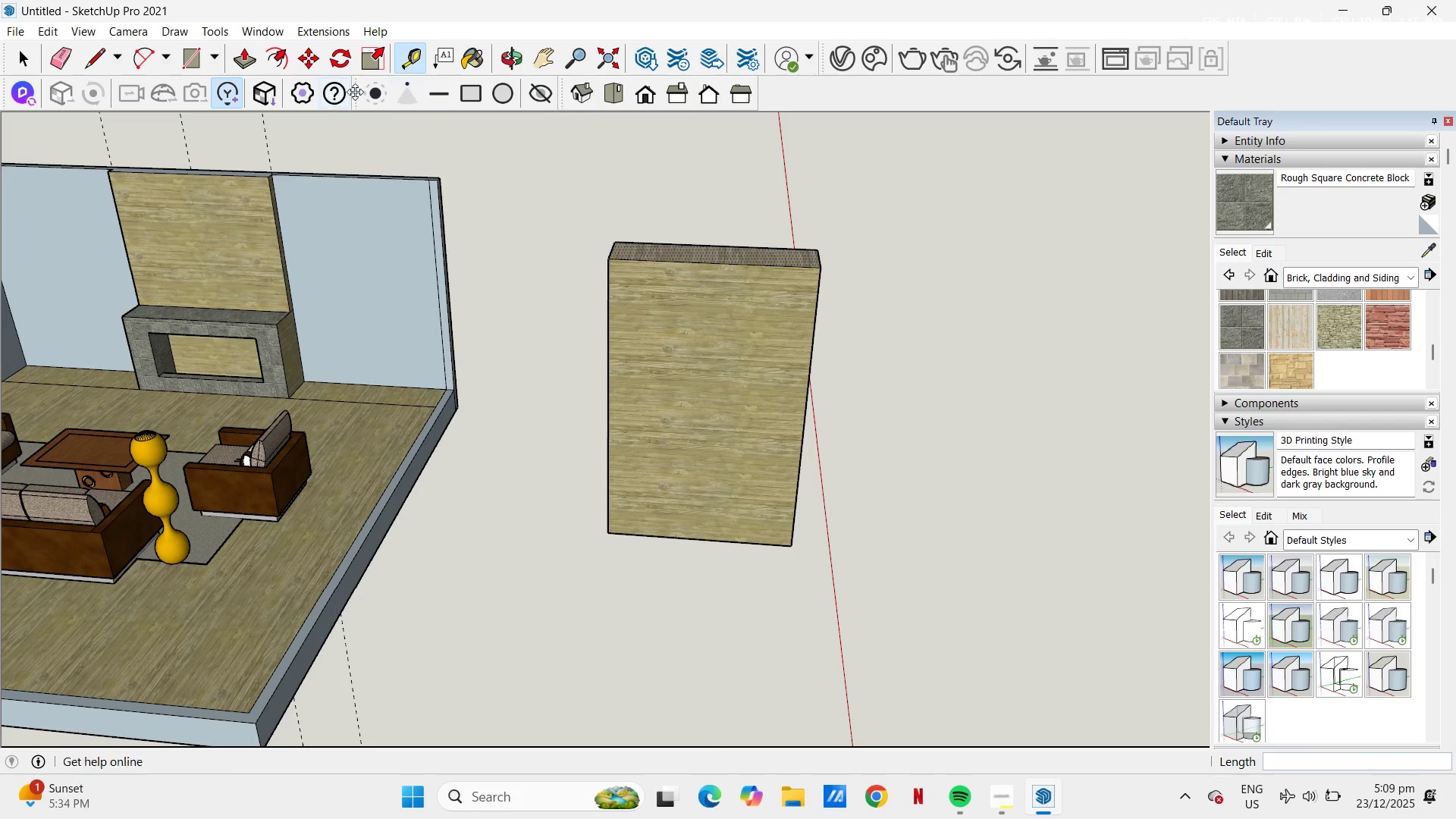 
mouse_move([307, 59])
 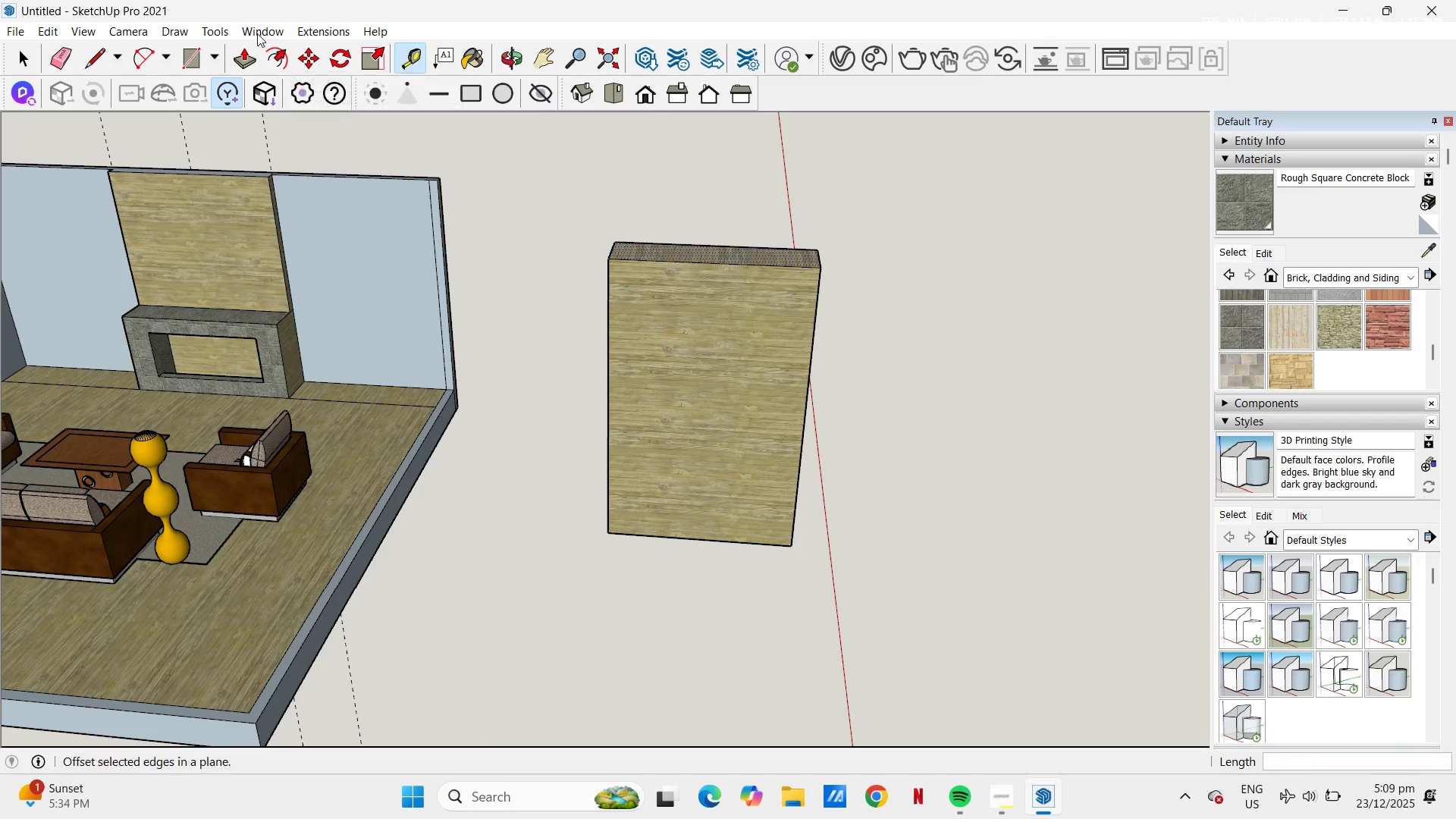 
key(Space)
 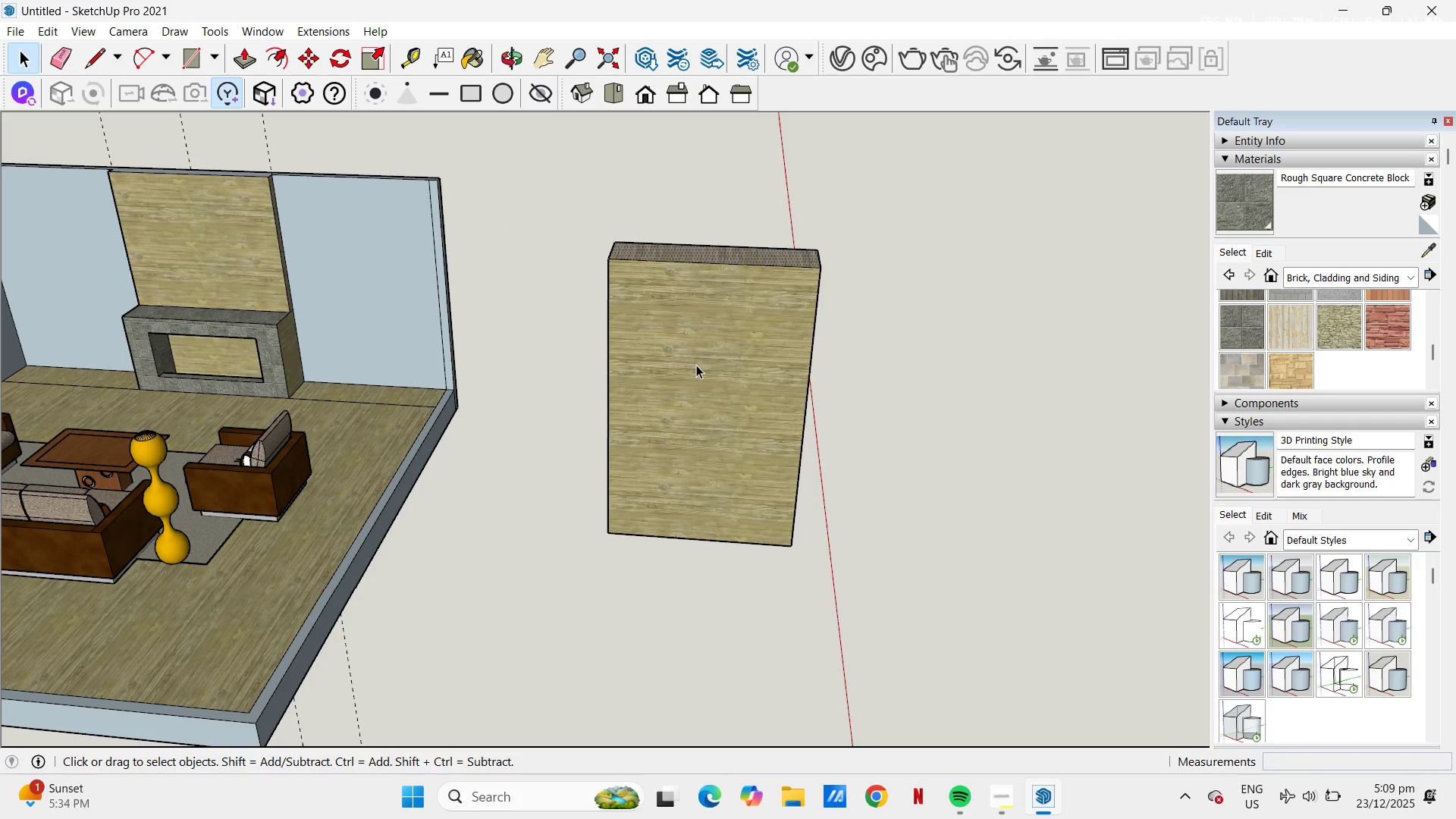 
left_click([696, 365])
 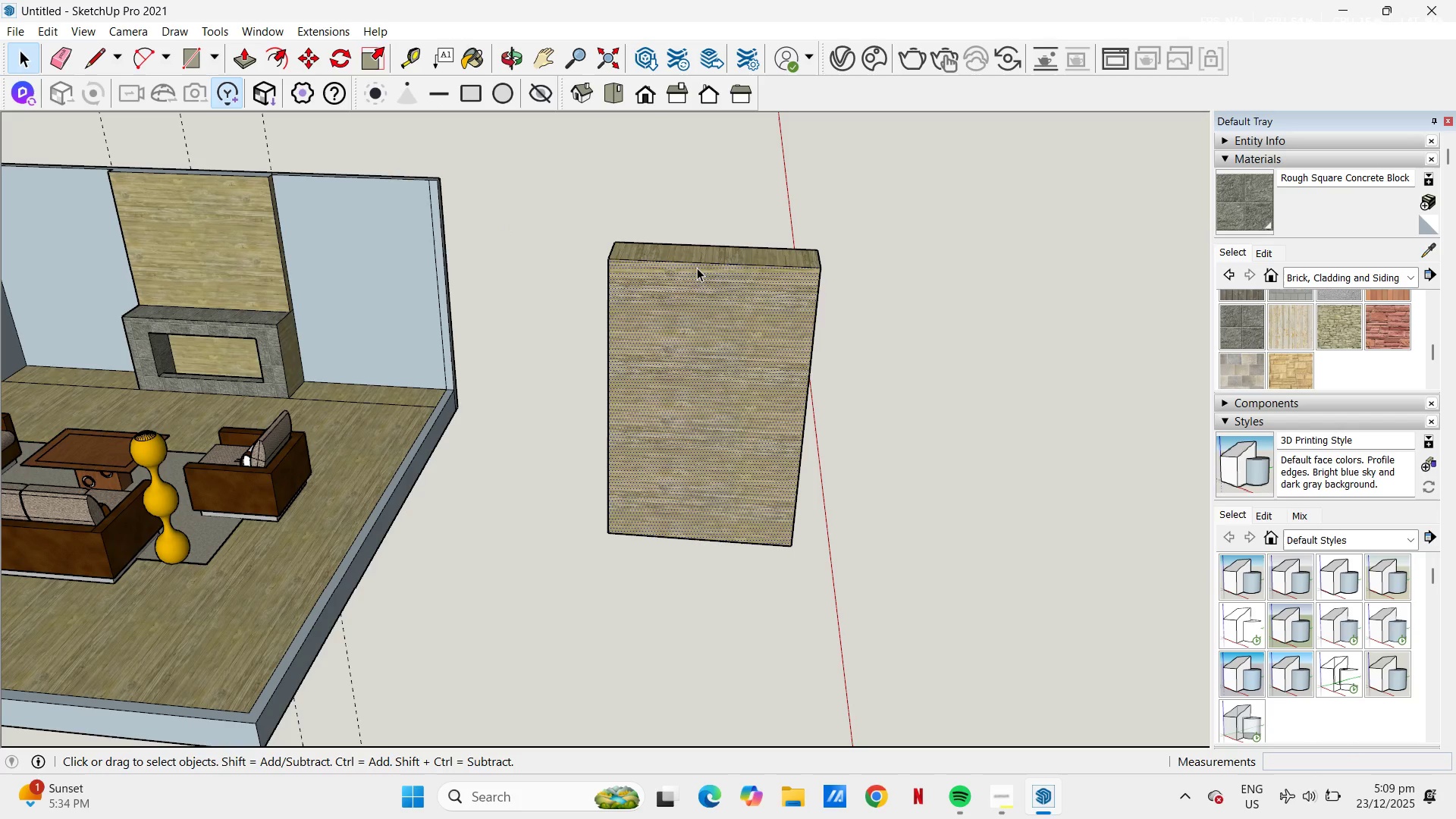 
left_click([697, 262])
 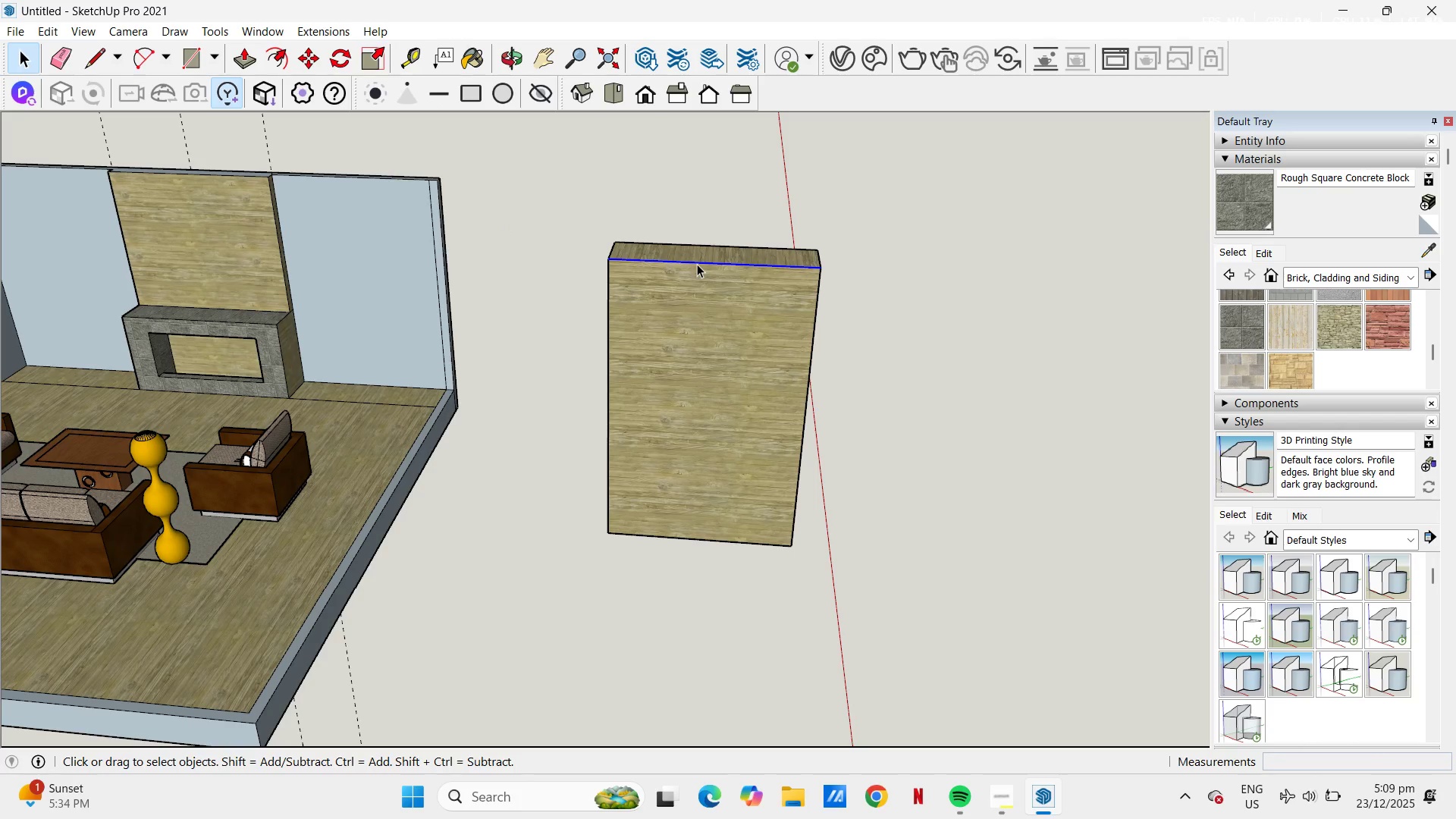 
right_click([697, 264])
 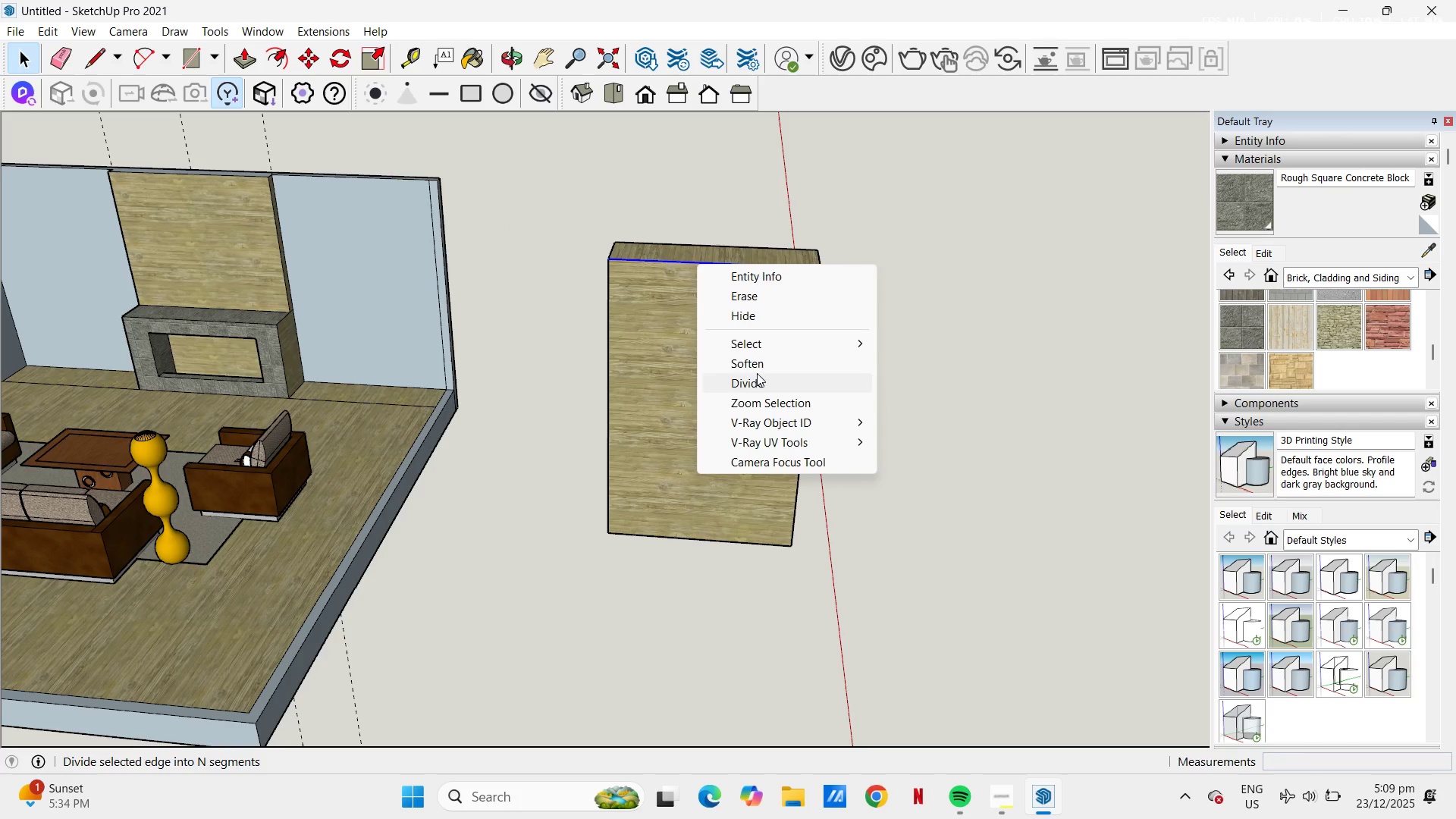 
left_click([755, 376])
 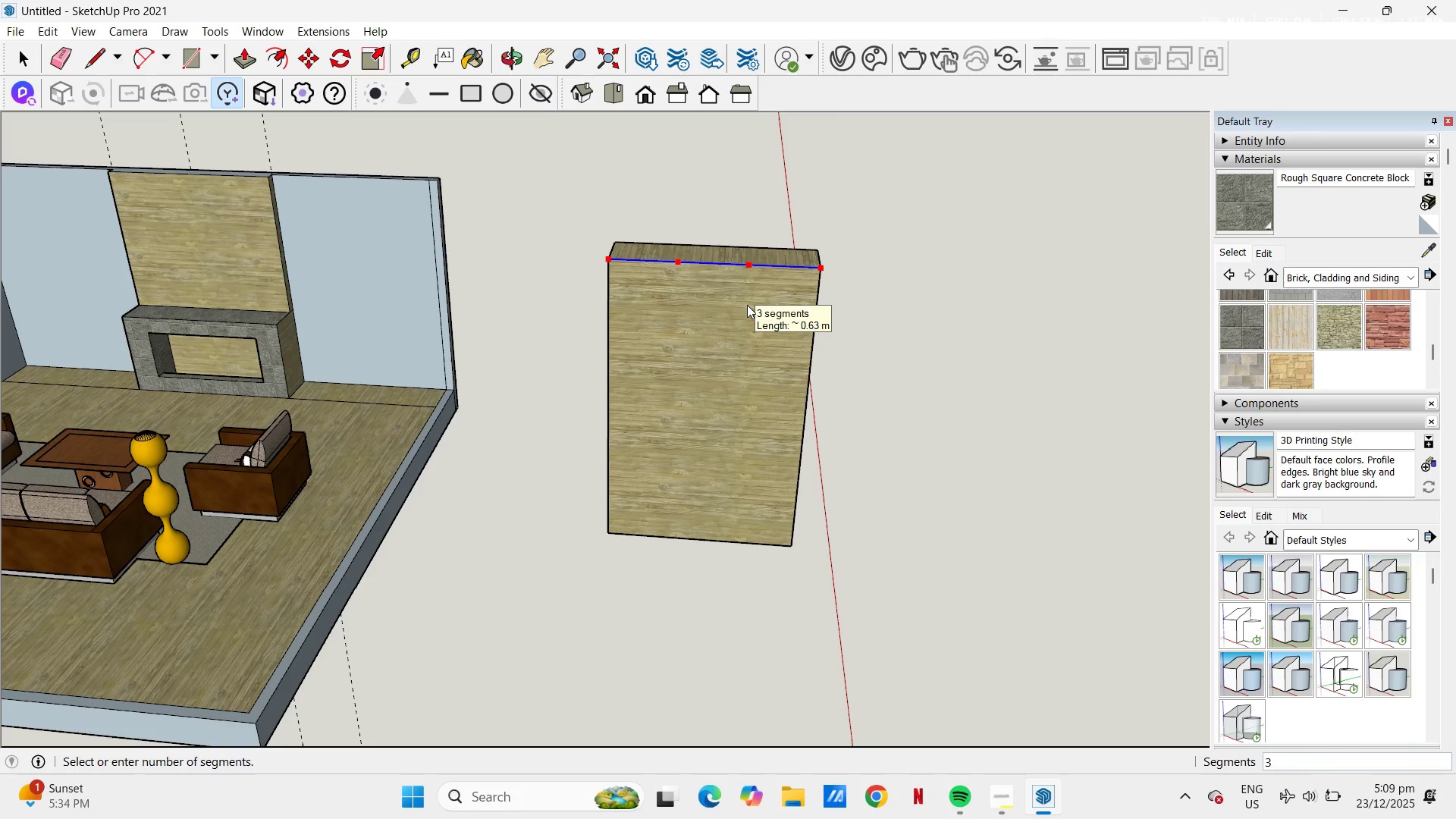 
left_click([747, 305])
 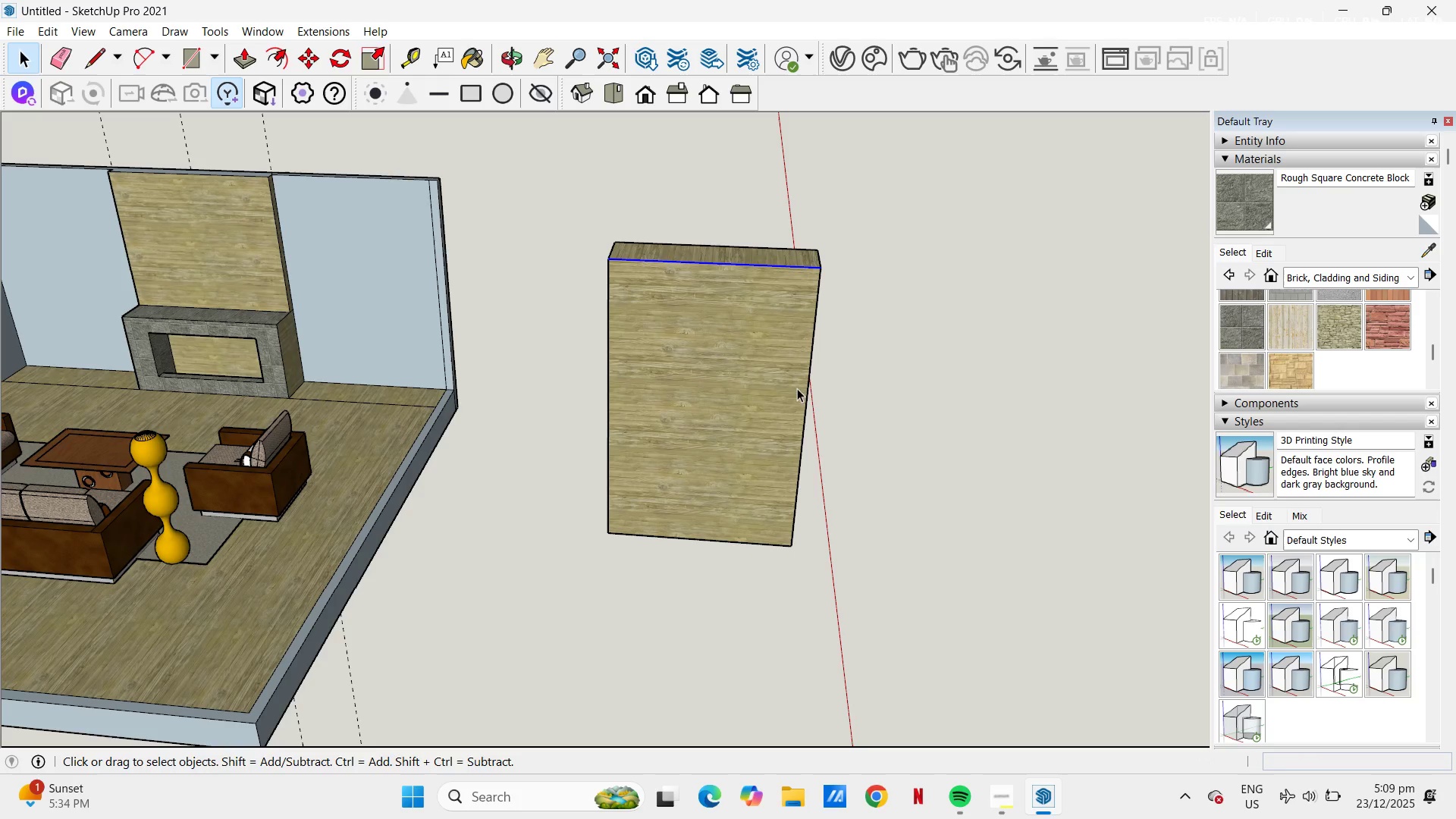 
key(Space)
 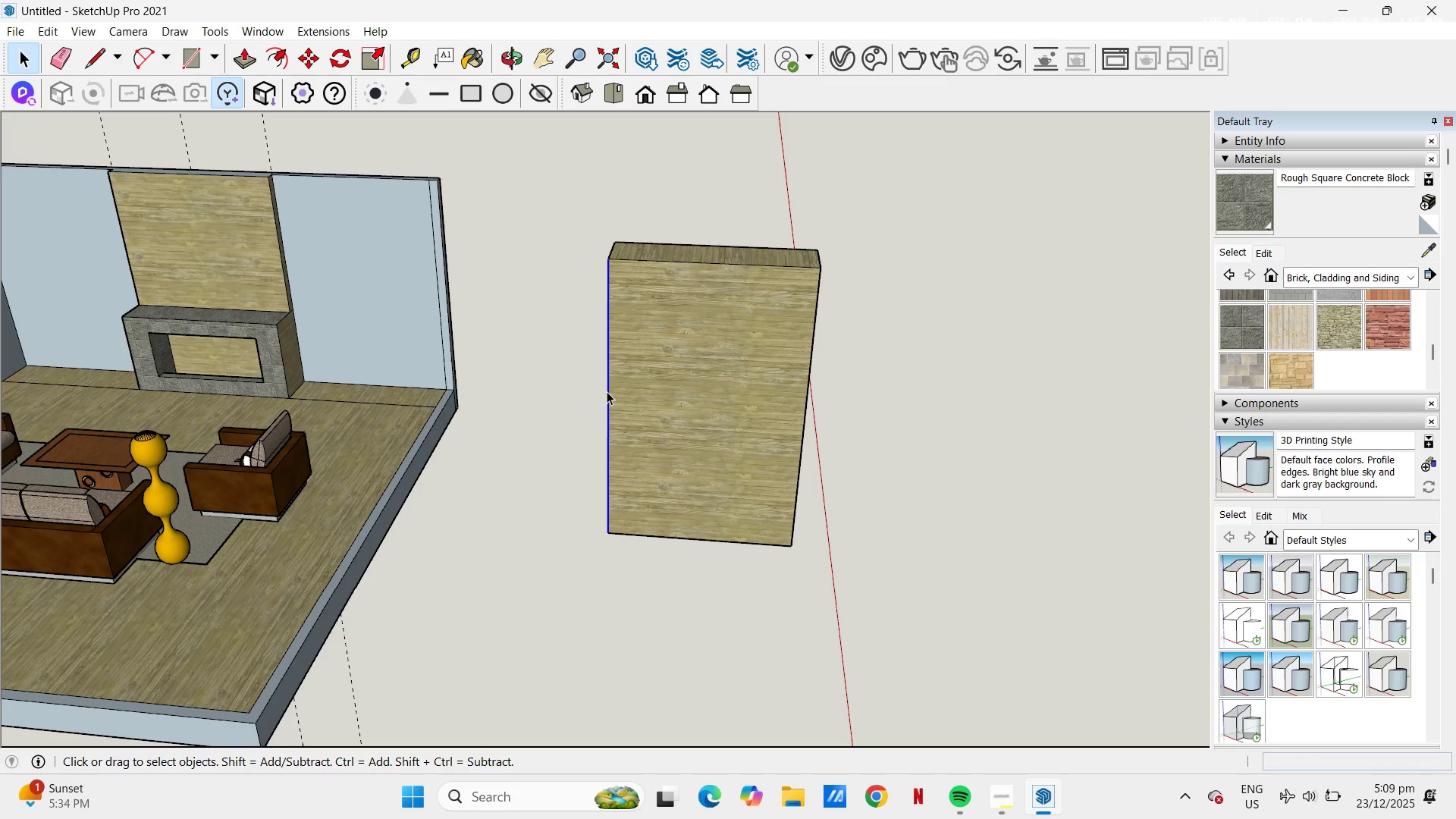 
right_click([607, 391])
 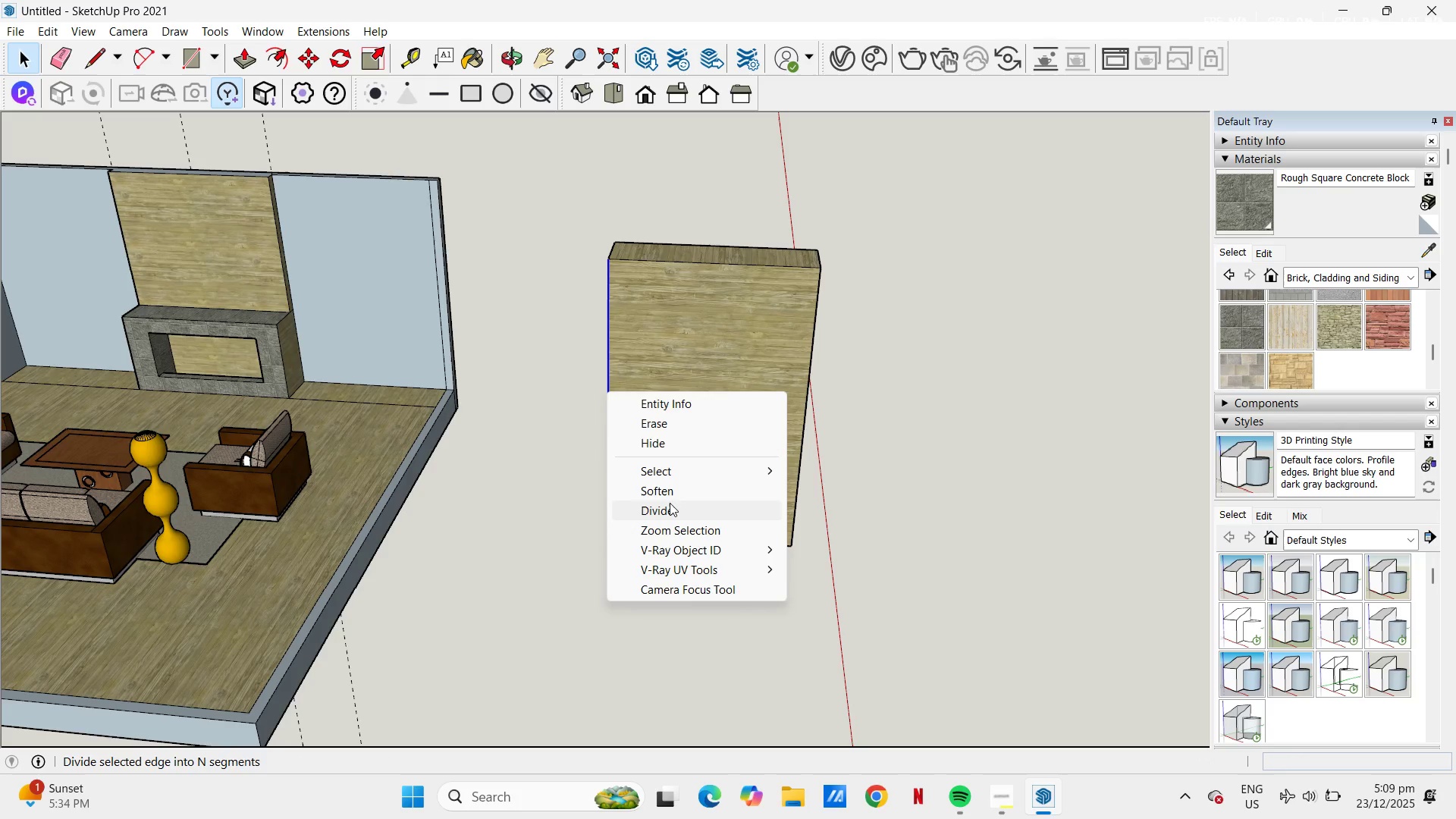 
left_click([670, 504])
 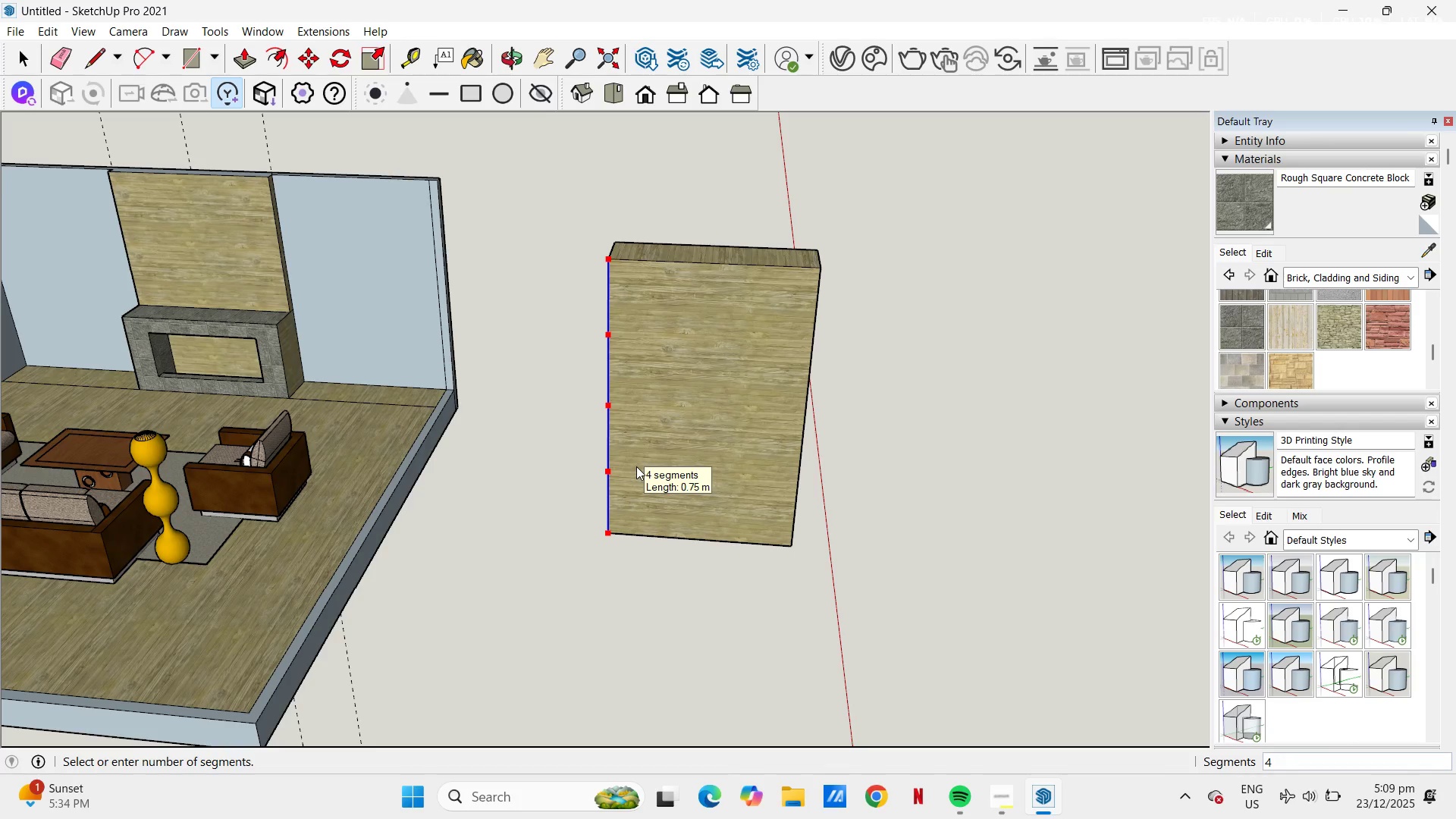 
wait(5.59)
 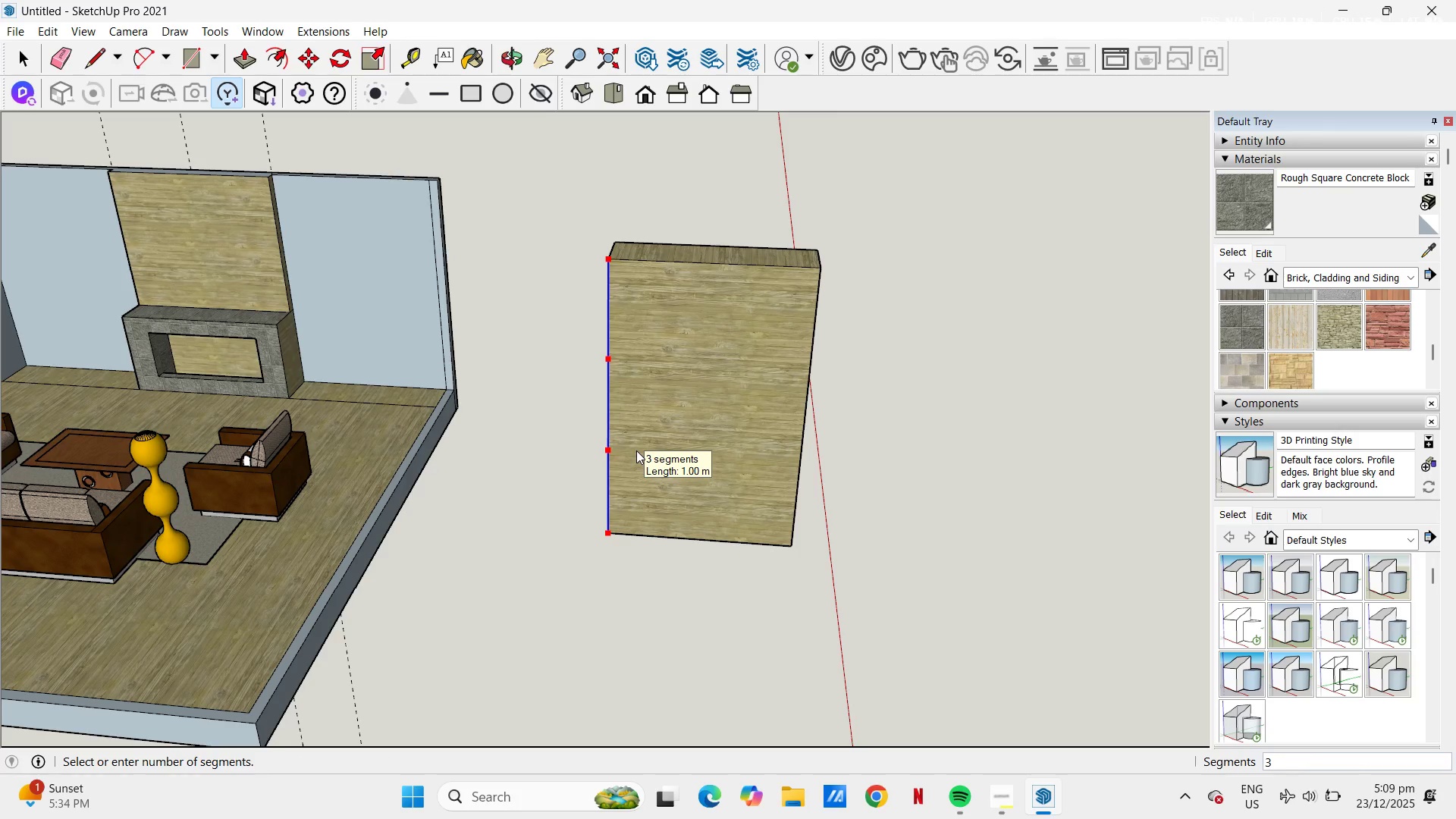 
left_click([636, 466])
 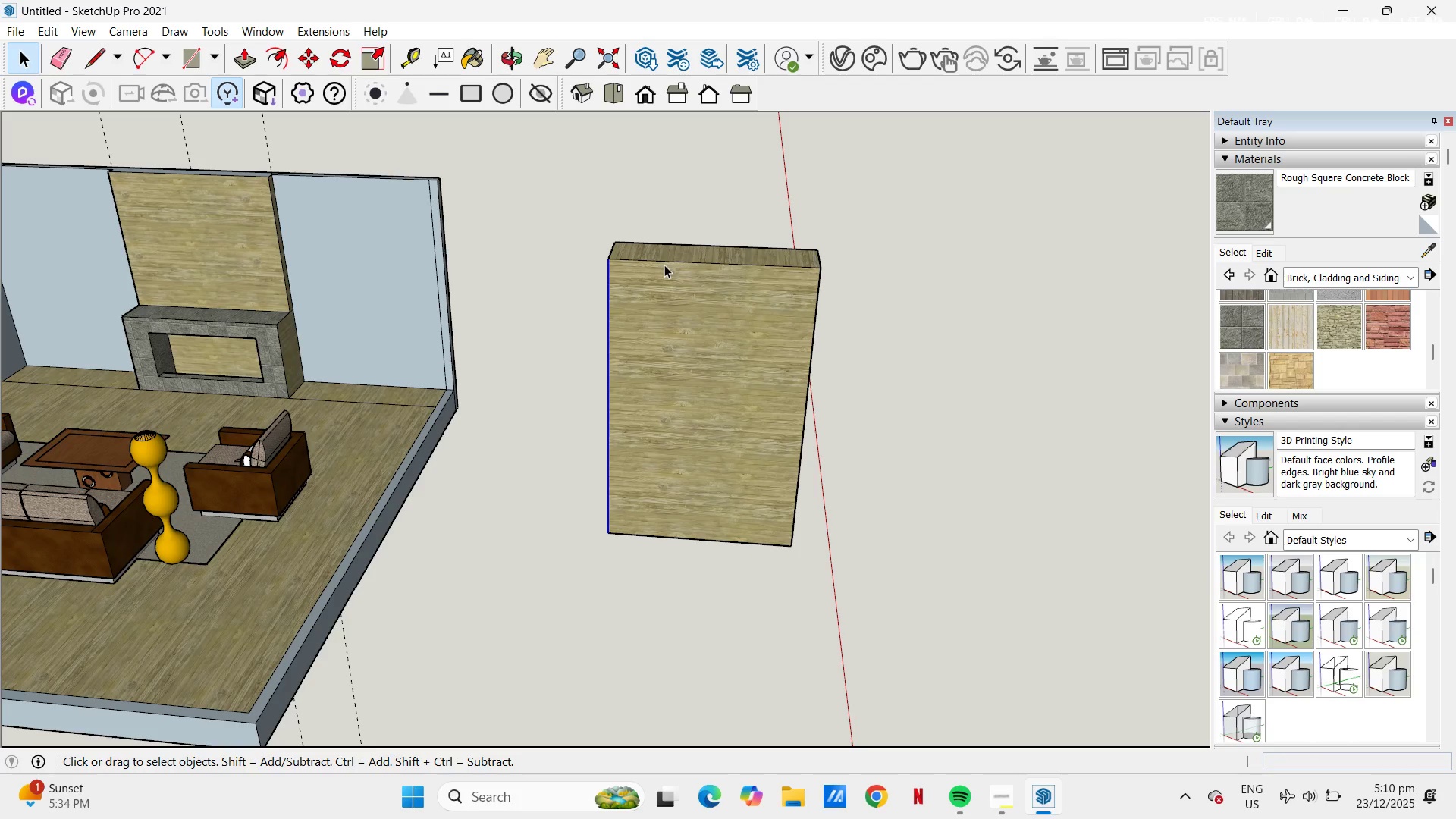 
key(L)
 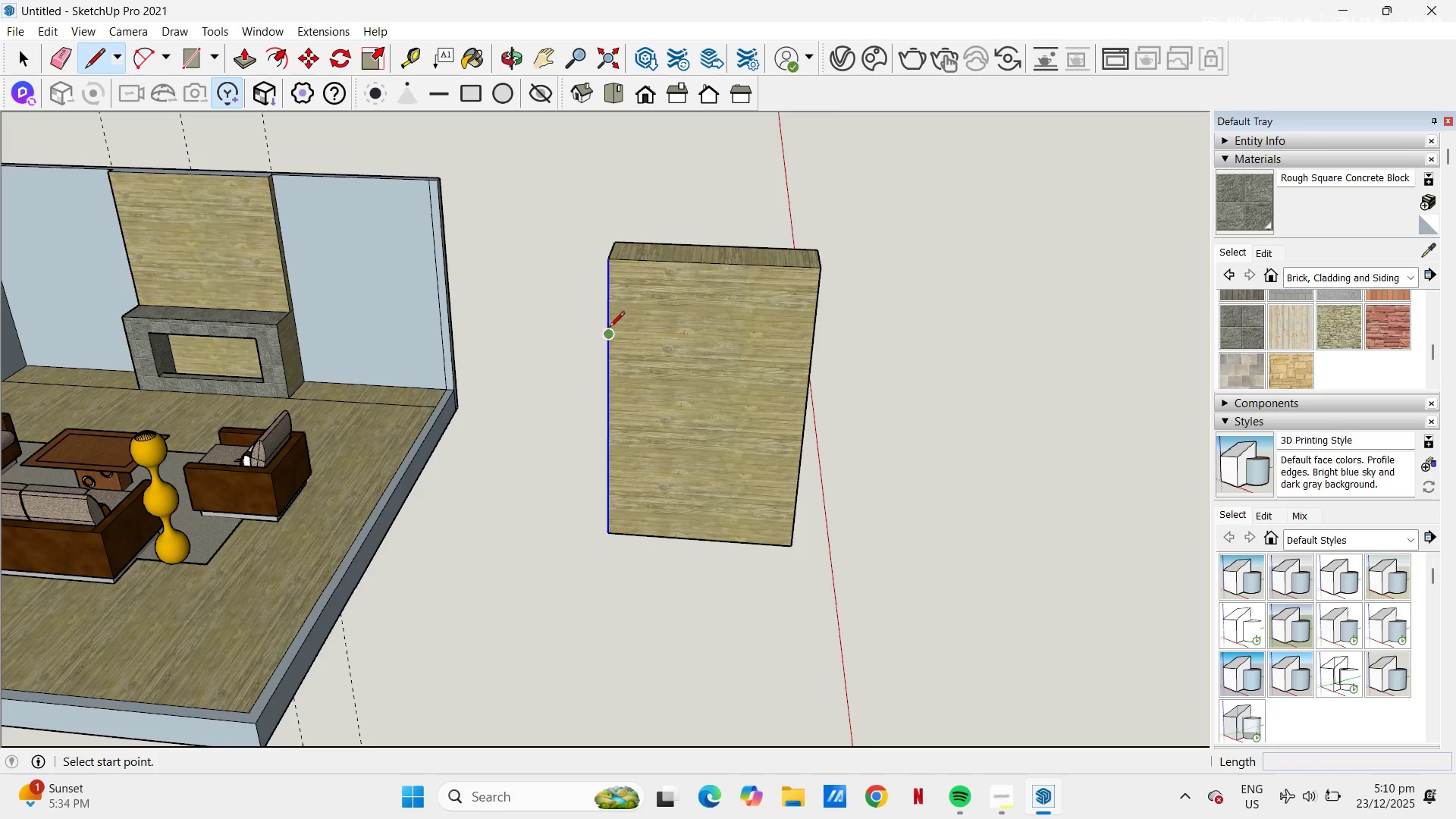 
left_click([609, 334])
 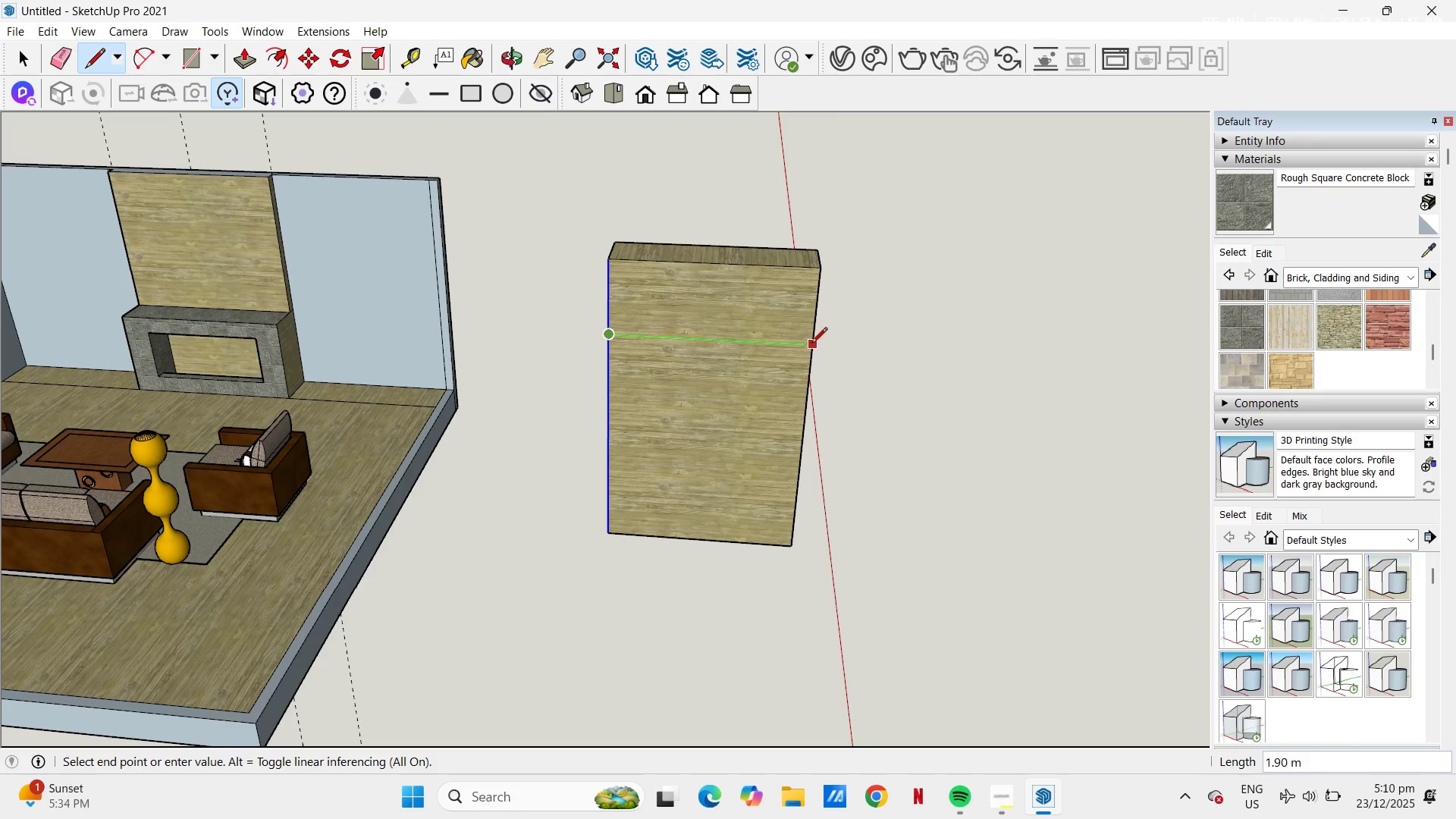 
left_click([811, 344])
 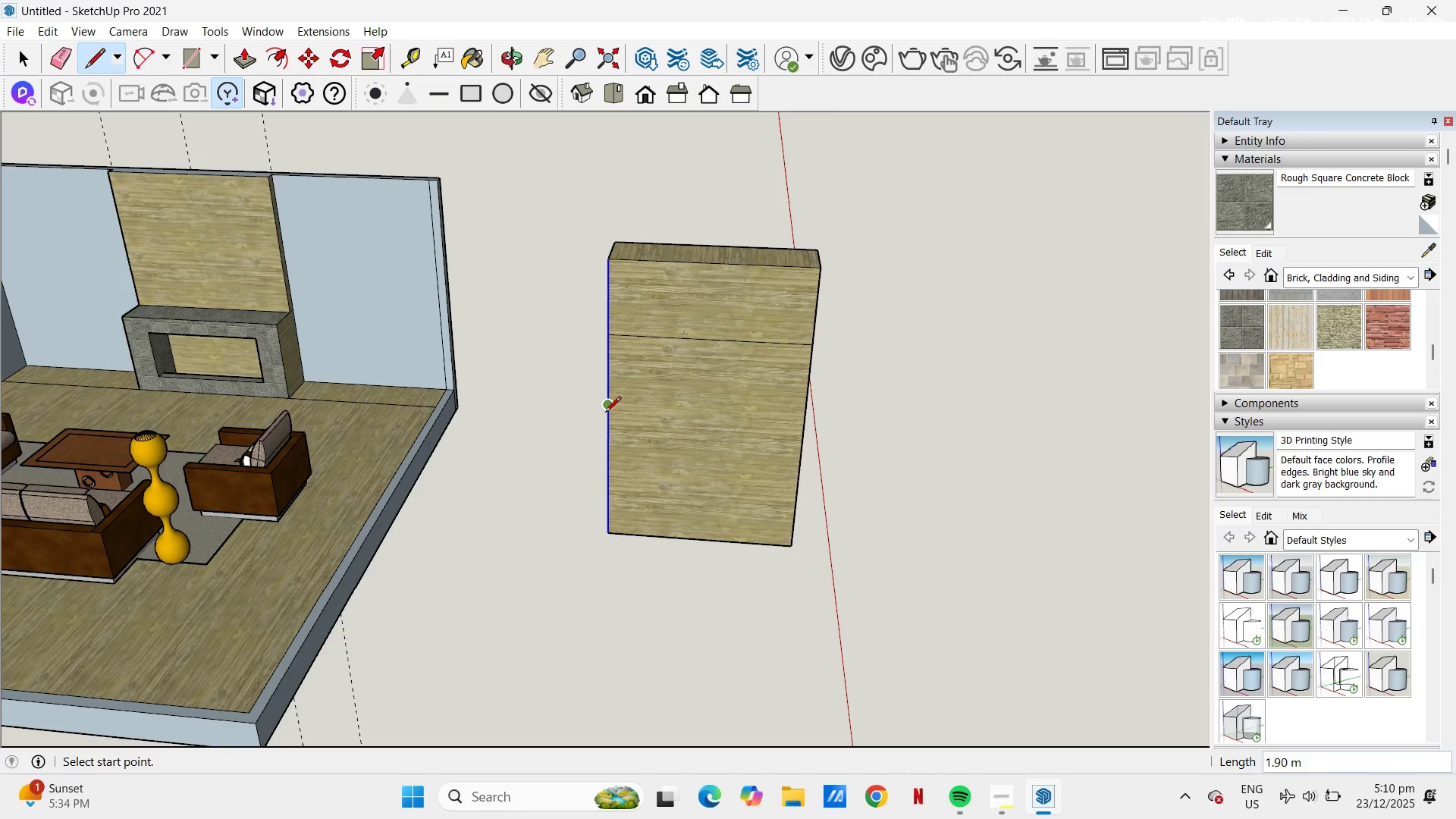 
left_click([605, 413])
 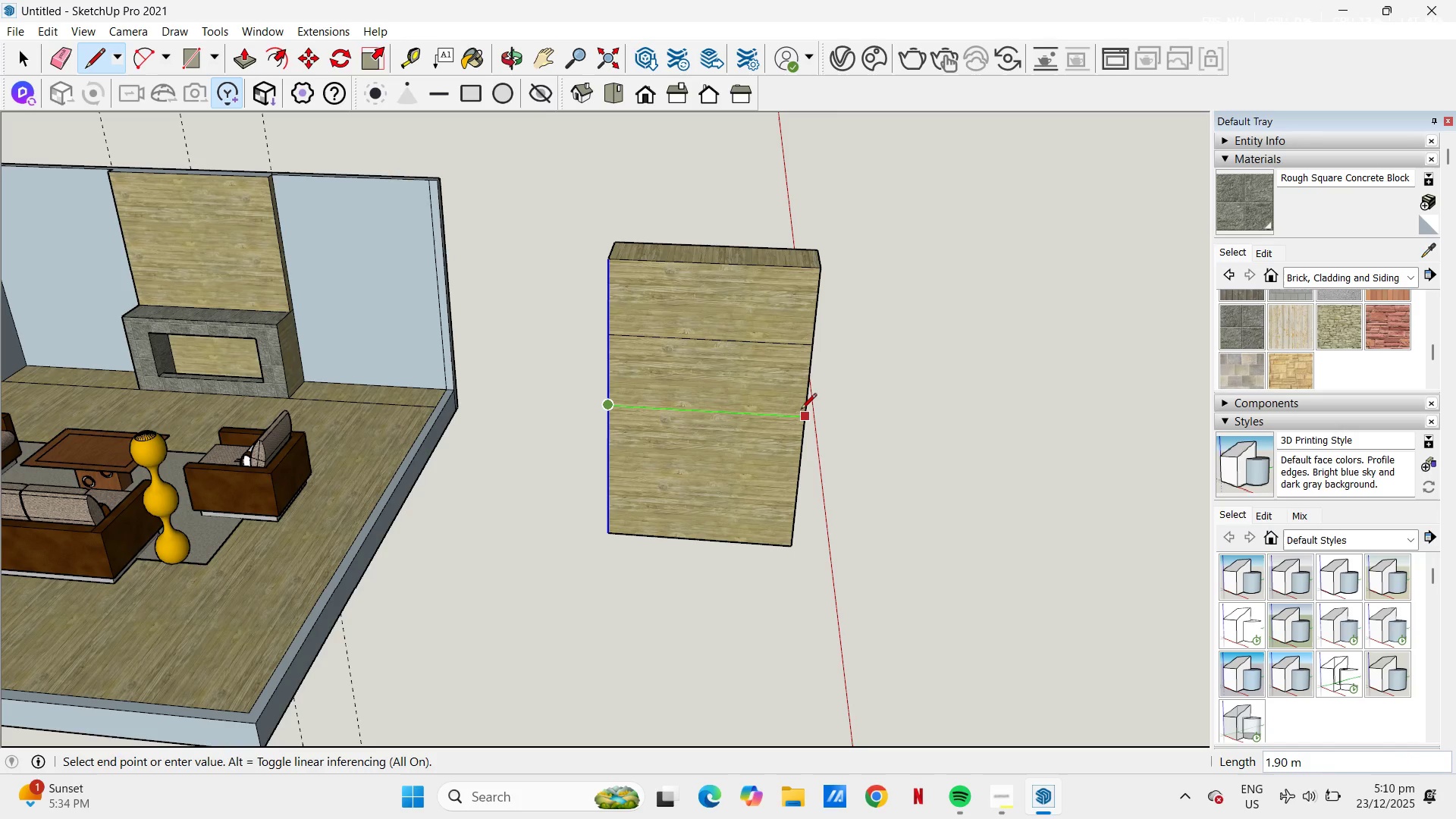 
left_click([802, 411])
 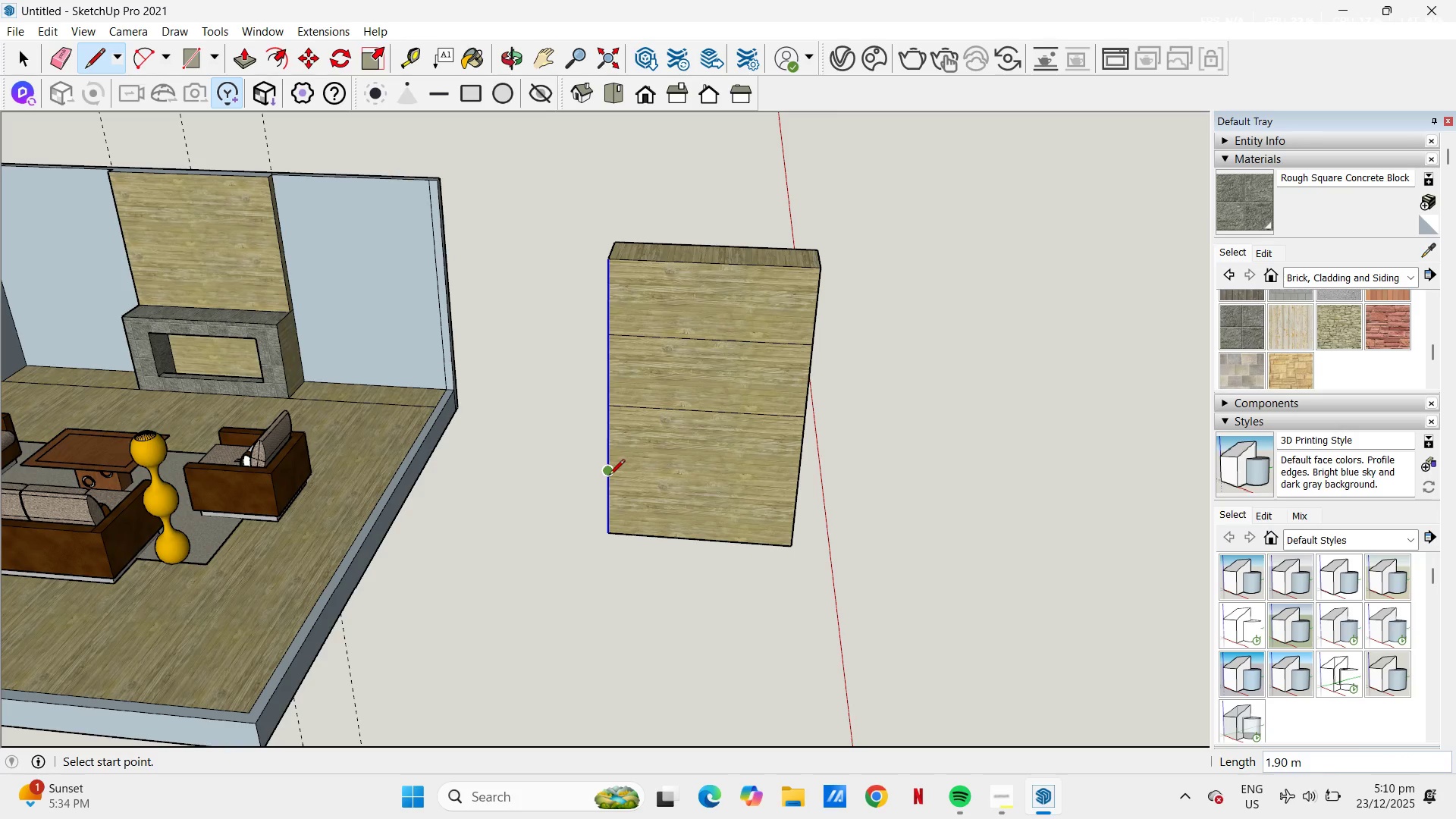 
left_click([609, 476])
 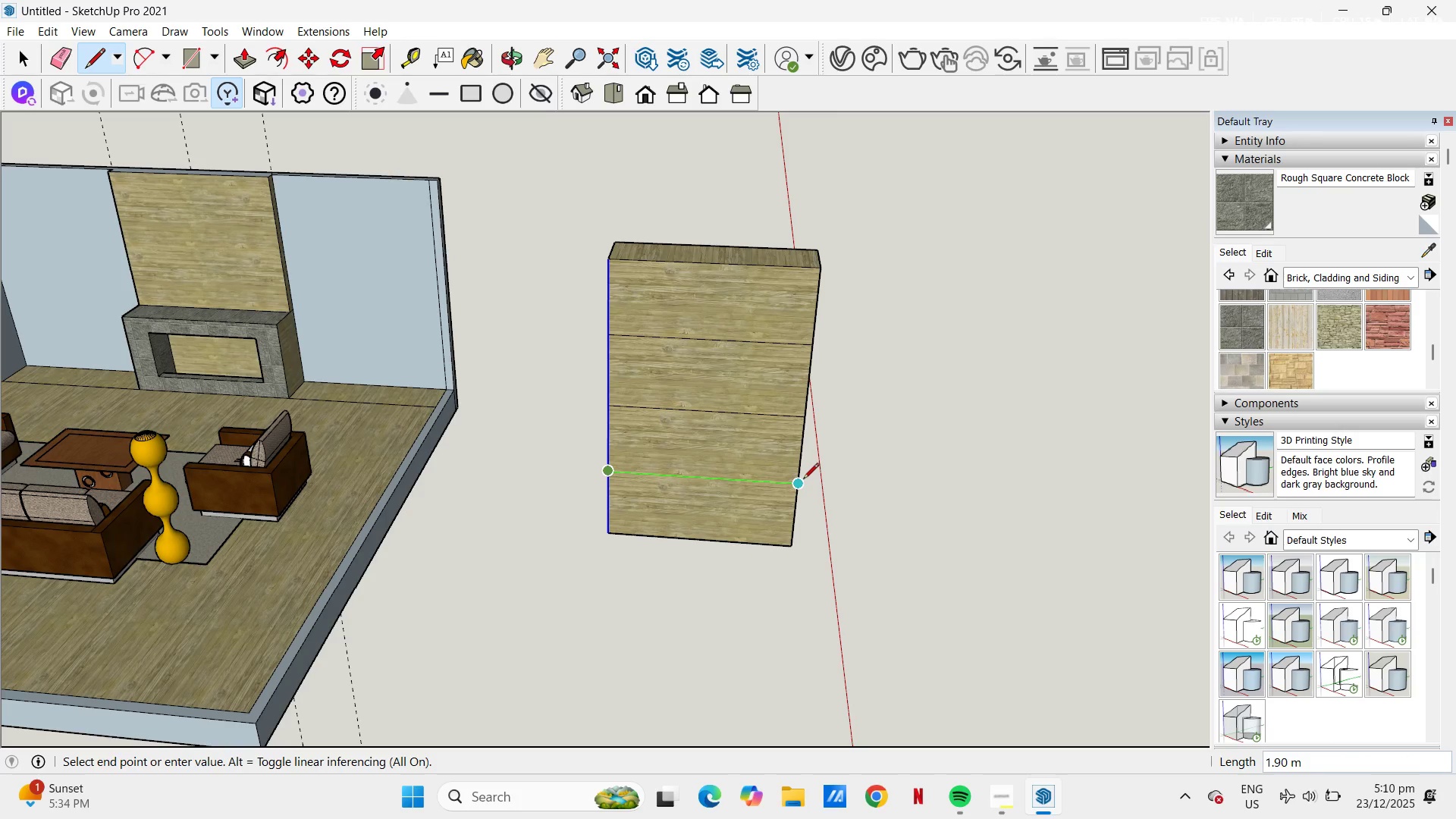 
left_click([802, 480])
 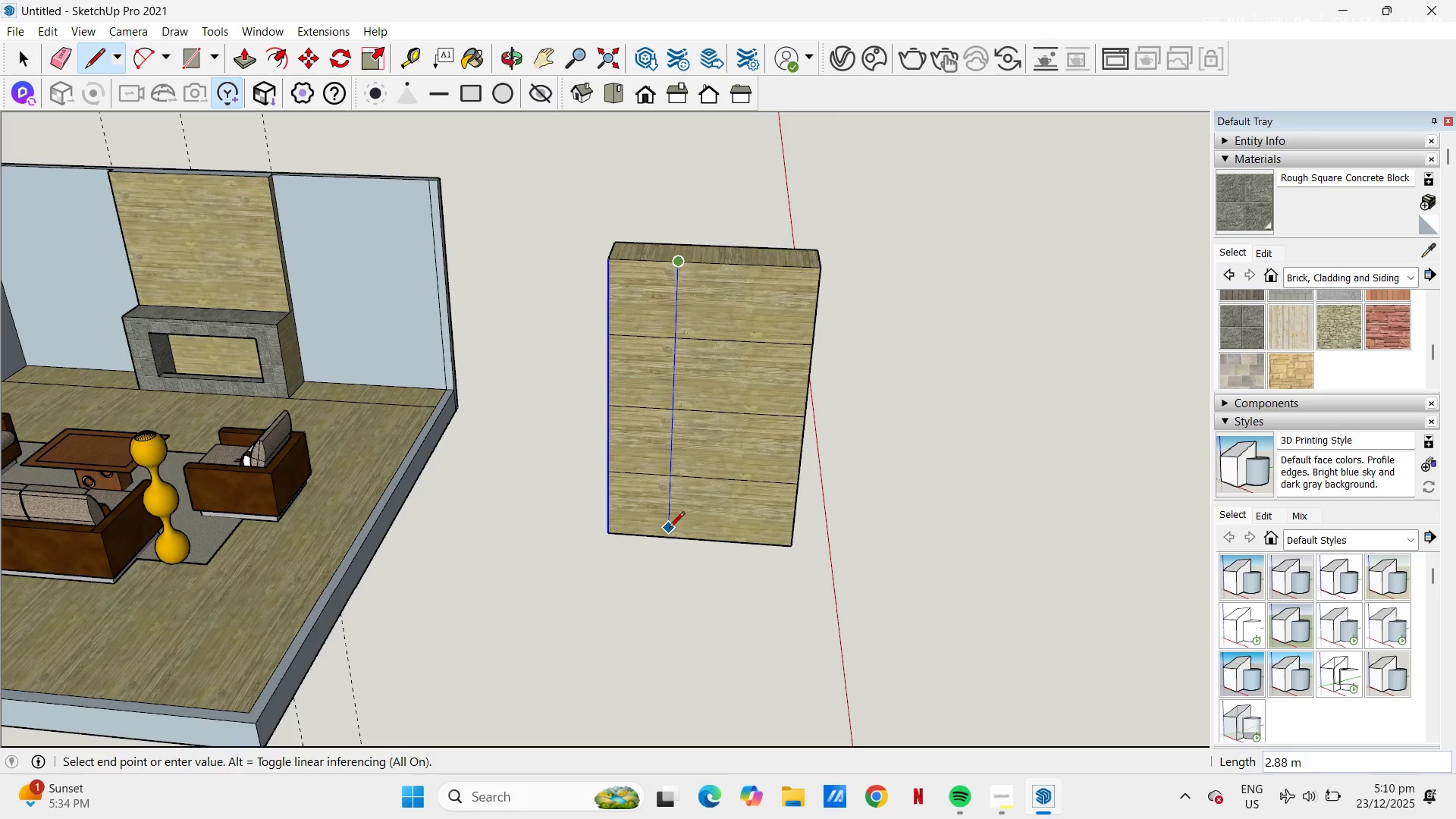 
left_click([670, 535])
 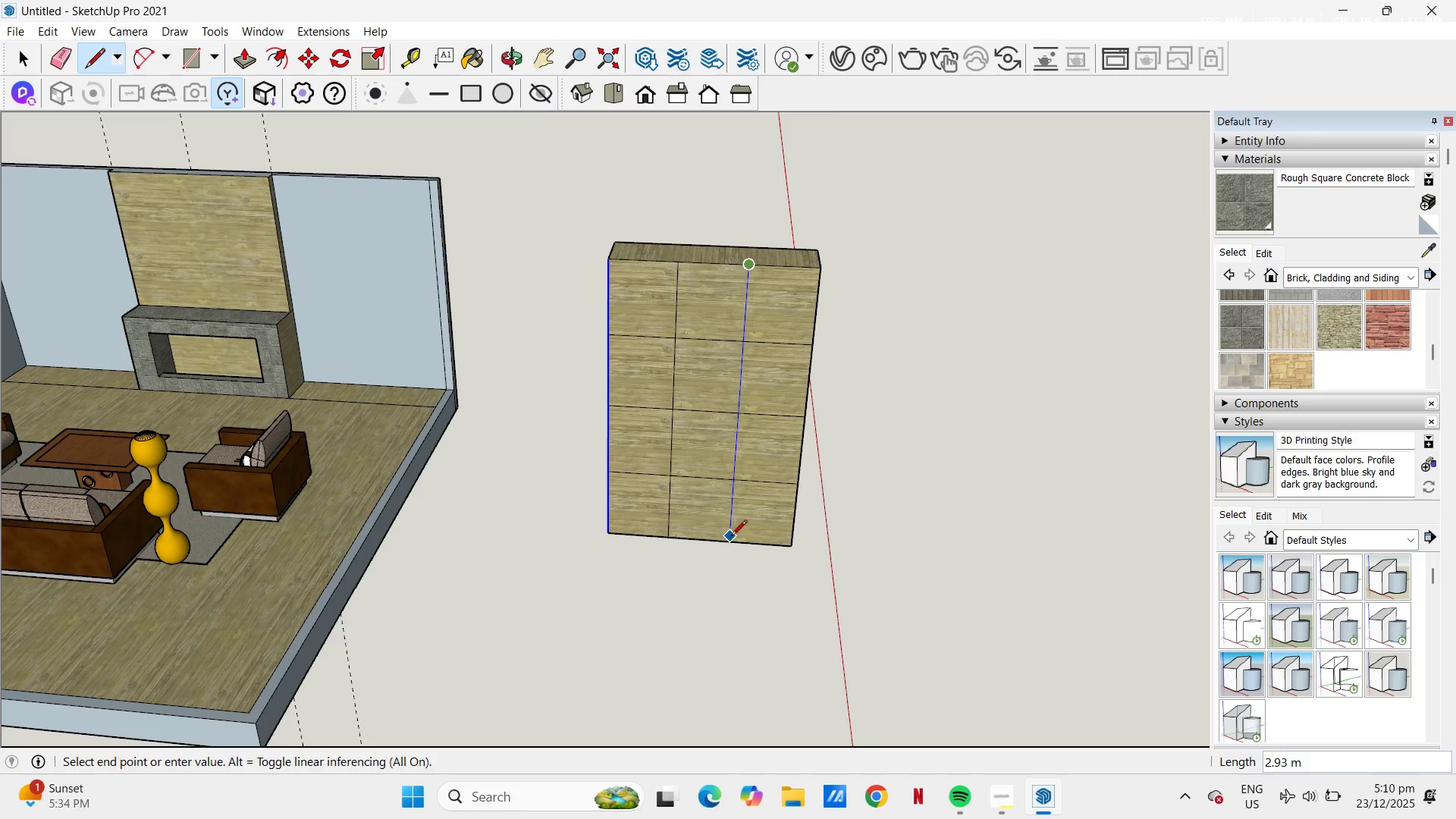 
left_click([733, 541])
 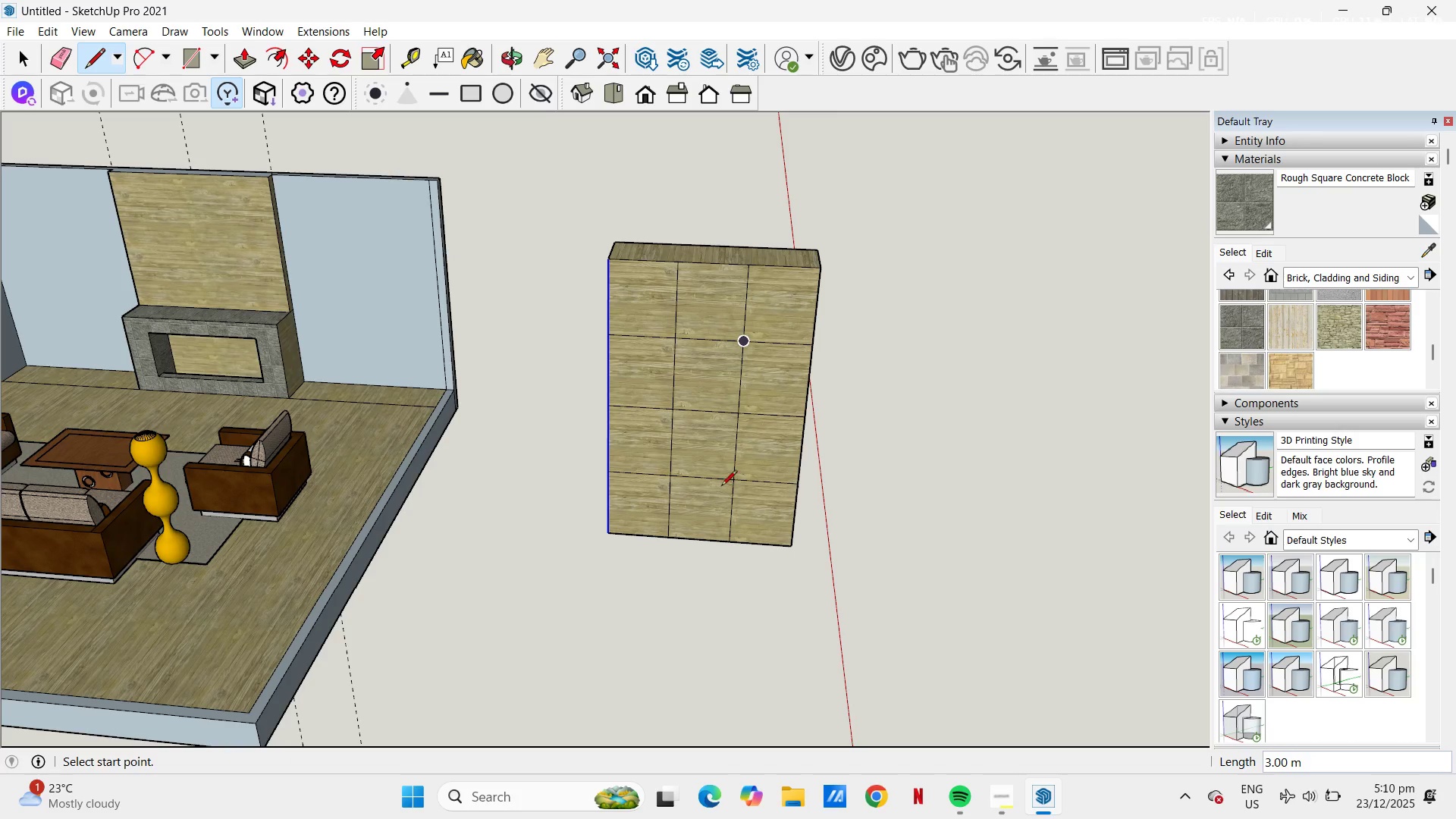 
key(H)
 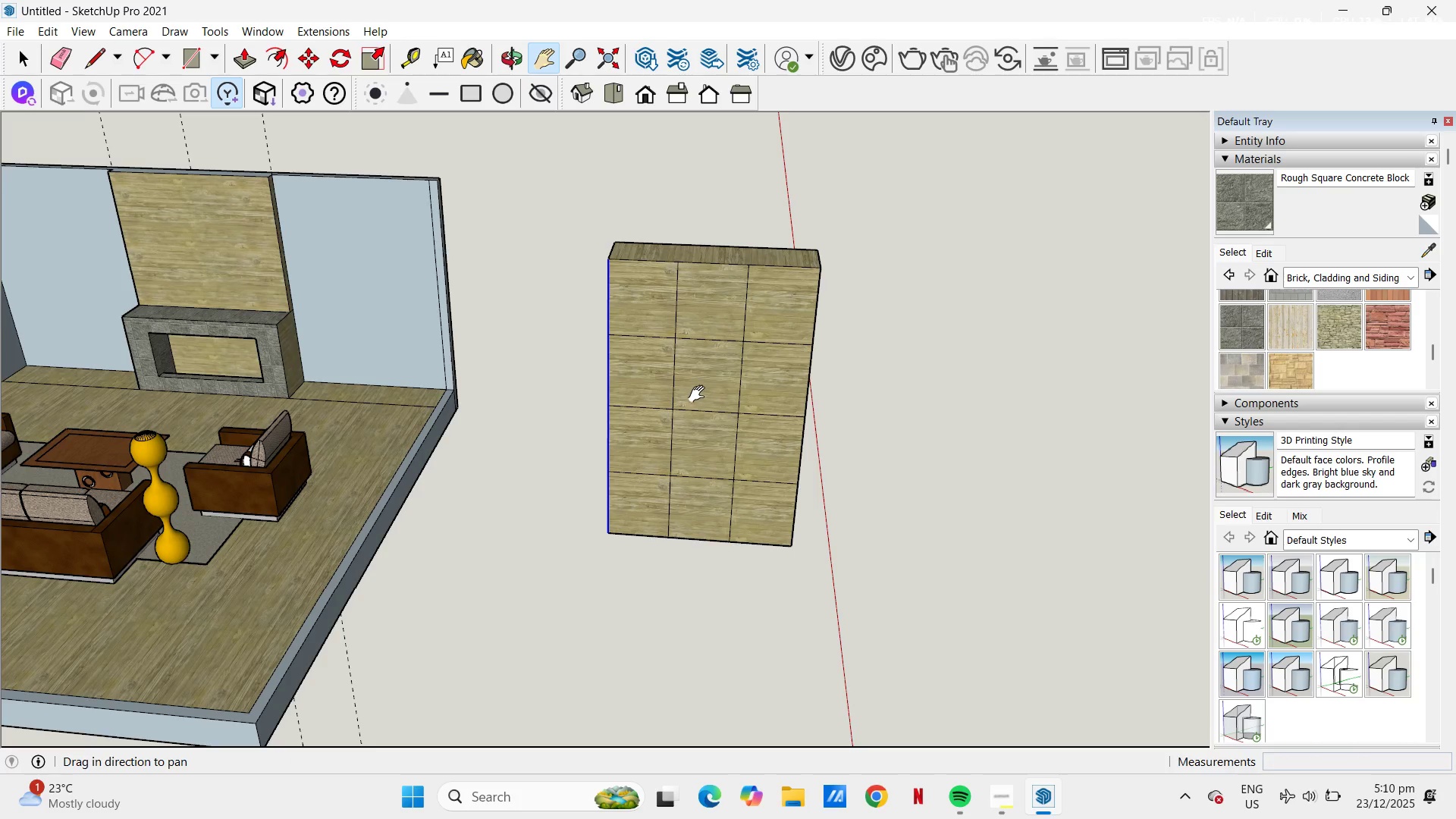 
left_click_drag(start_coordinate=[698, 394], to_coordinate=[691, 374])
 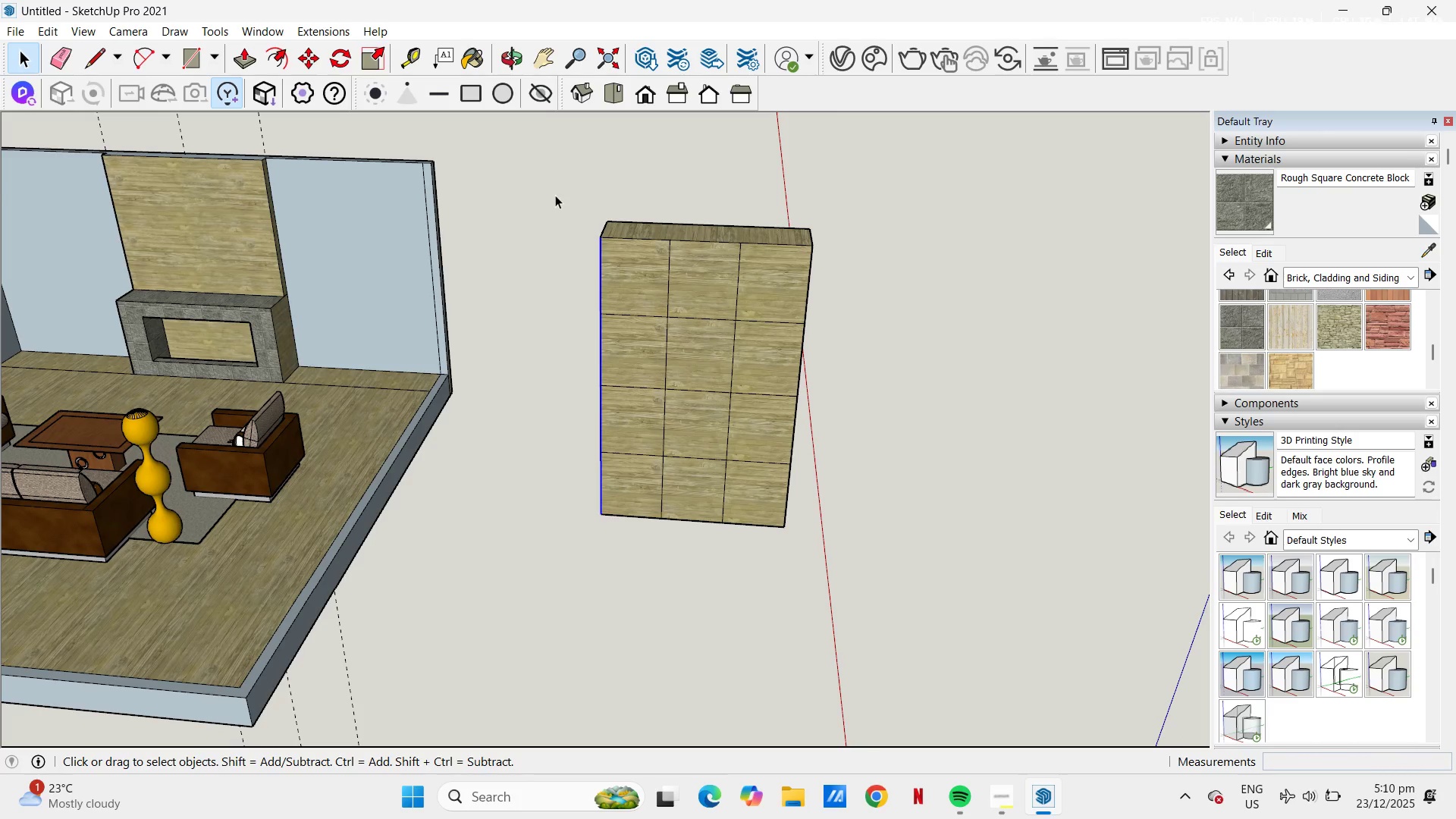 
key(Space)
 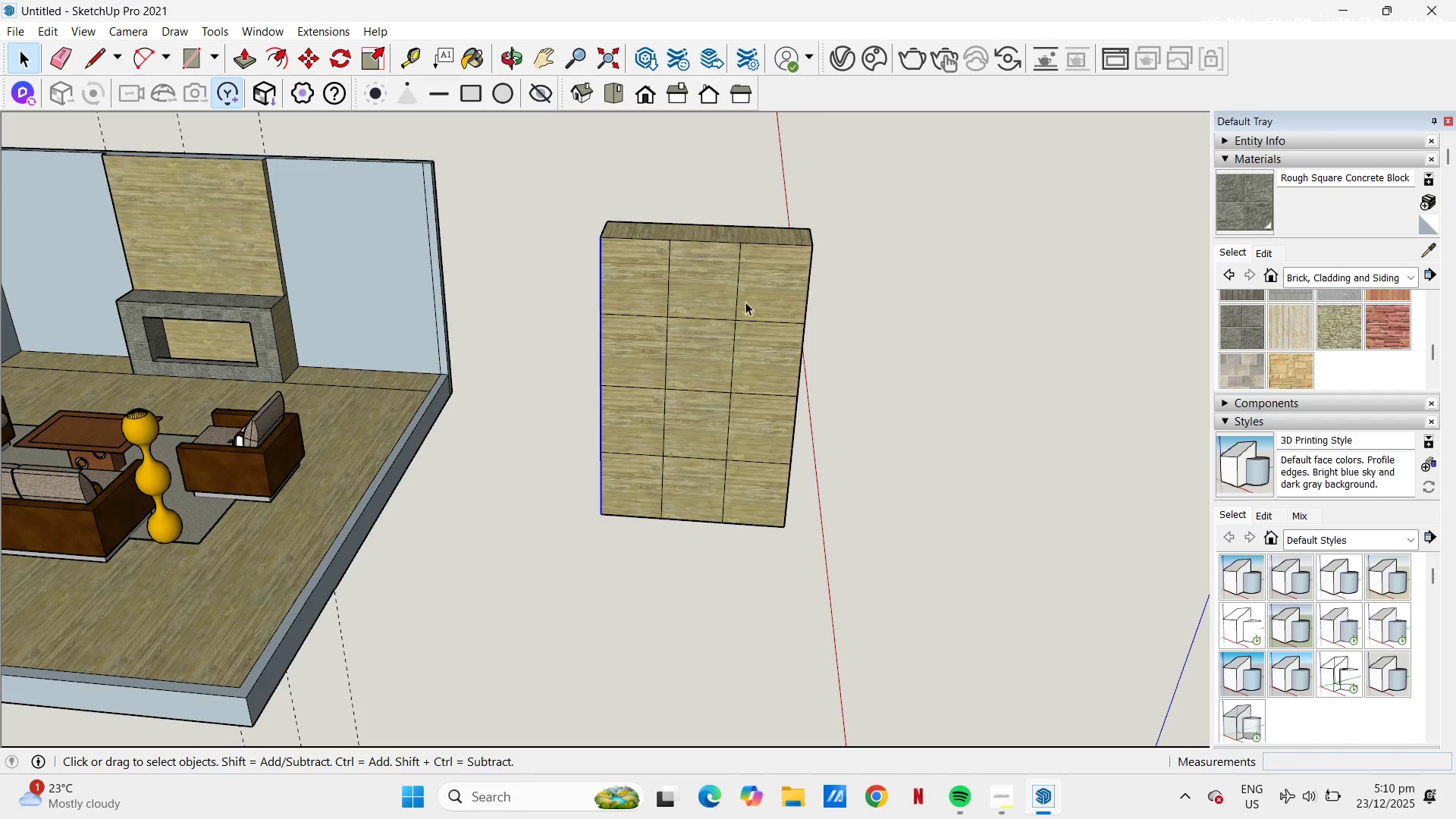 
left_click([654, 288])
 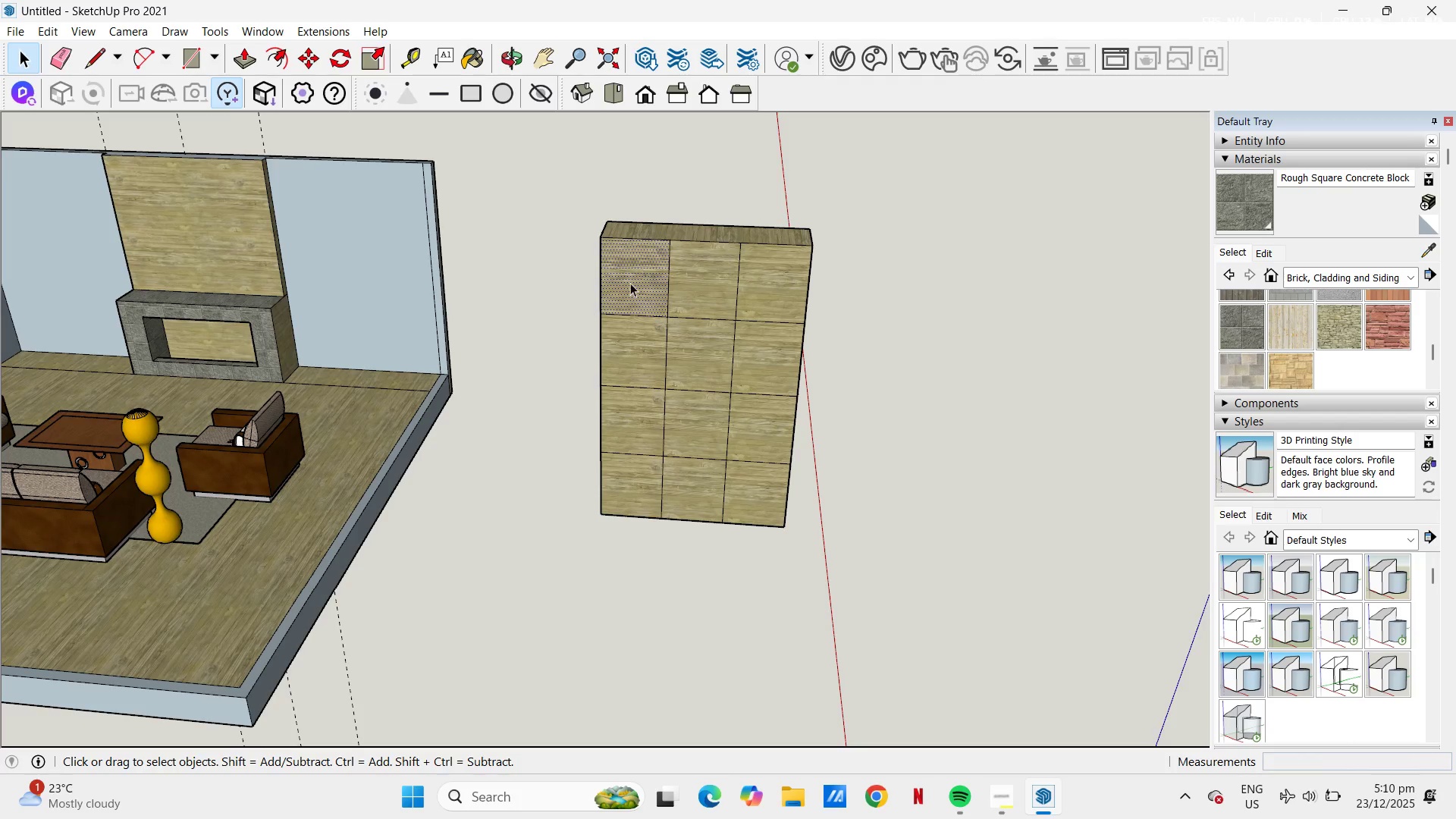 
scroll: coordinate [639, 288], scroll_direction: up, amount: 4.0
 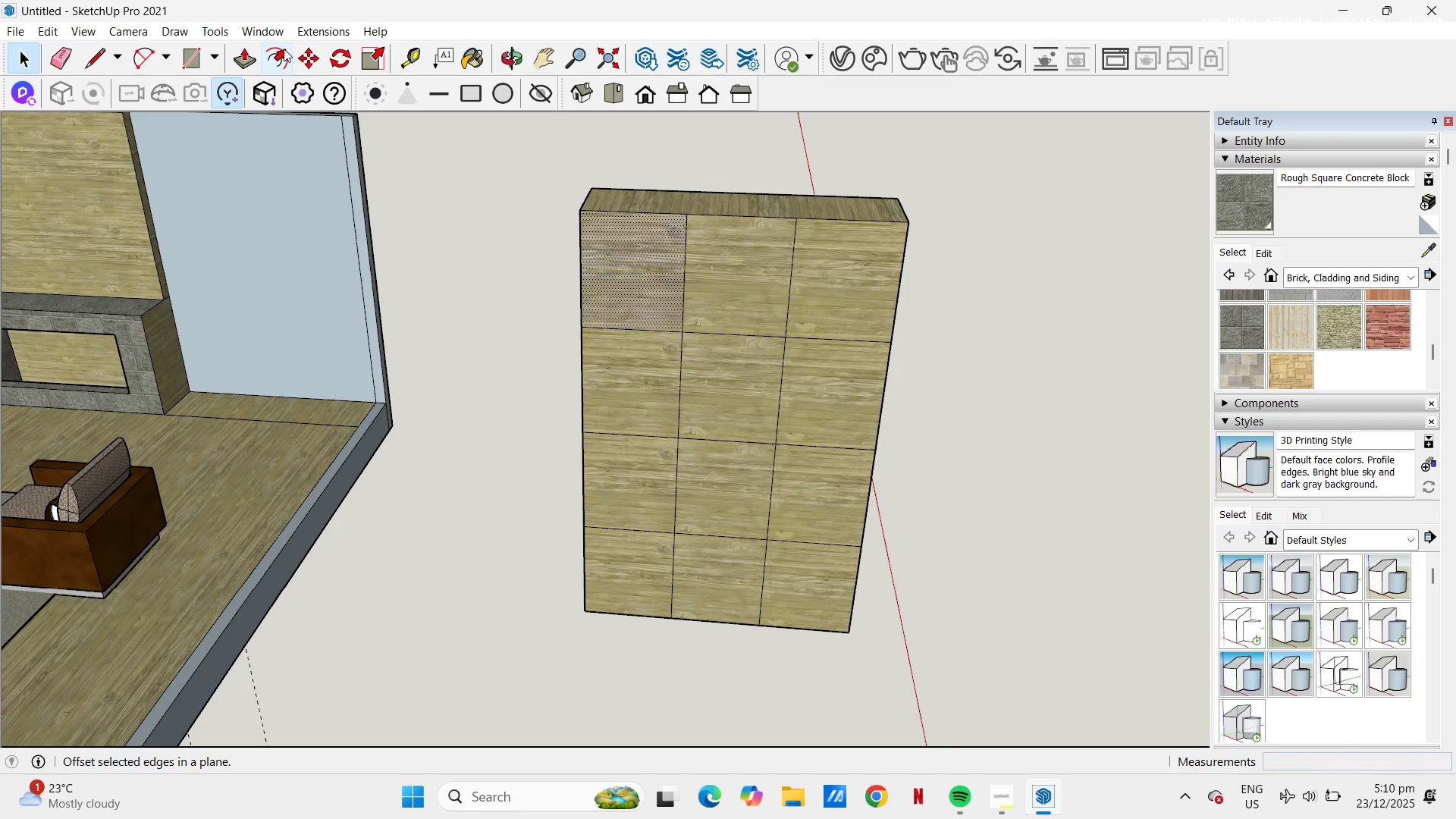 
mouse_move([283, 52])
 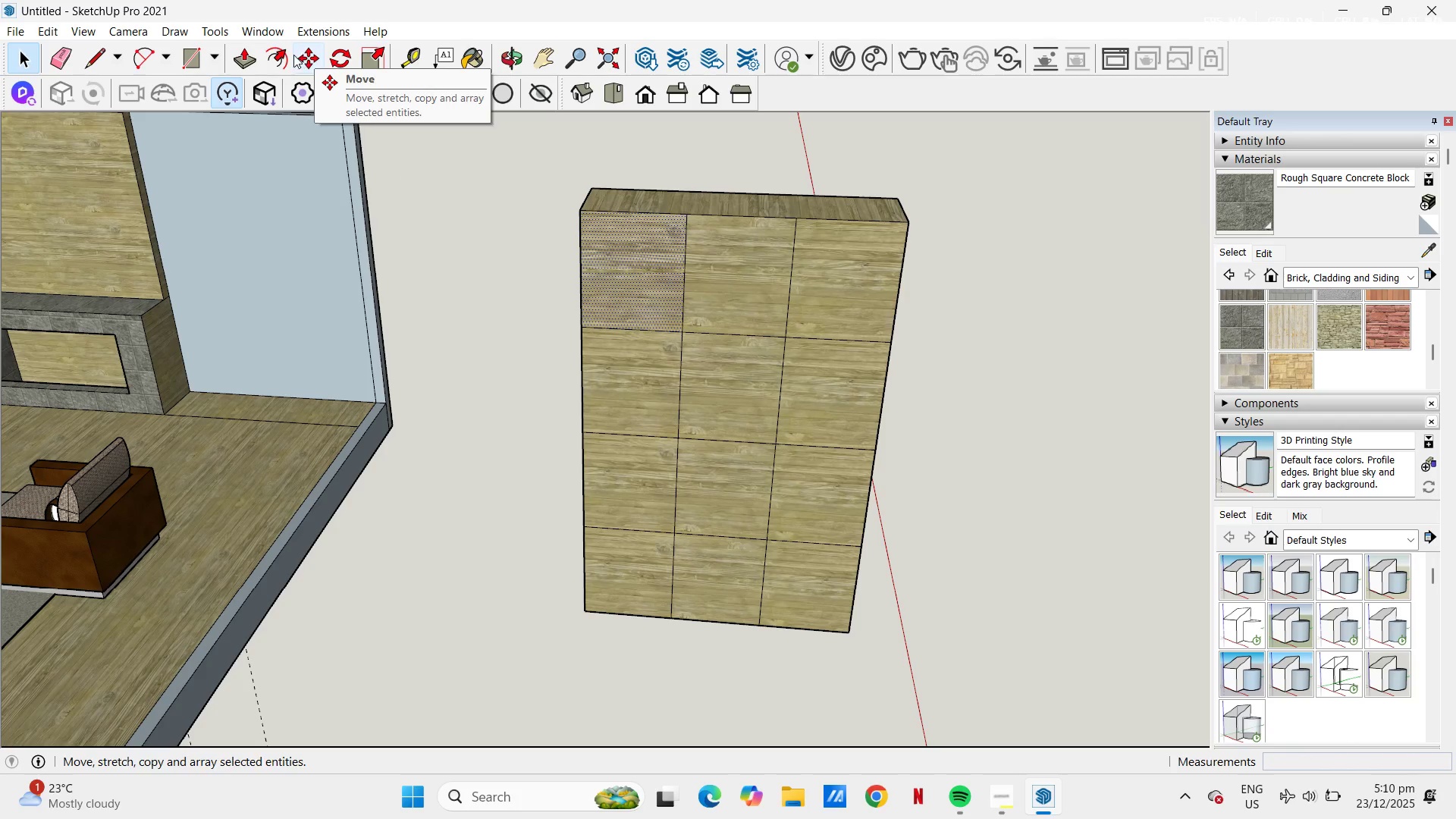 
left_click([284, 55])
 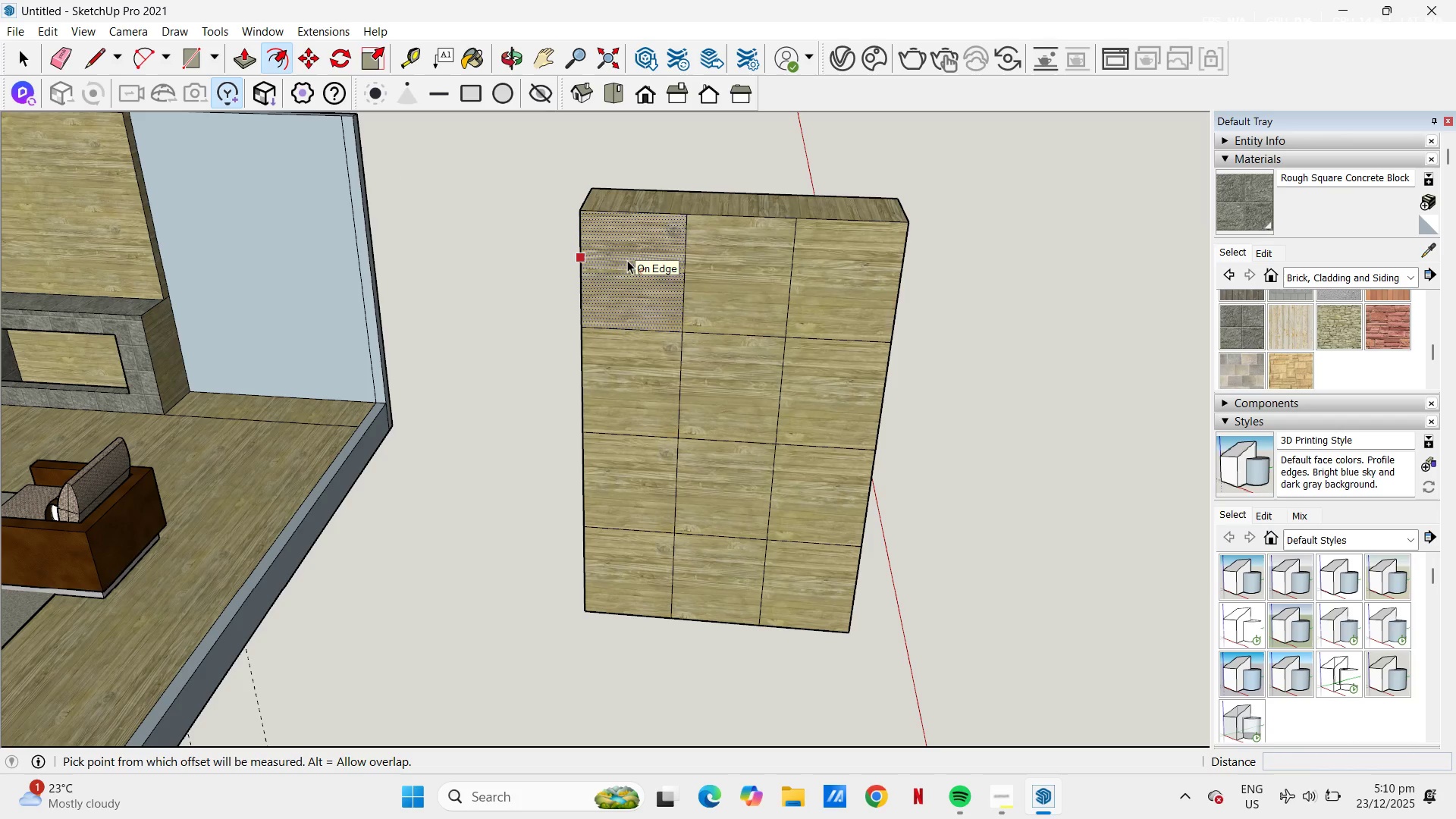 
left_click([627, 260])
 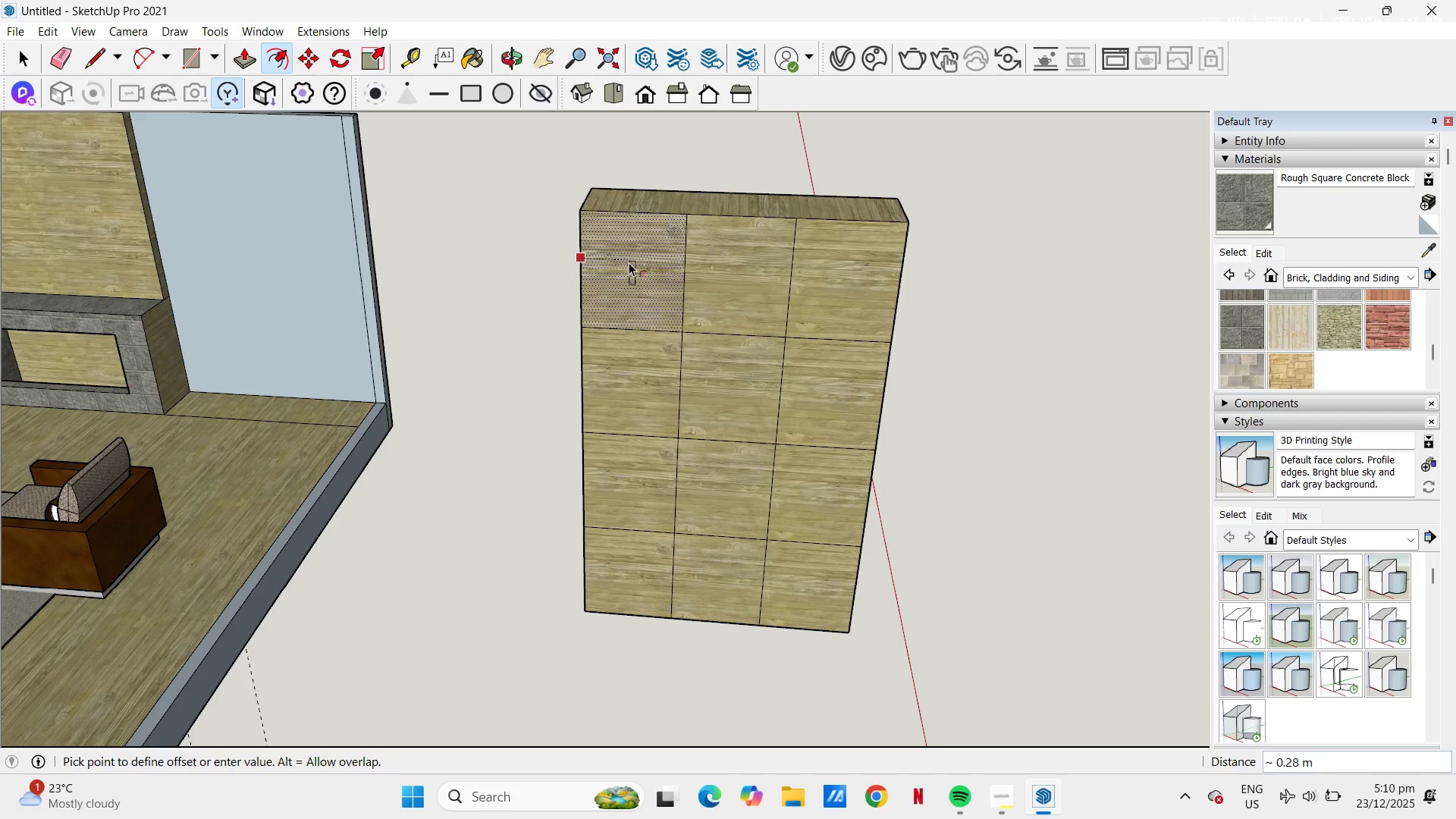 
scroll: coordinate [617, 257], scroll_direction: up, amount: 4.0
 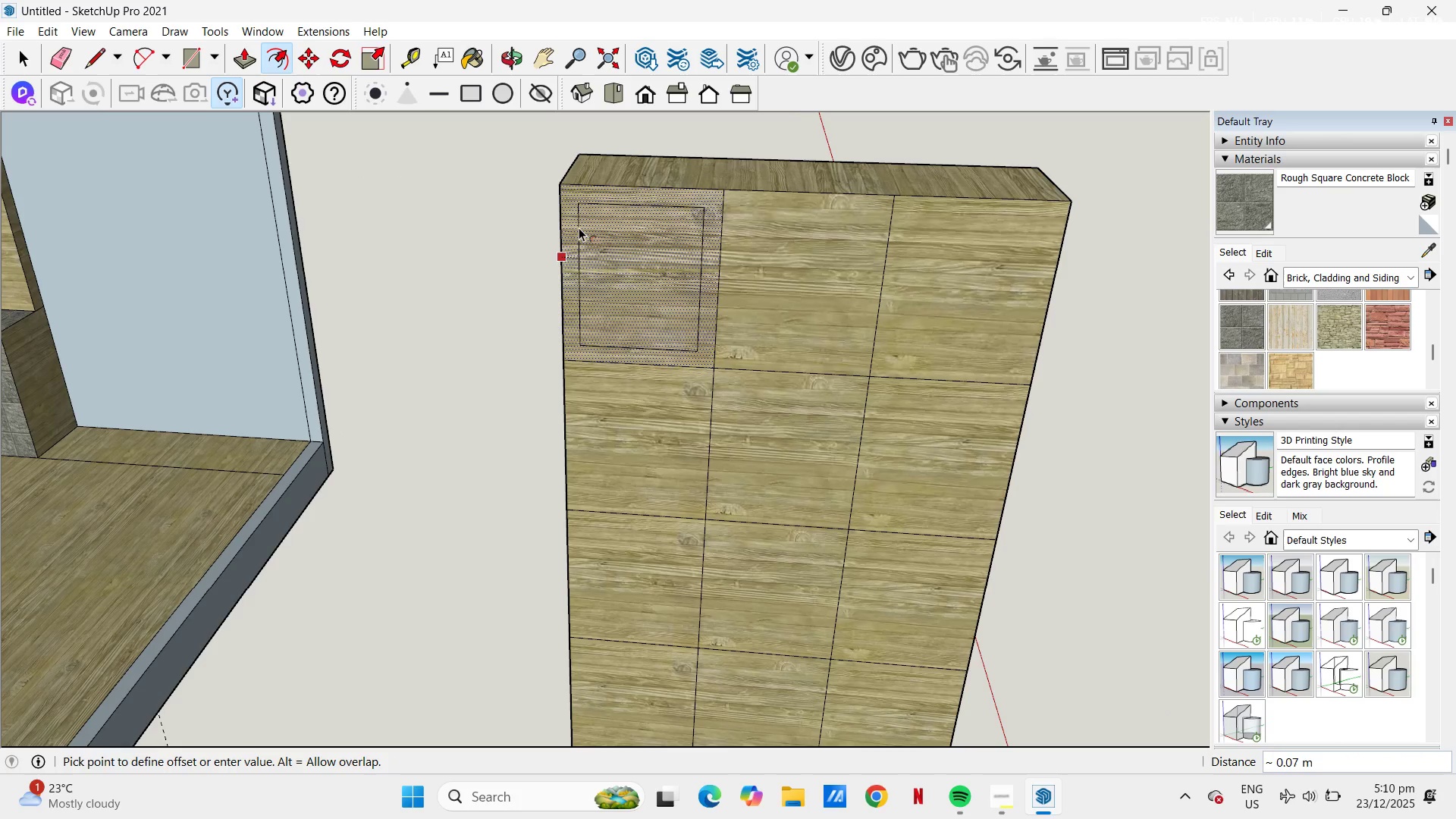 
scroll: coordinate [579, 228], scroll_direction: down, amount: 2.0
 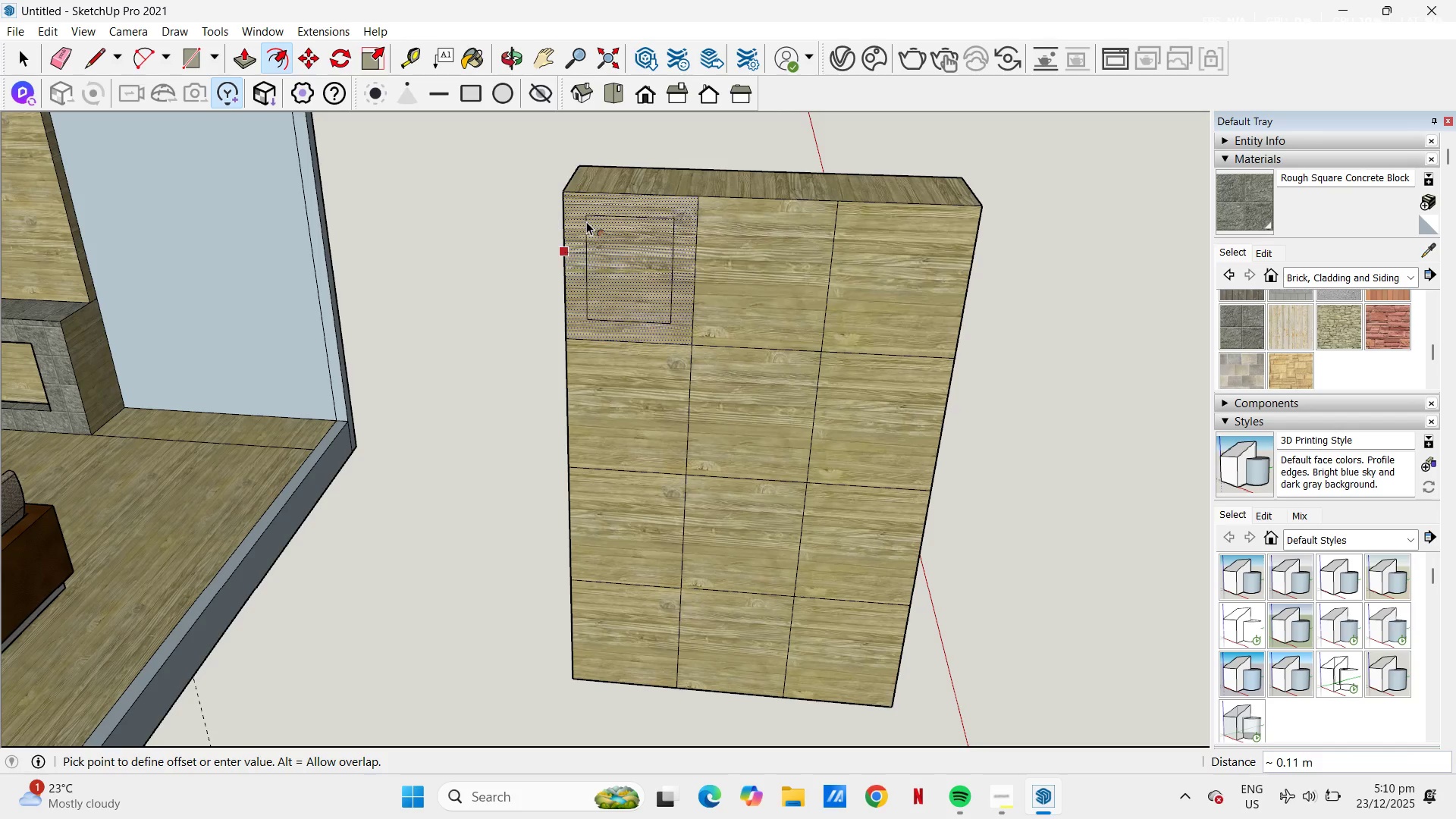 
key(Escape)
 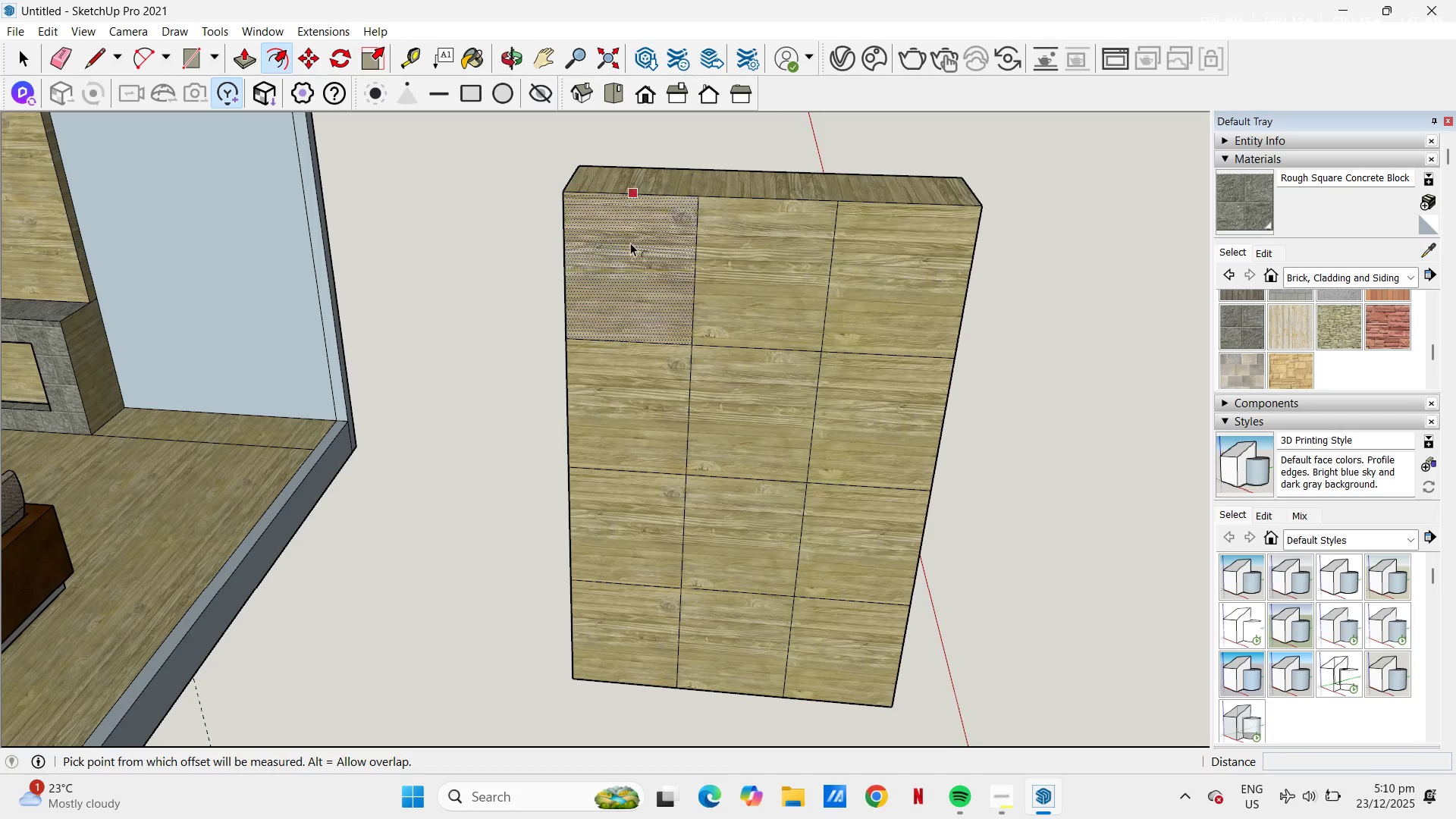 
type(he)
 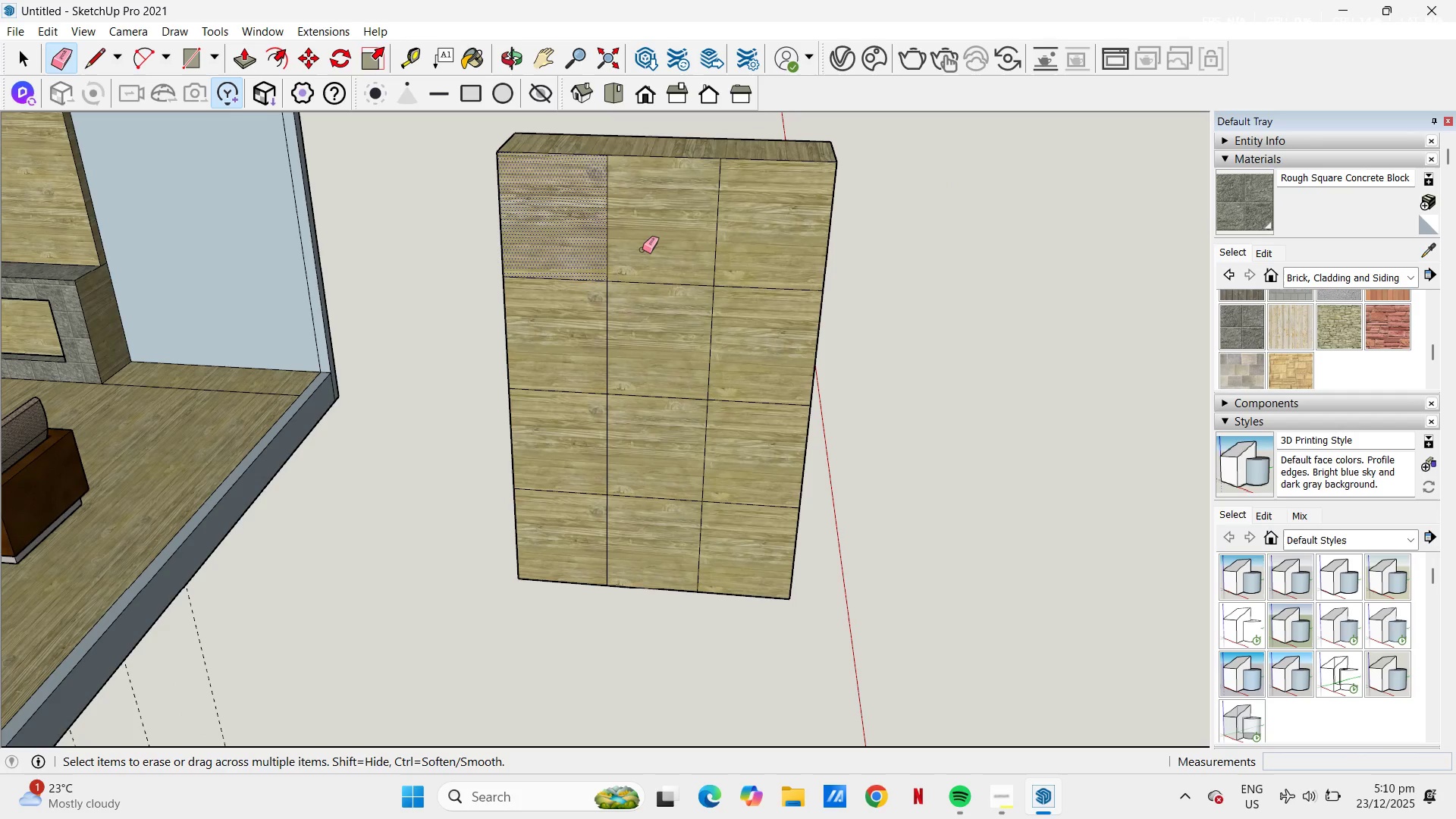 
left_click_drag(start_coordinate=[720, 286], to_coordinate=[625, 227])
 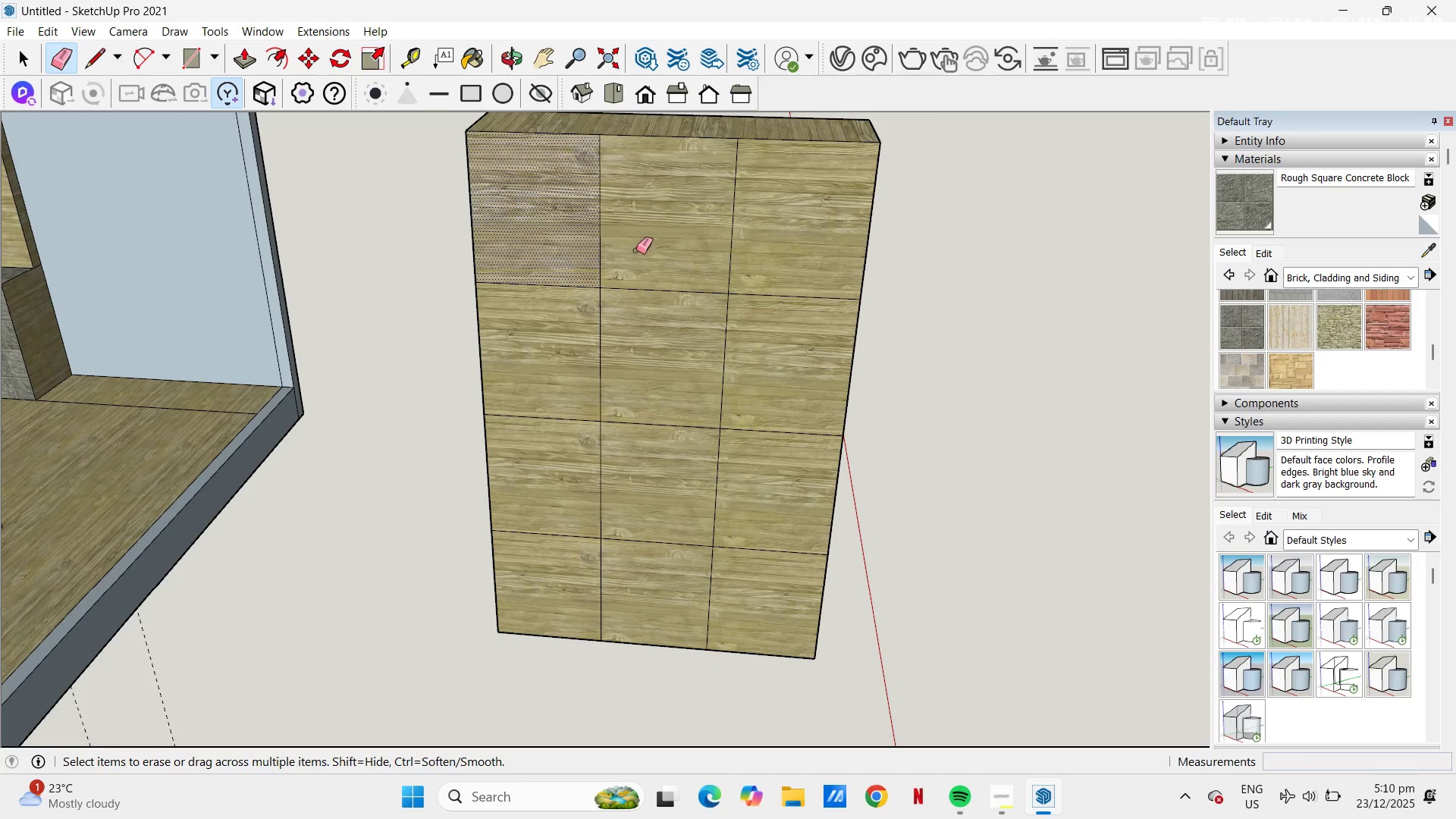 
scroll: coordinate [642, 249], scroll_direction: down, amount: 2.0
 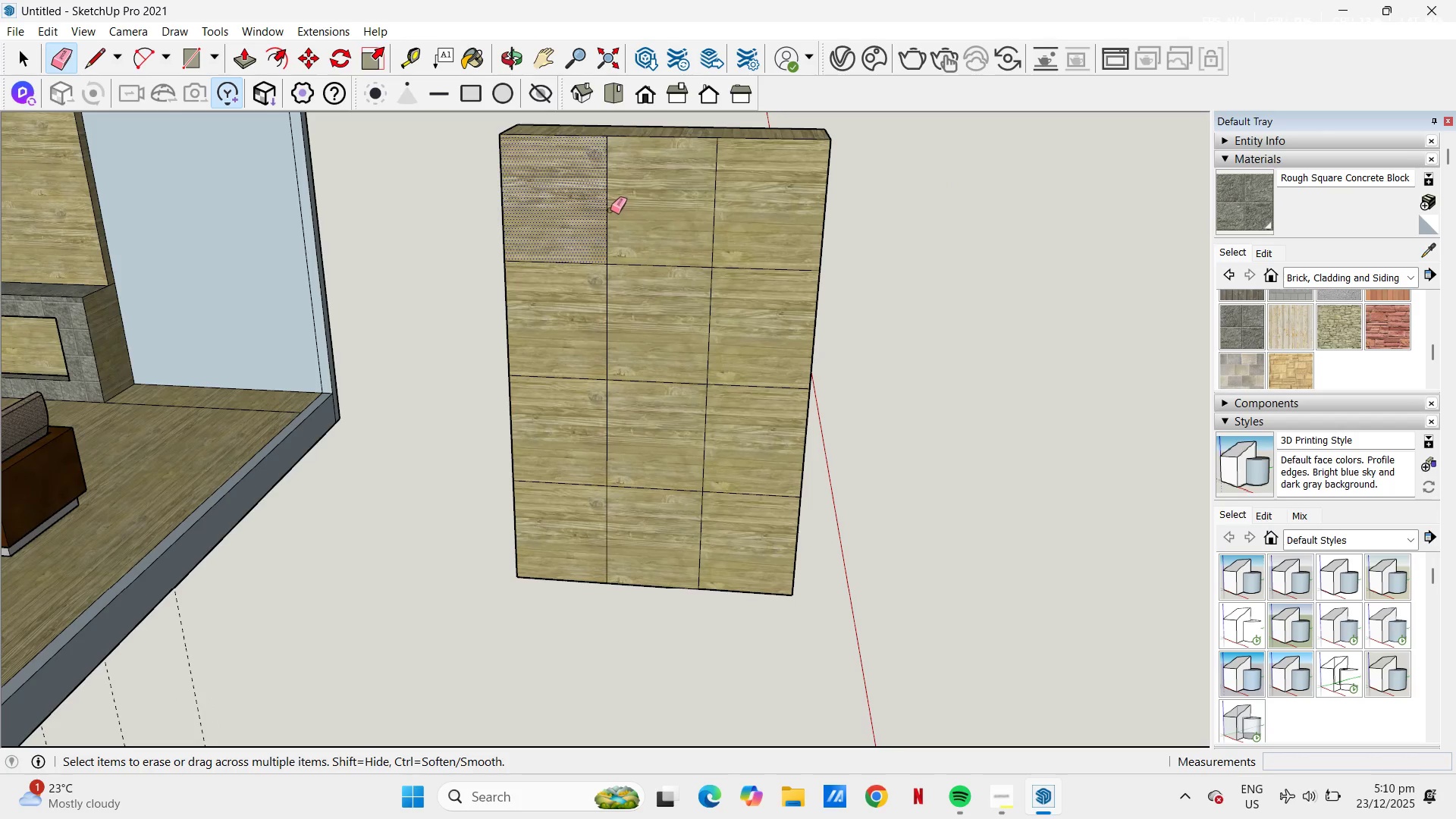 
left_click_drag(start_coordinate=[600, 210], to_coordinate=[736, 210])
 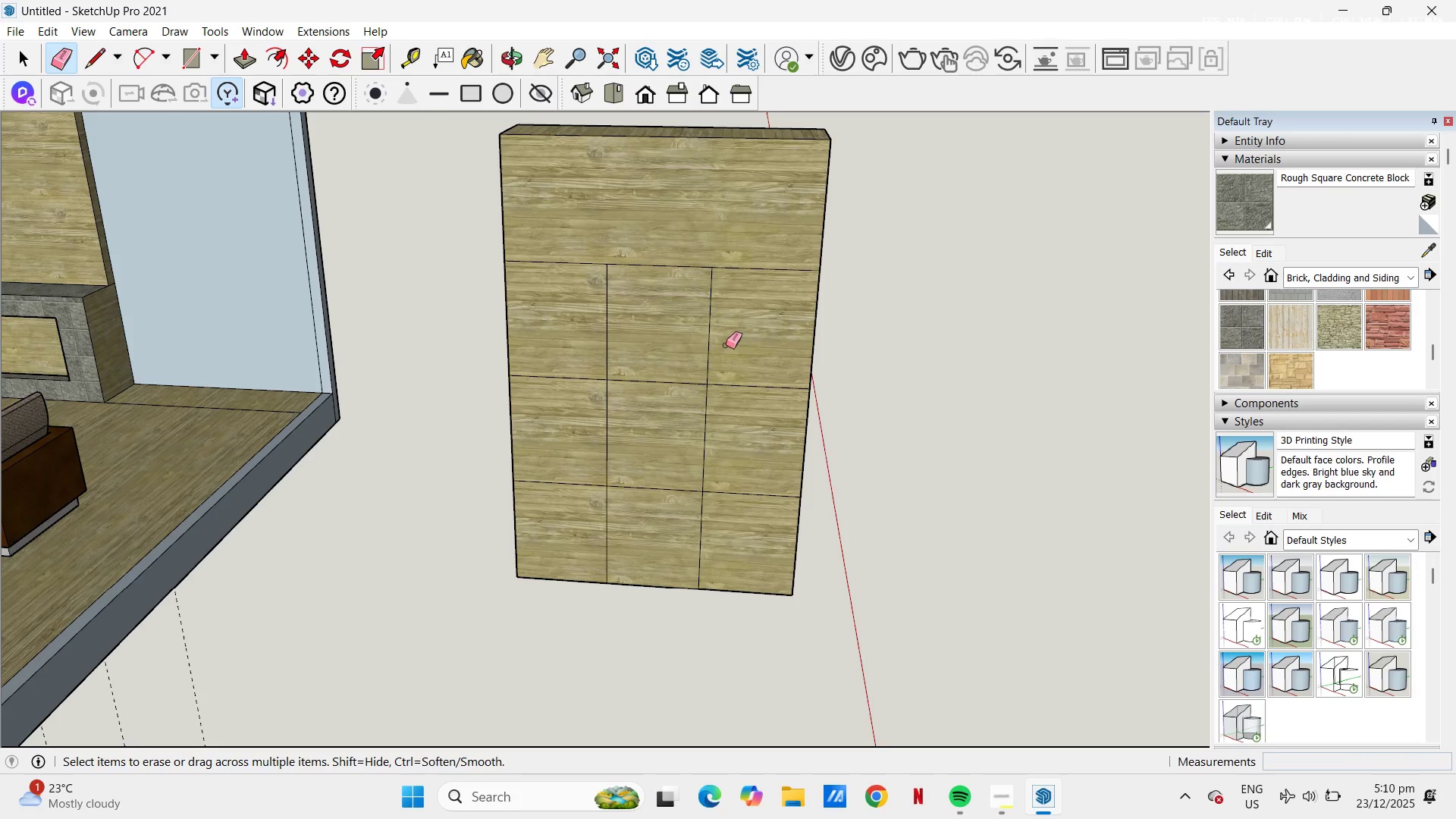 
left_click_drag(start_coordinate=[726, 345], to_coordinate=[594, 347])
 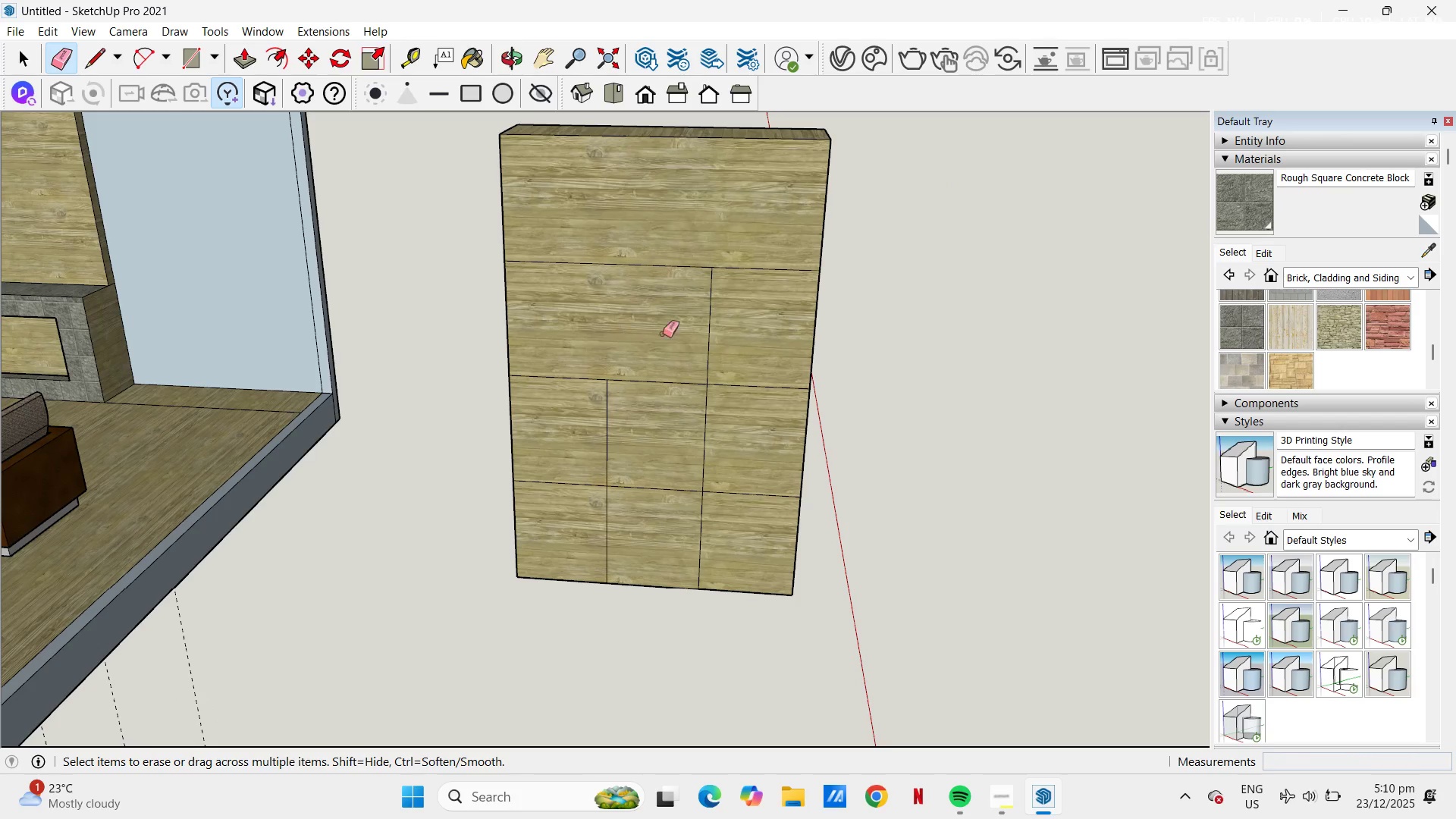 
left_click_drag(start_coordinate=[663, 334], to_coordinate=[740, 330])
 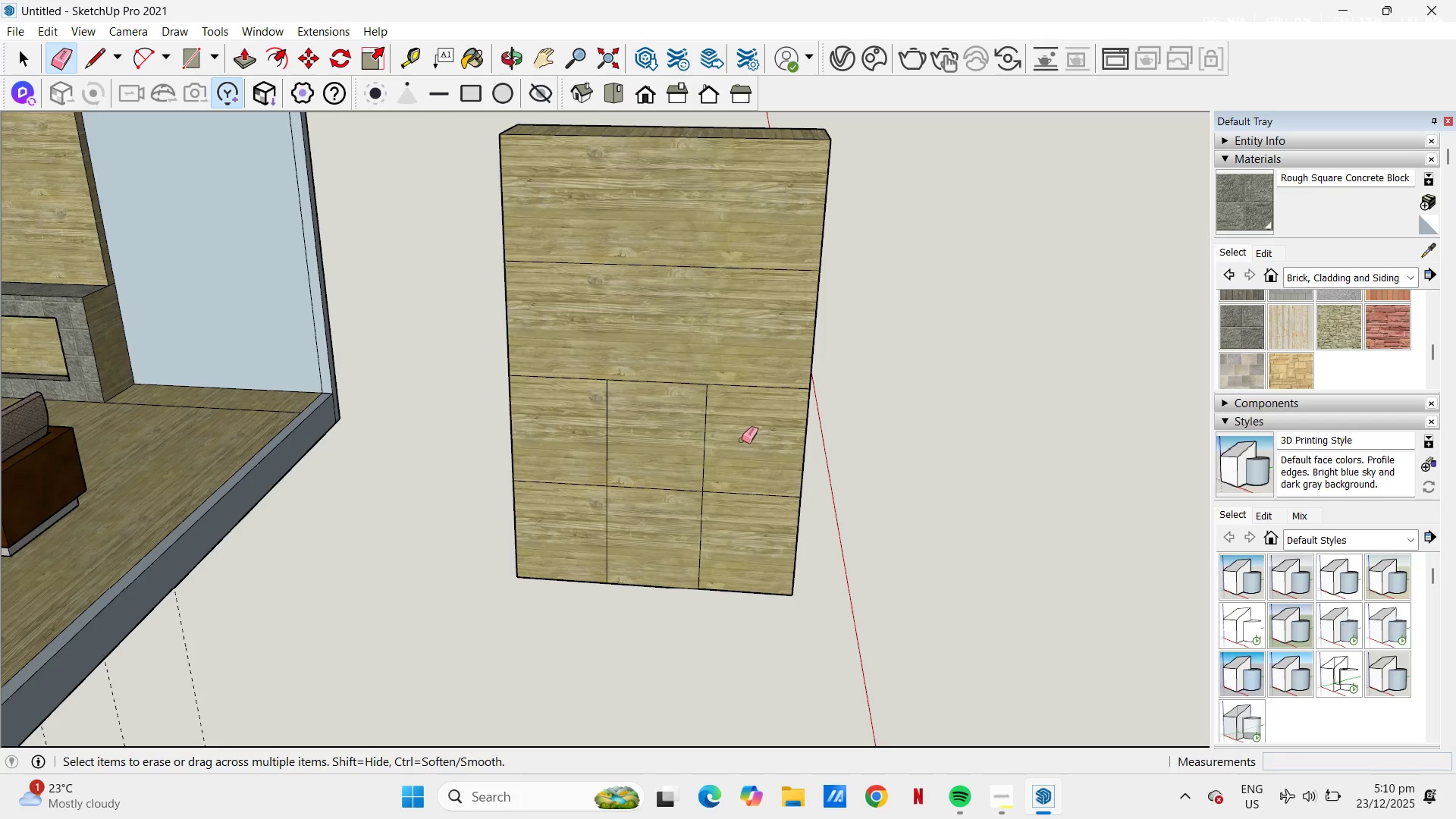 
left_click_drag(start_coordinate=[748, 439], to_coordinate=[535, 450])
 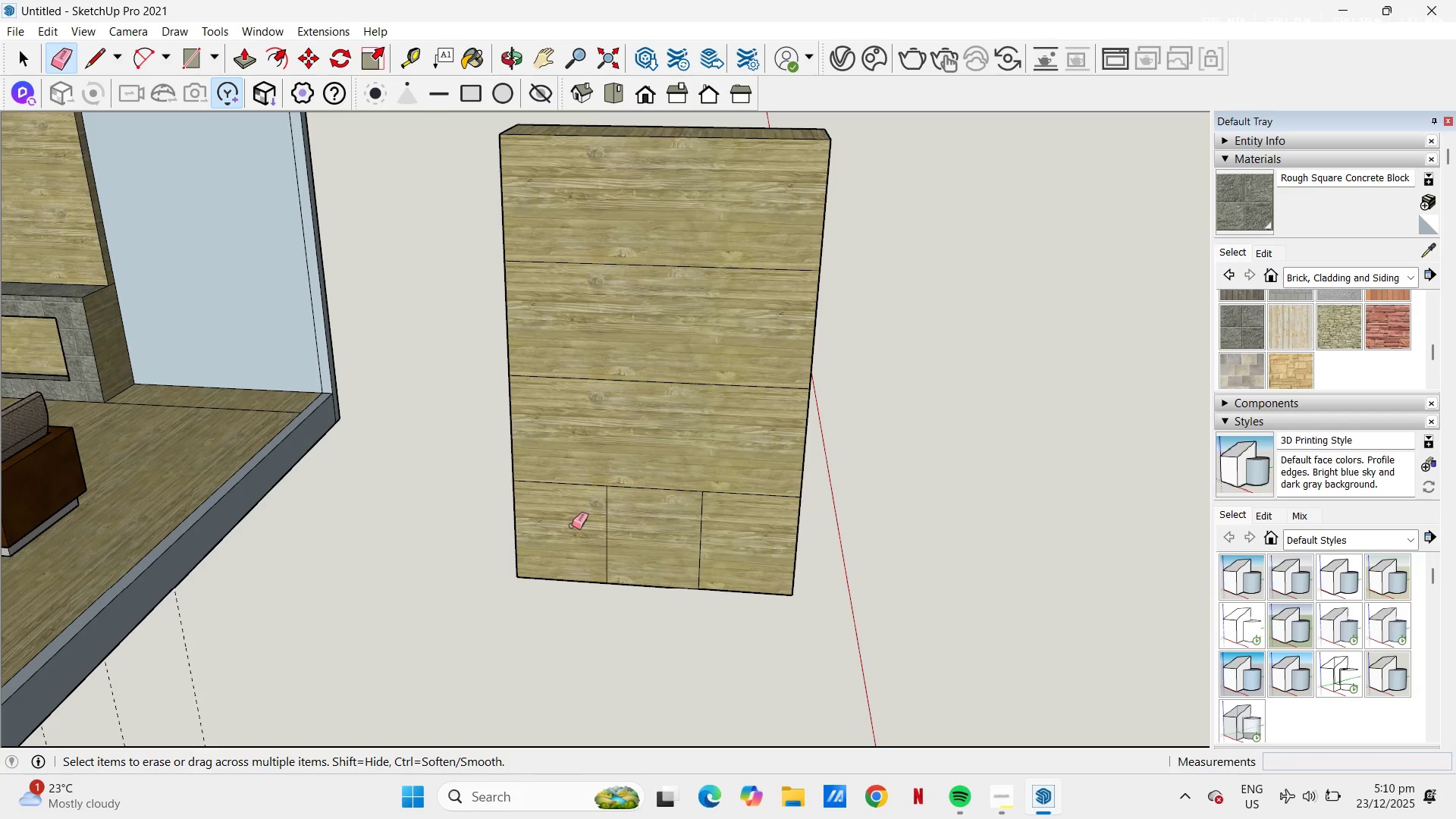 
left_click_drag(start_coordinate=[579, 526], to_coordinate=[740, 538])
 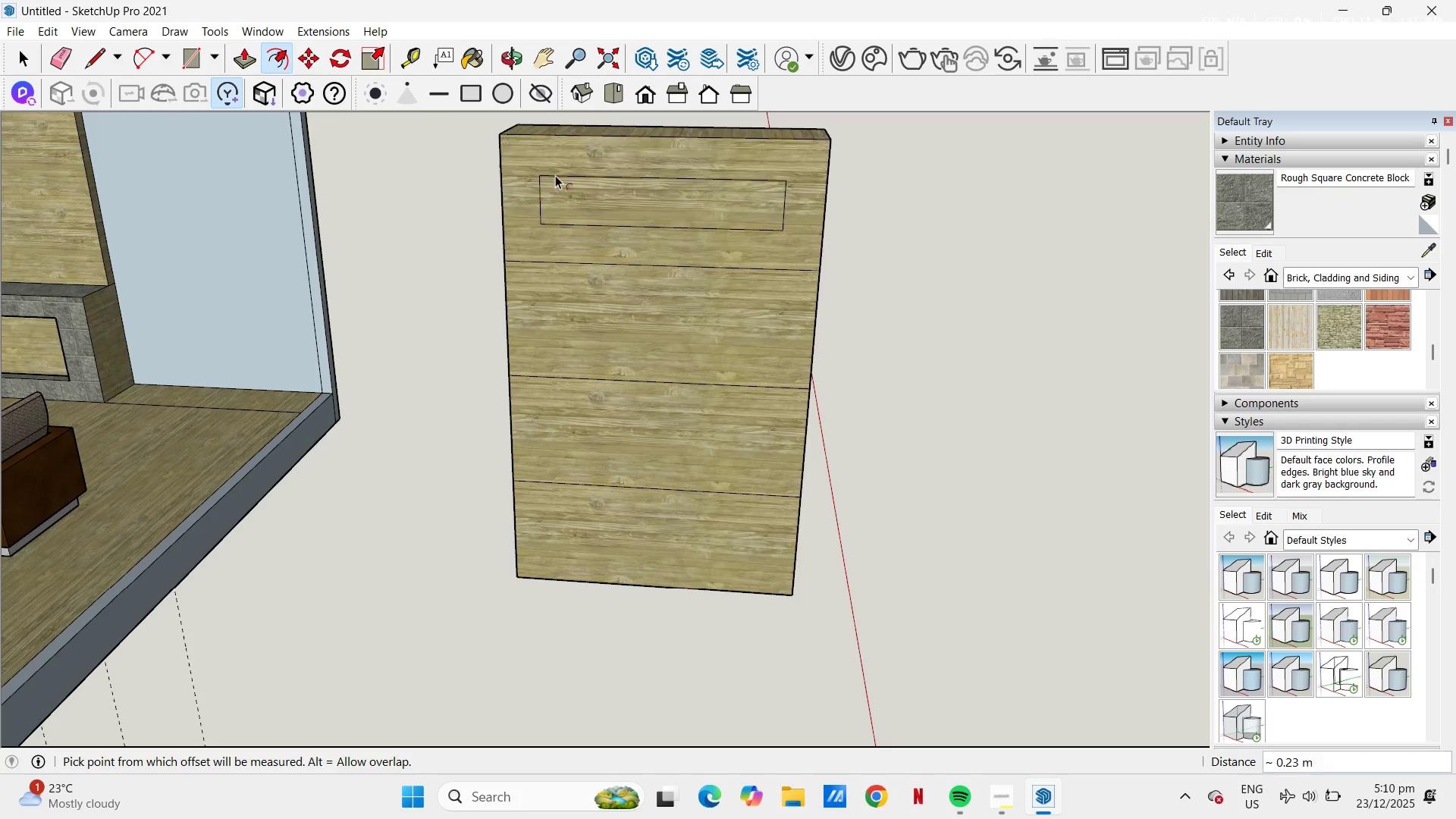 
key(Control+ControlLeft)
 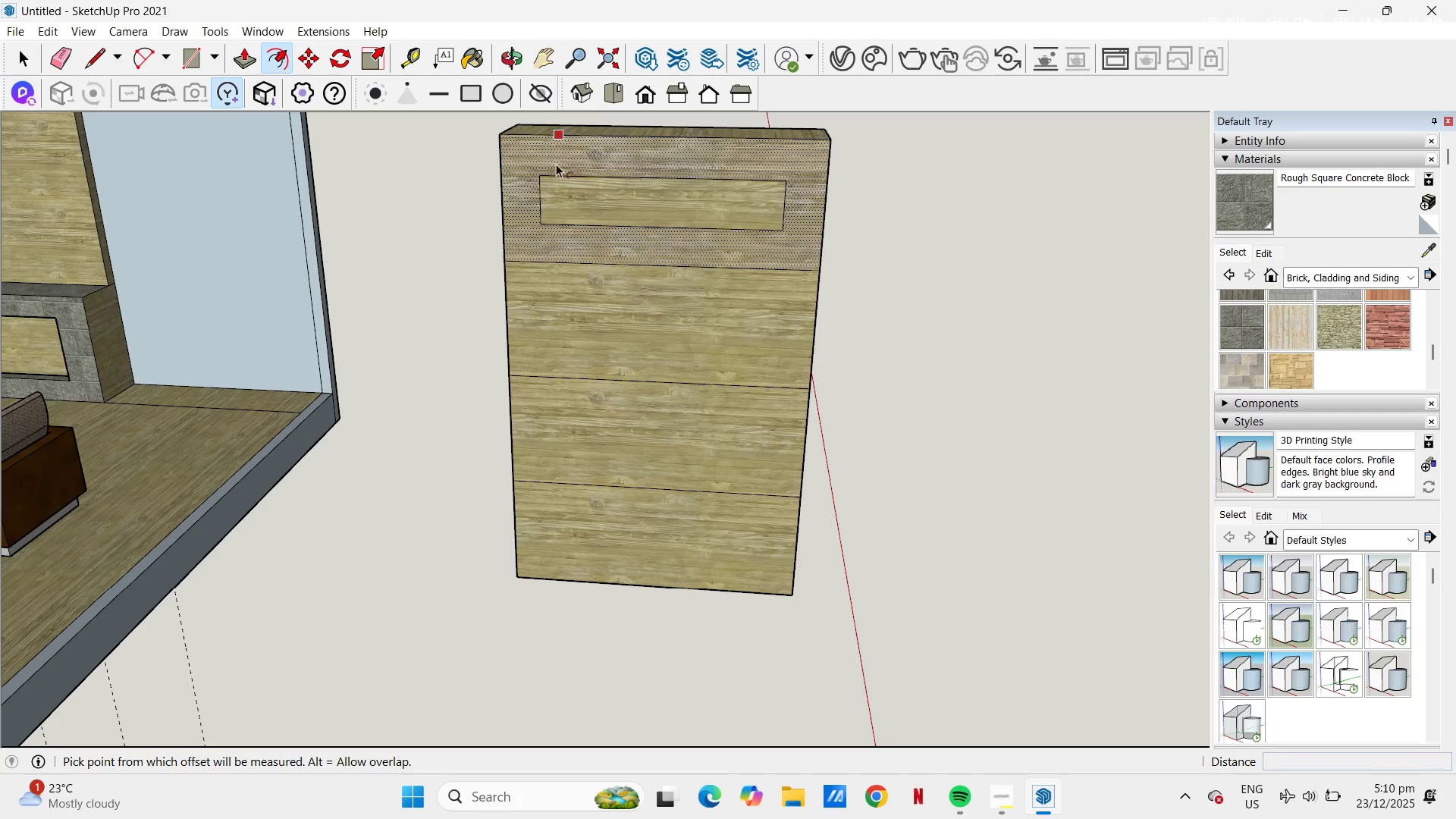 
key(Control+Z)
 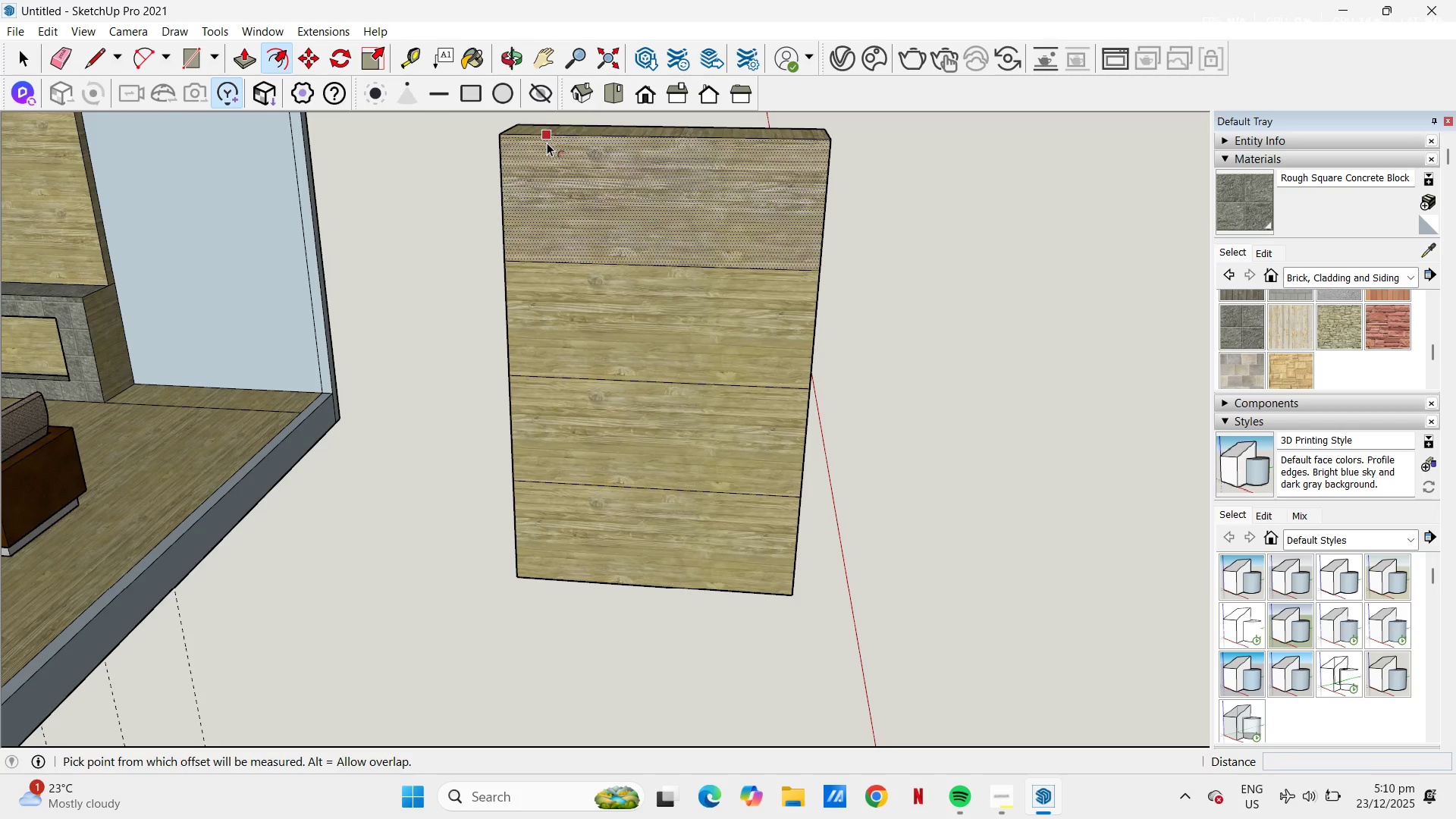 
left_click([547, 143])
 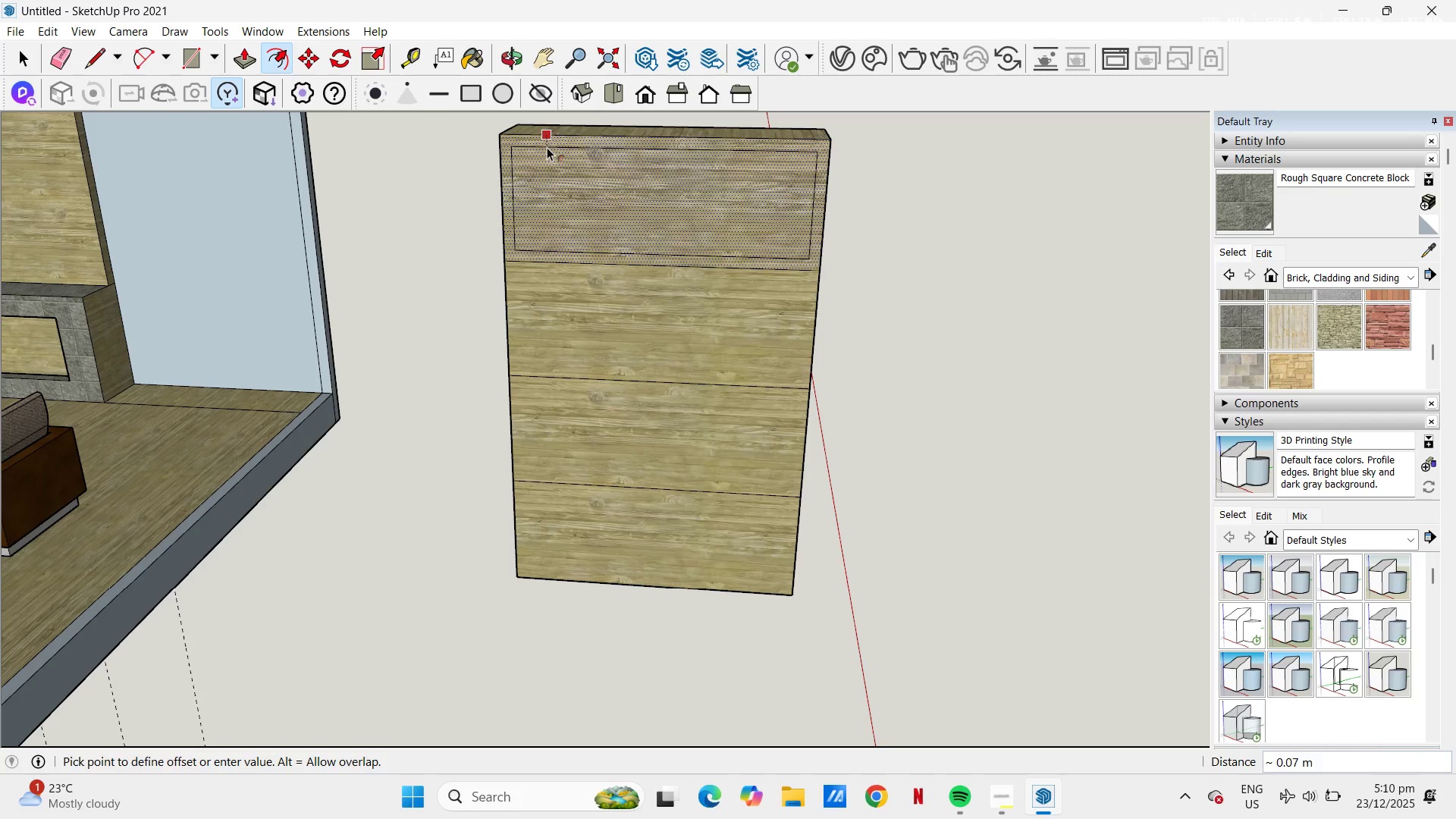 
key(NumpadDecimal)
 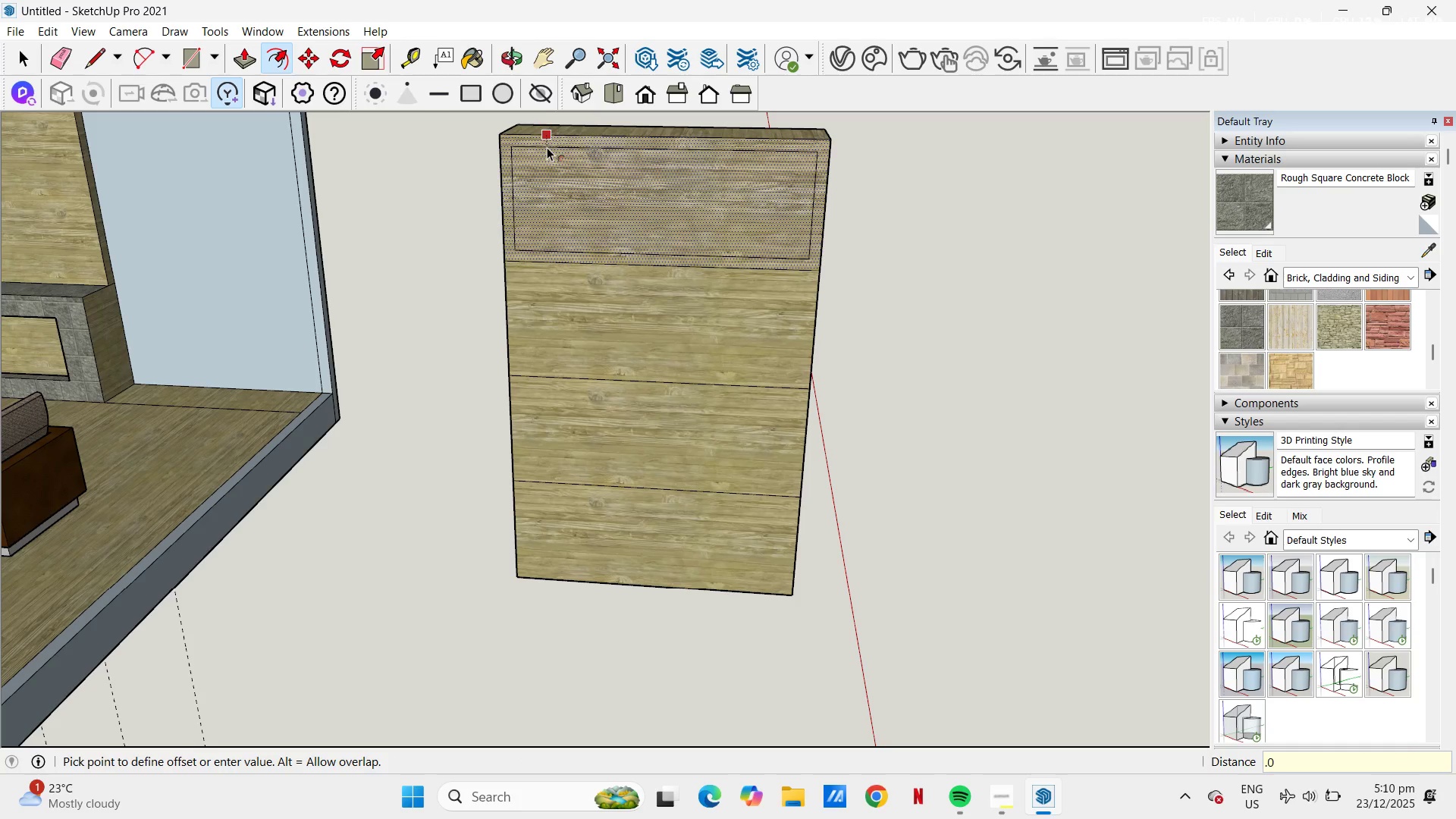 
key(Numpad0)
 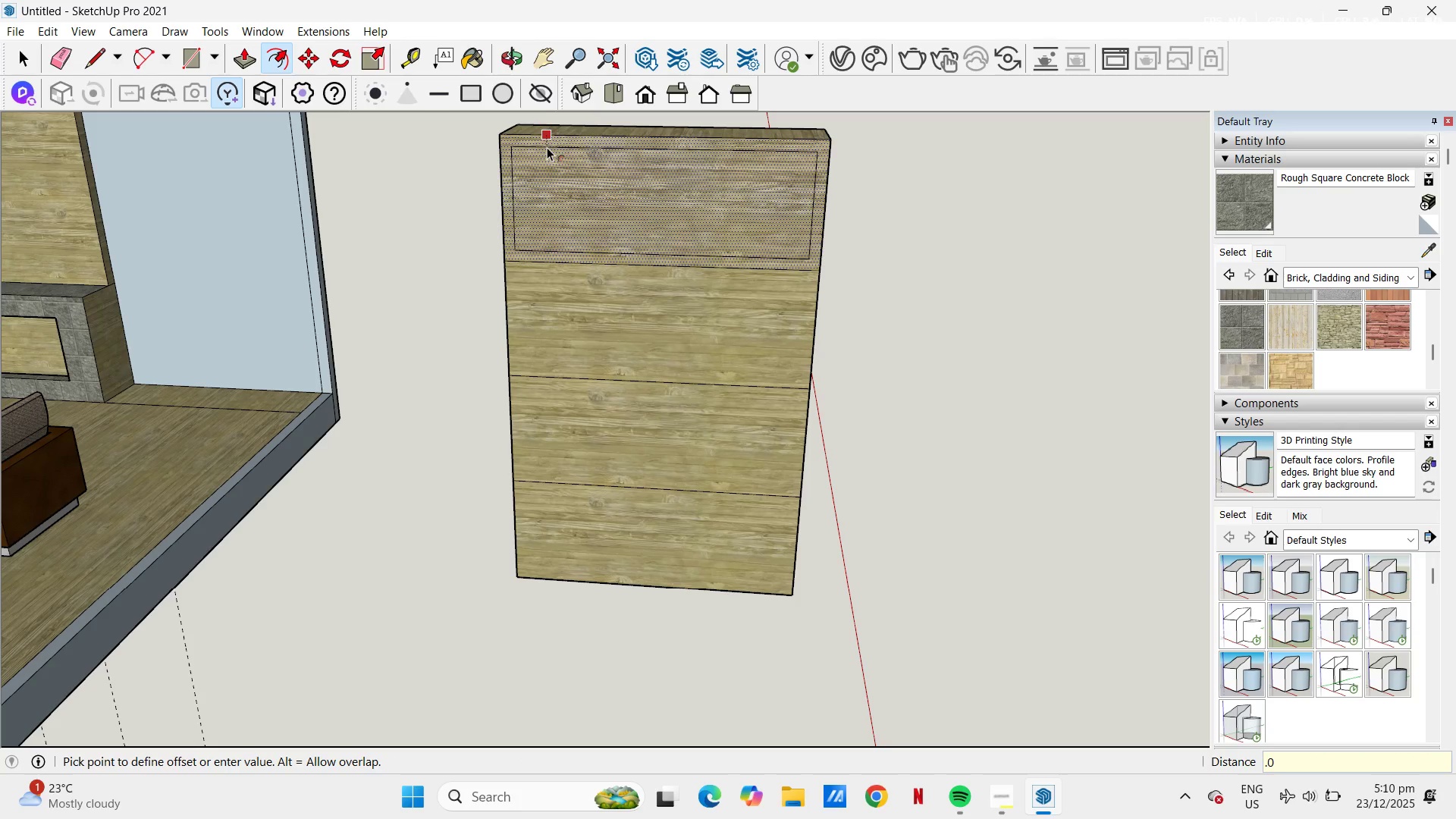 
key(Backspace)
 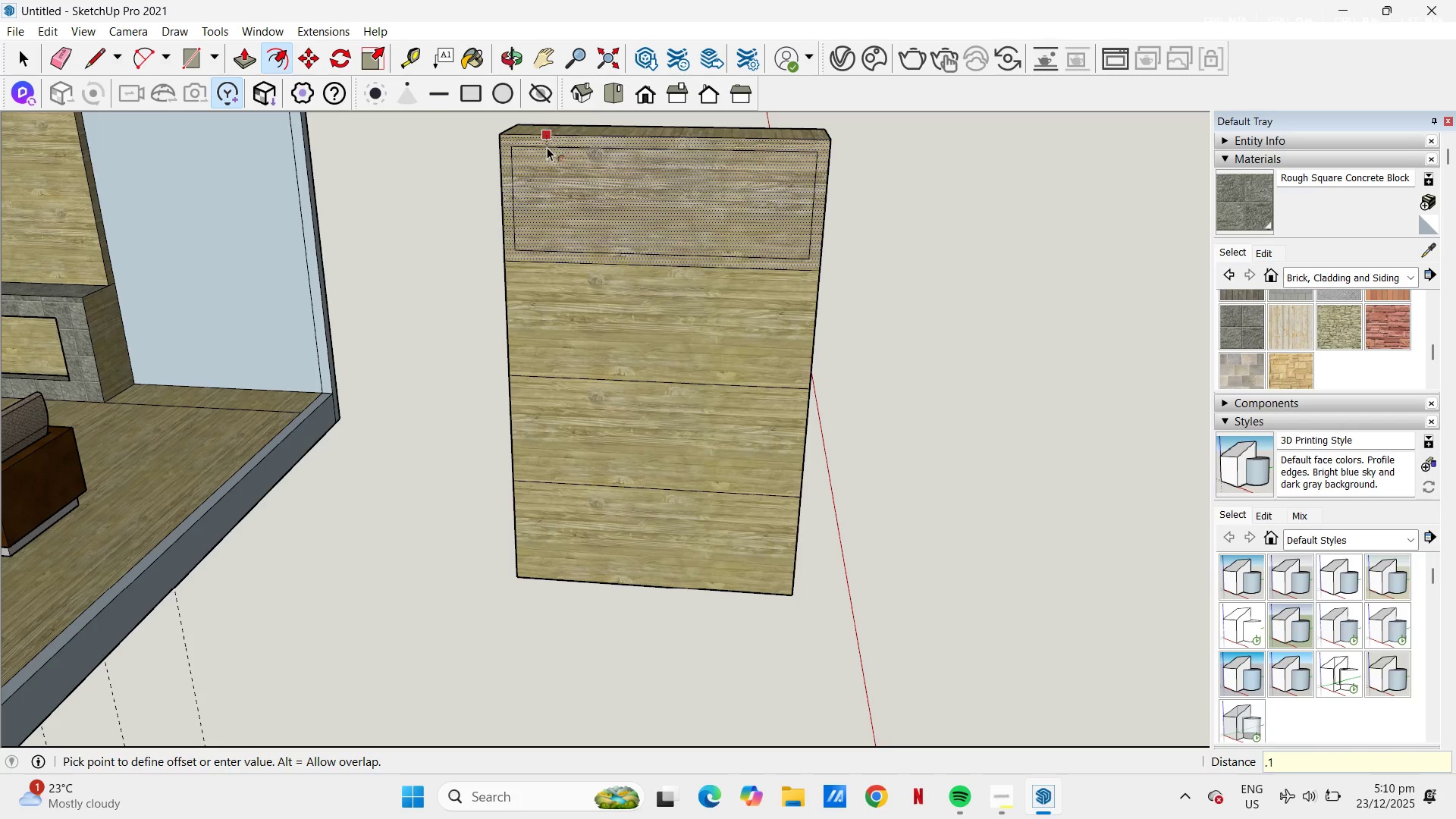 
key(Numpad1)
 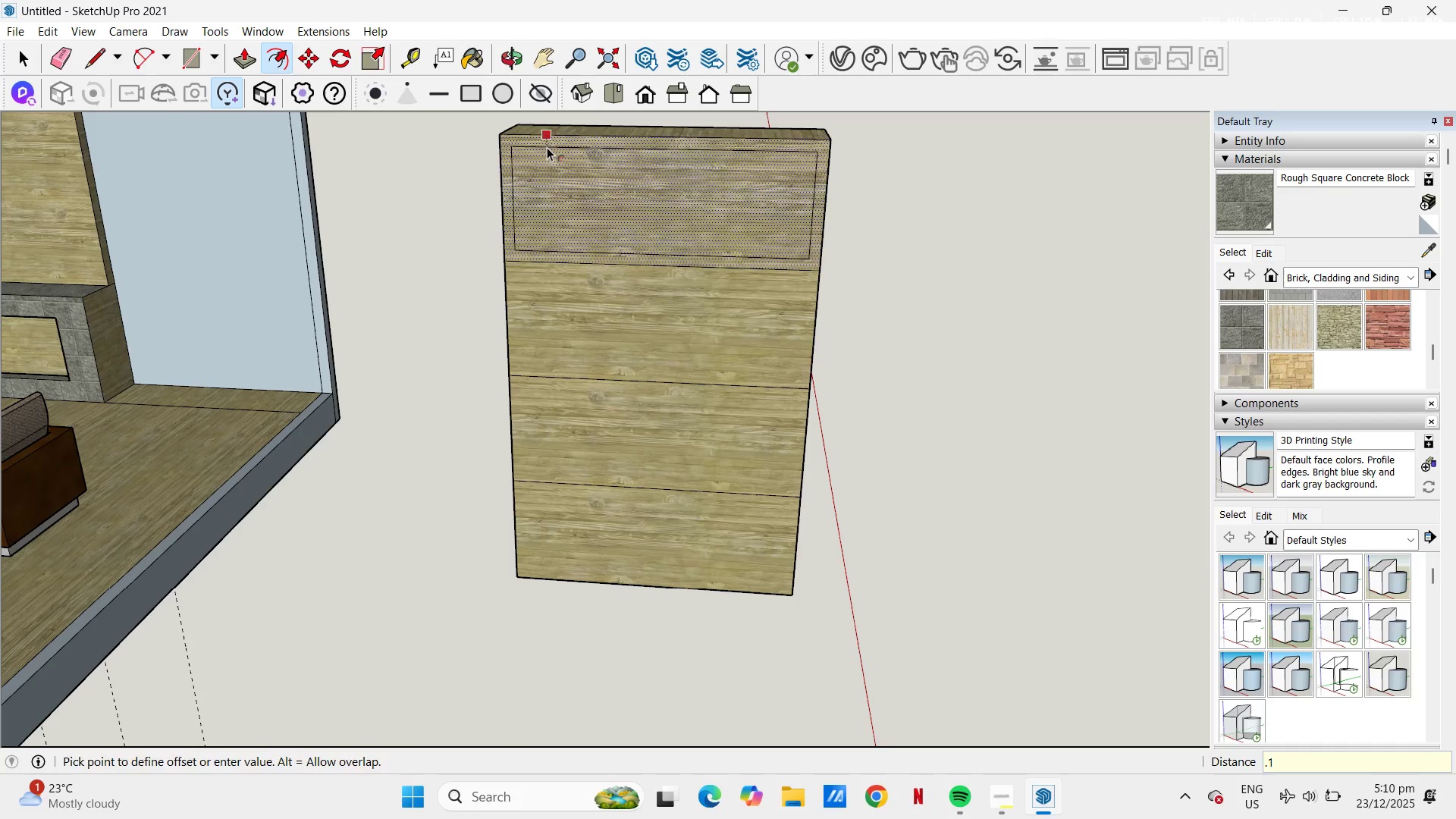 
key(NumpadEnter)
 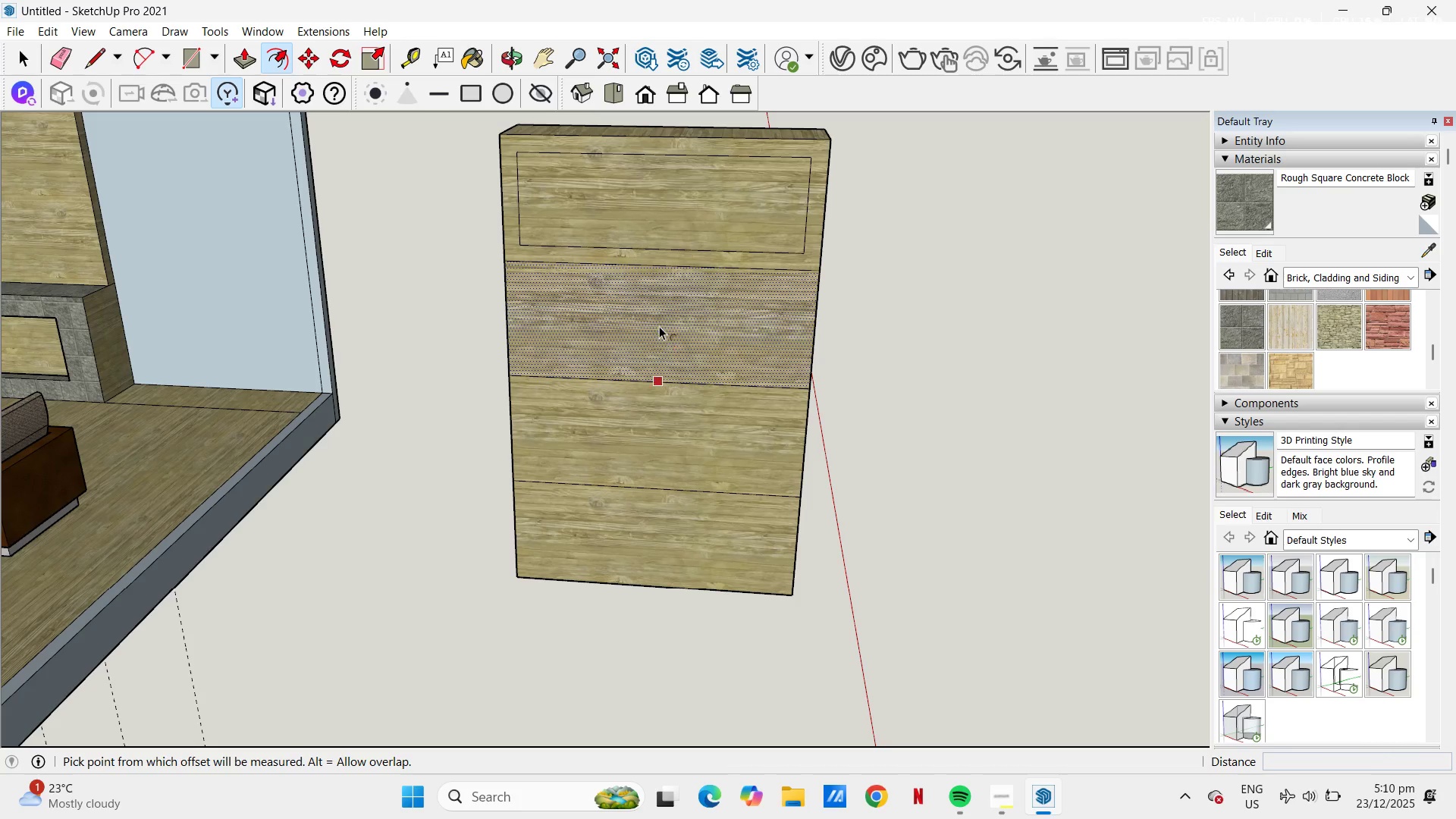 
key(Control+ControlLeft)
 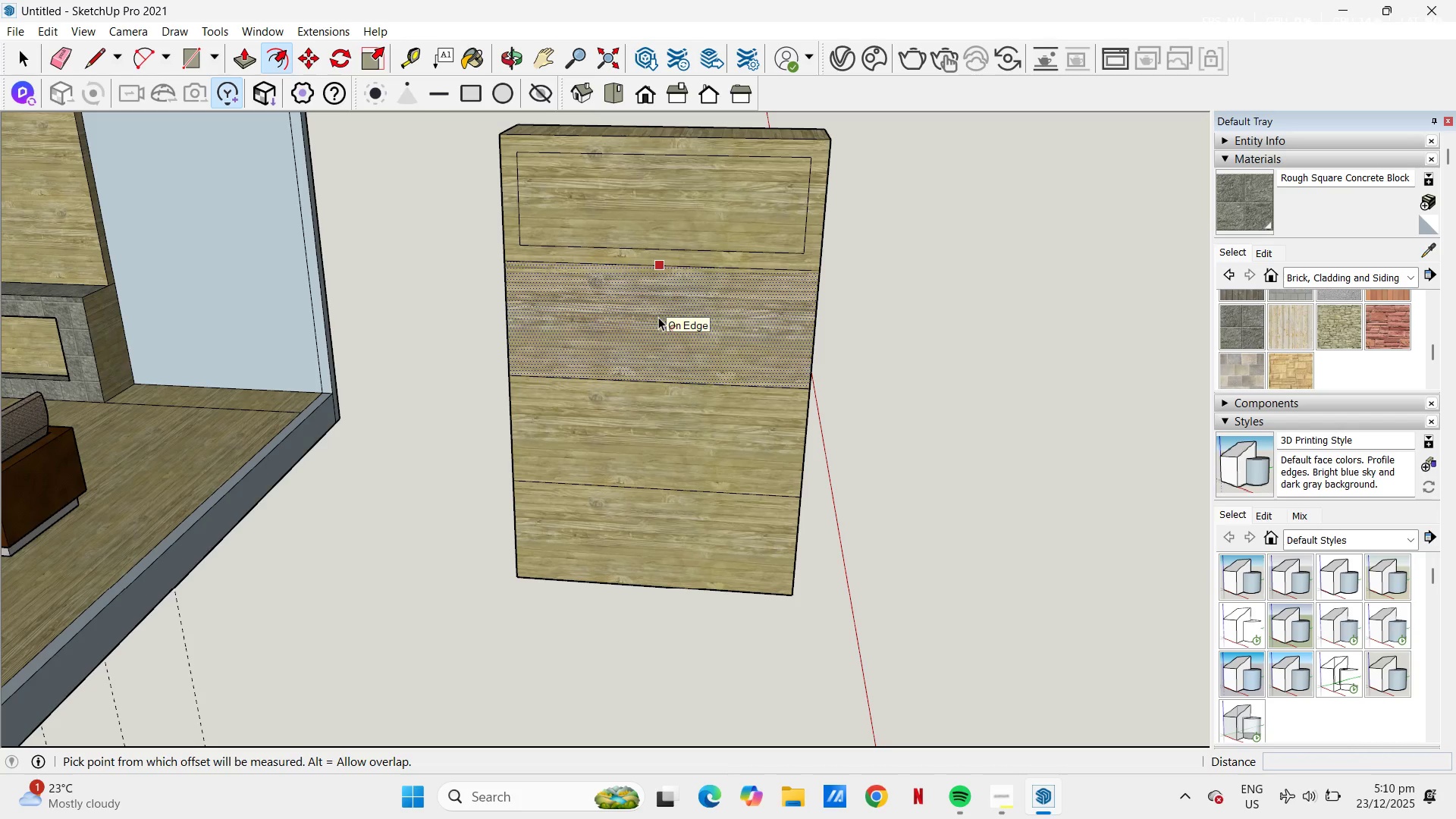 
key(Control+Z)
 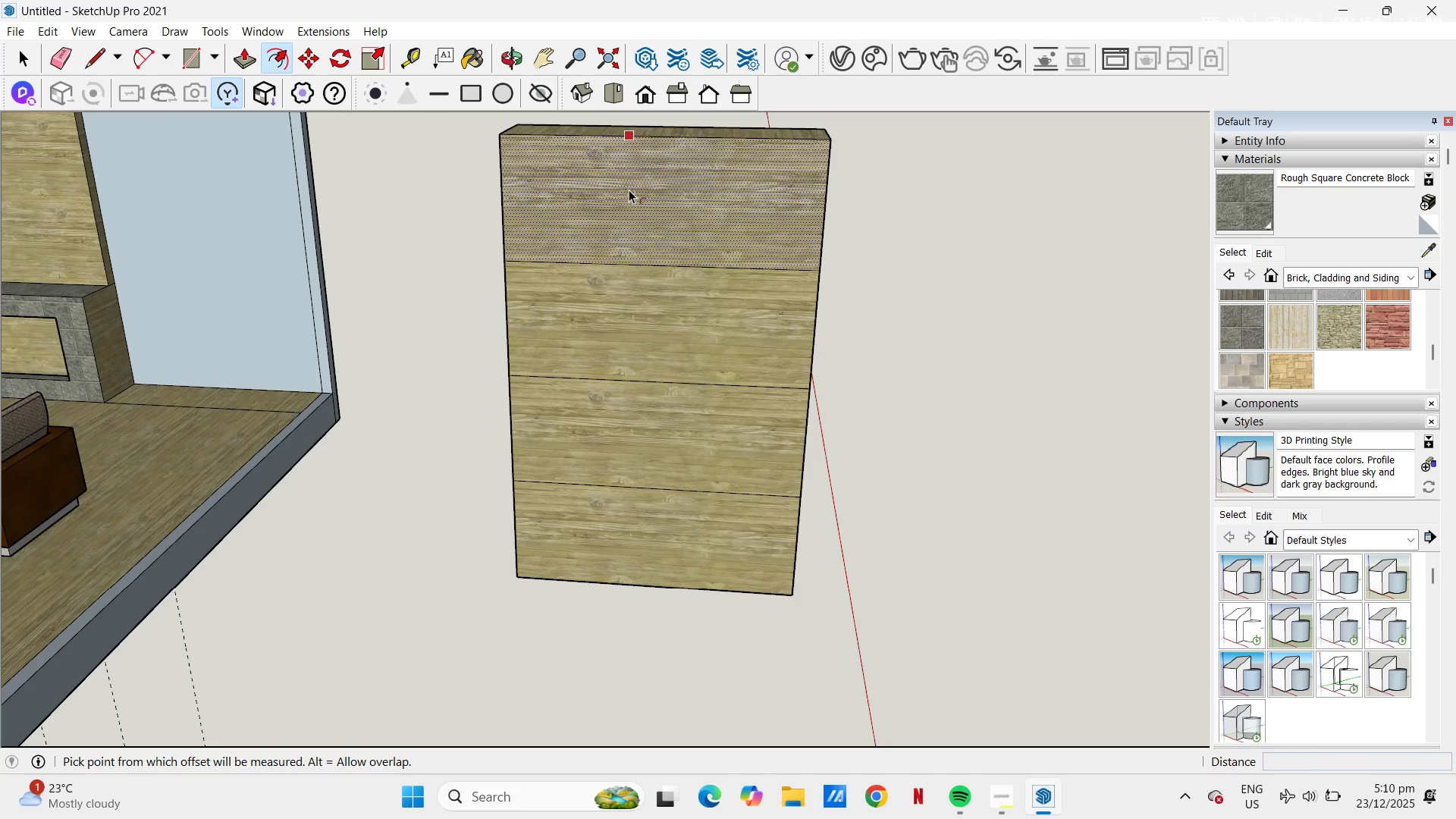 
left_click([629, 188])
 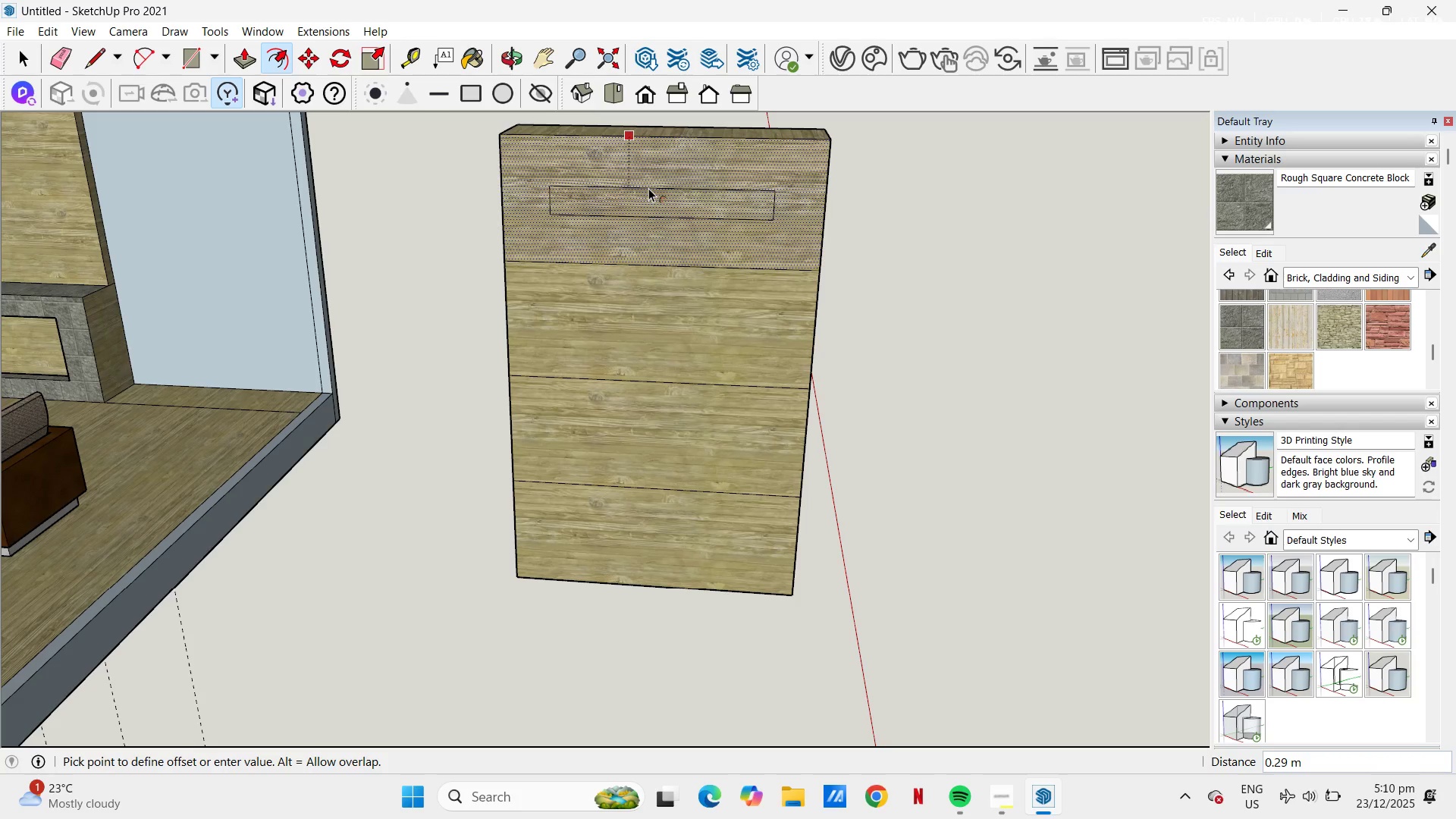 
key(NumpadDecimal)
 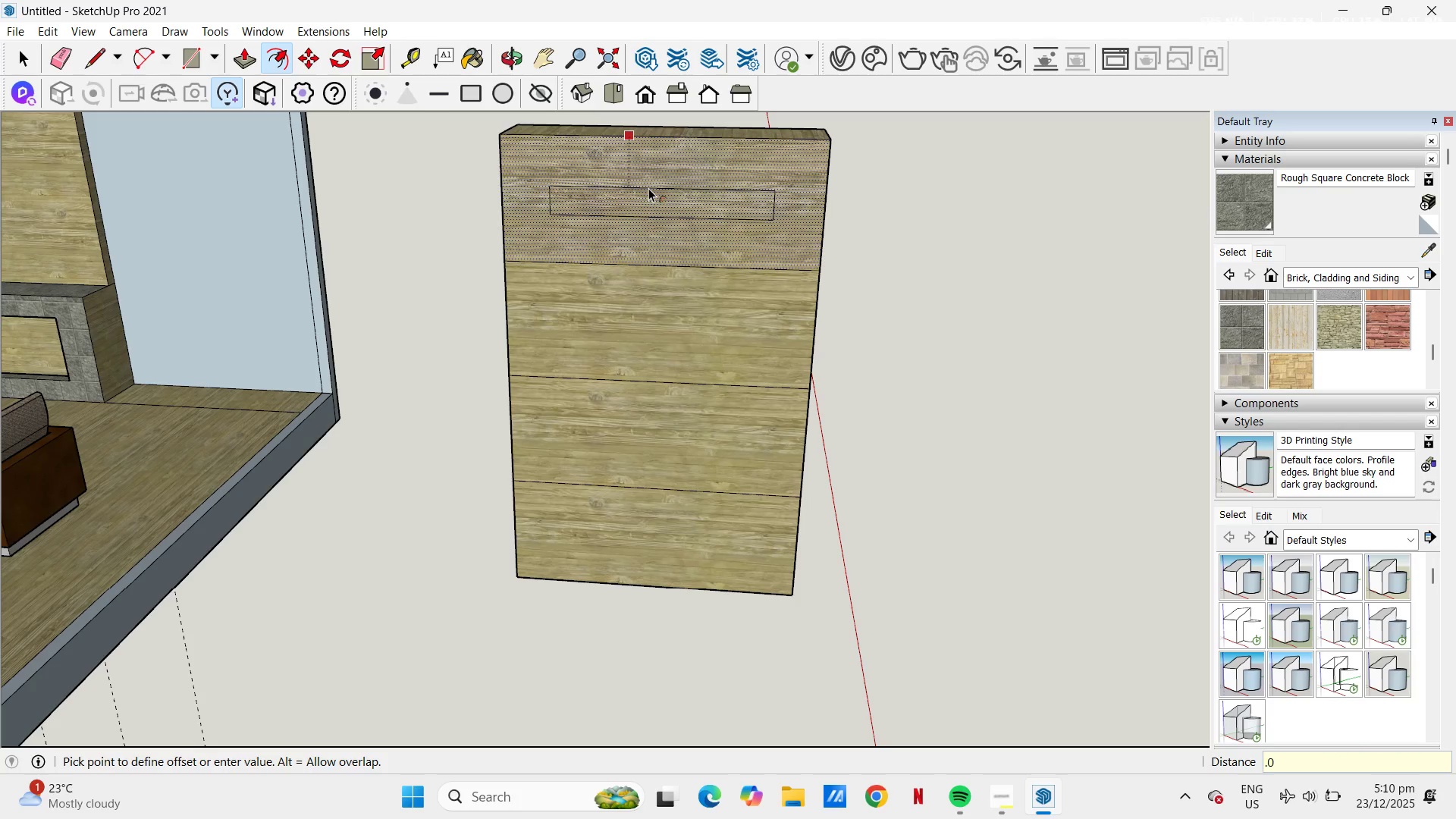 
key(Numpad0)
 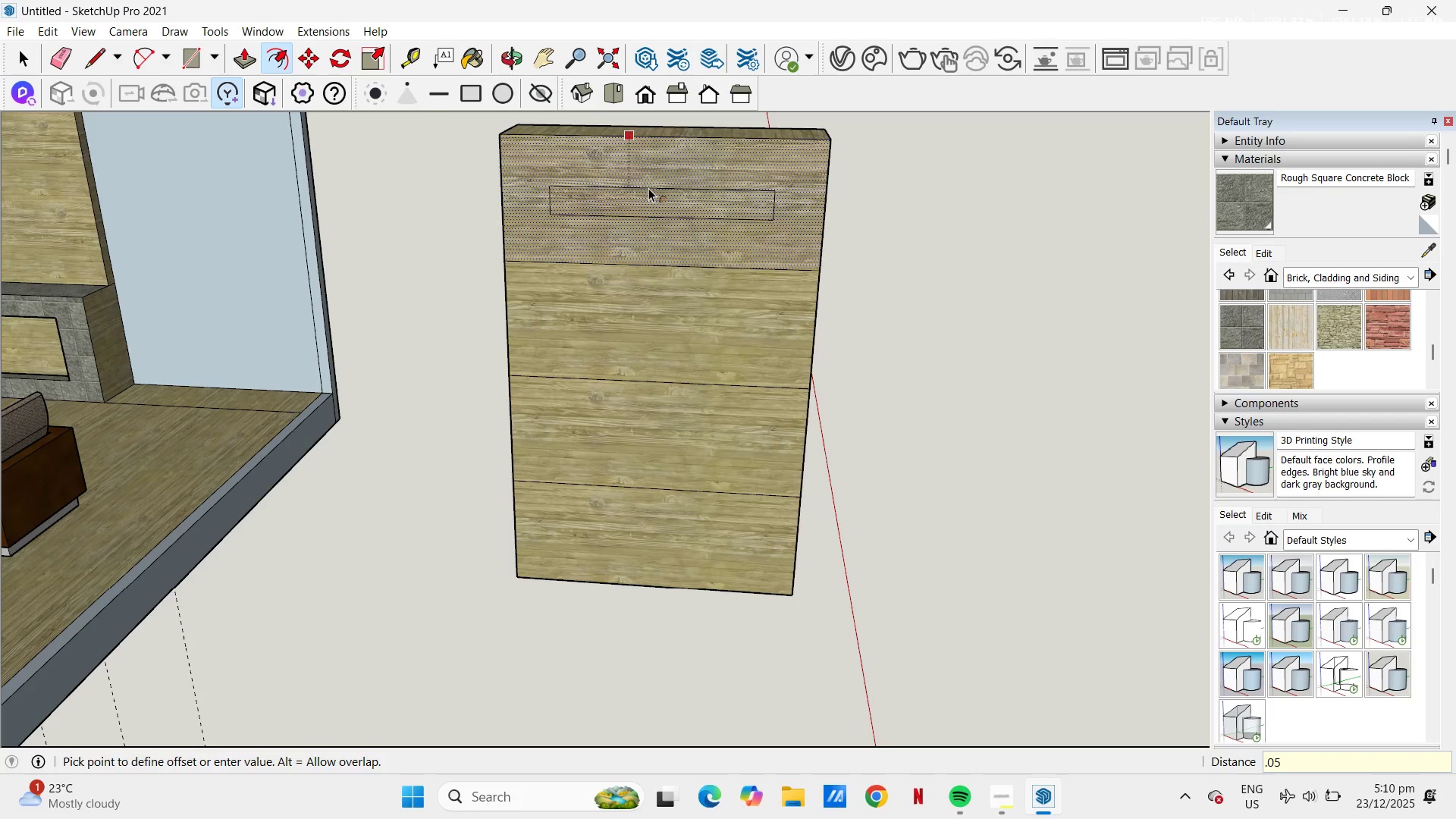 
key(Numpad5)
 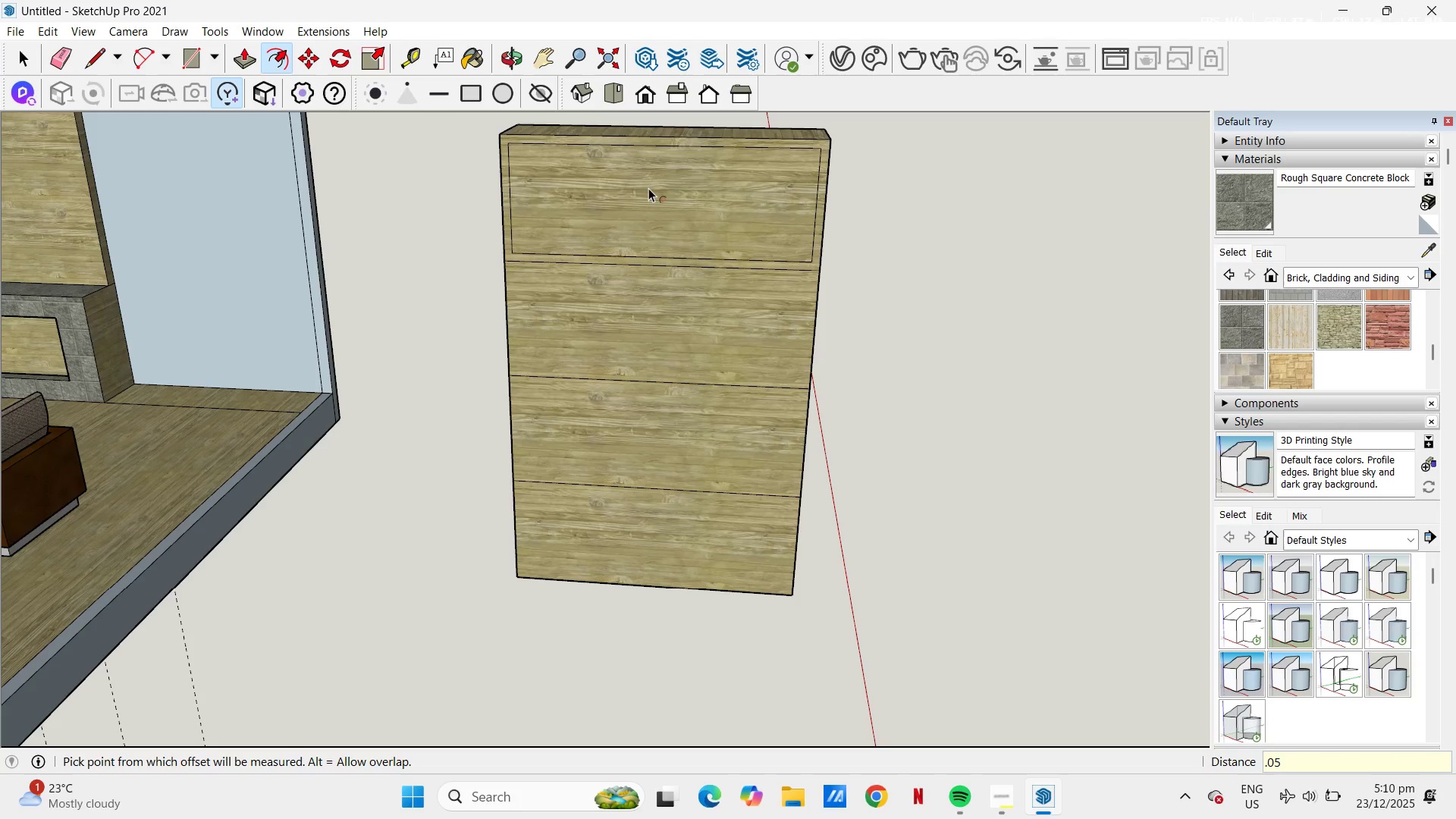 
key(NumpadEnter)
 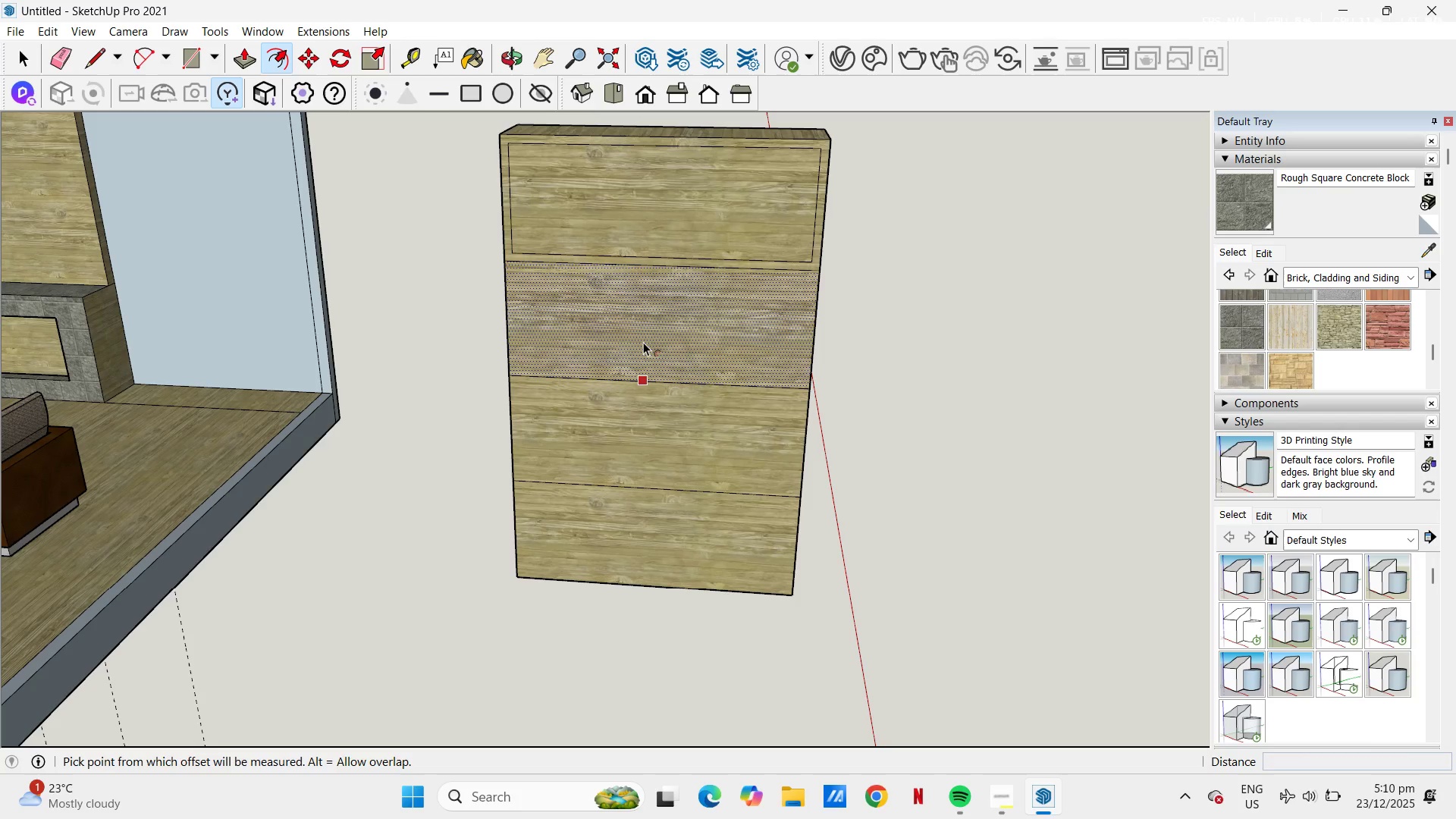 
double_click([643, 342])
 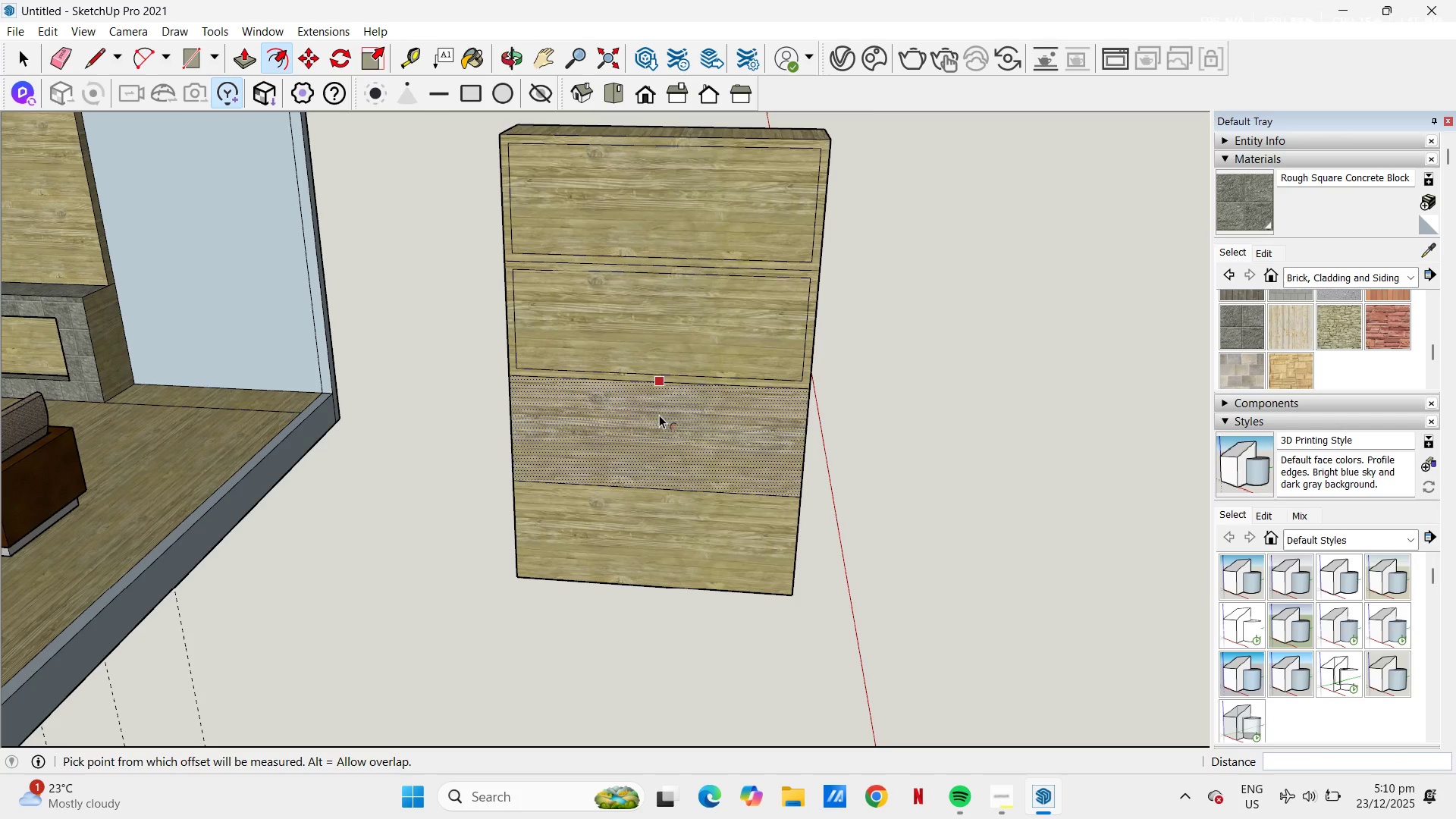 
double_click([659, 415])
 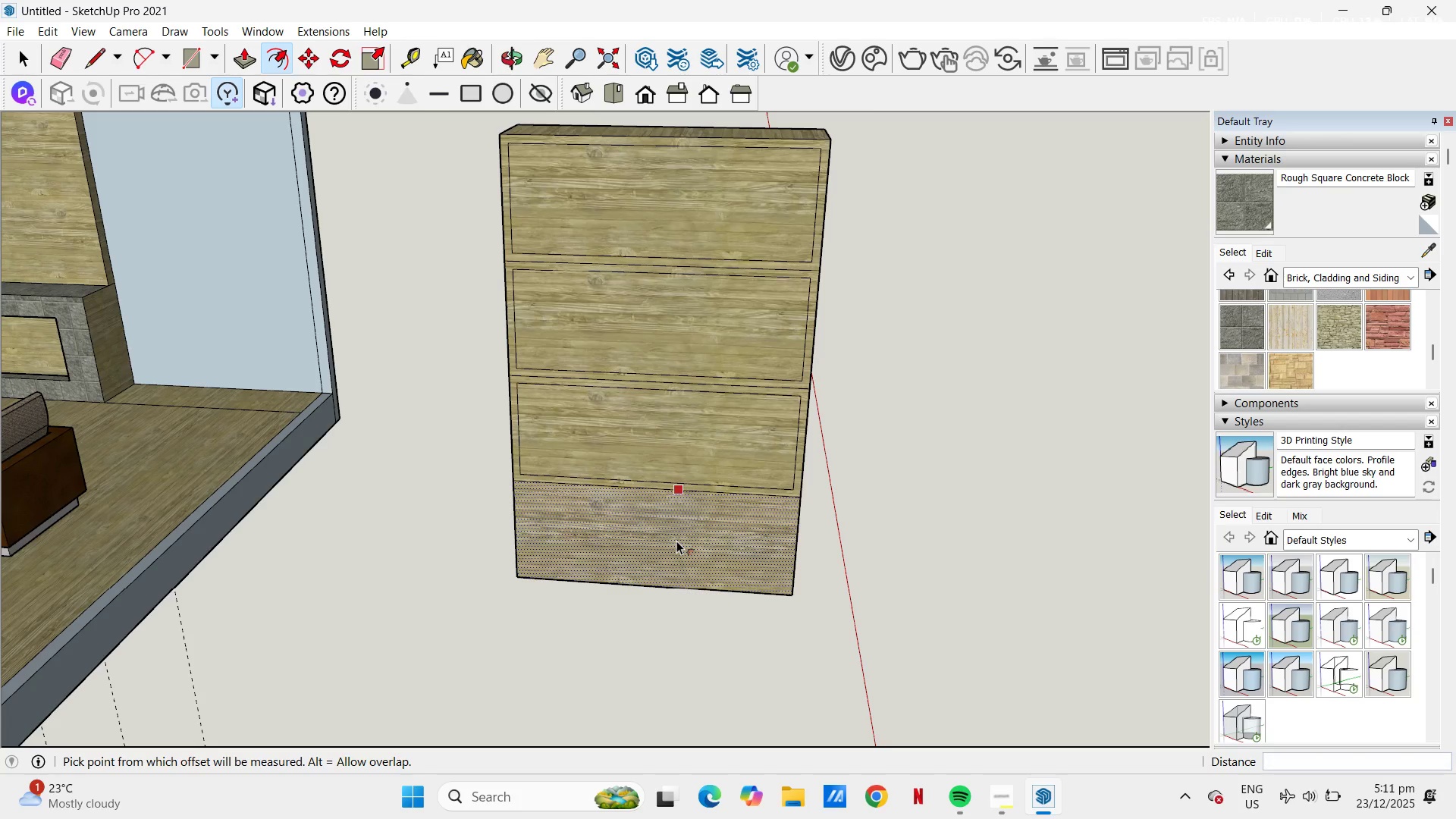 
double_click([676, 541])
 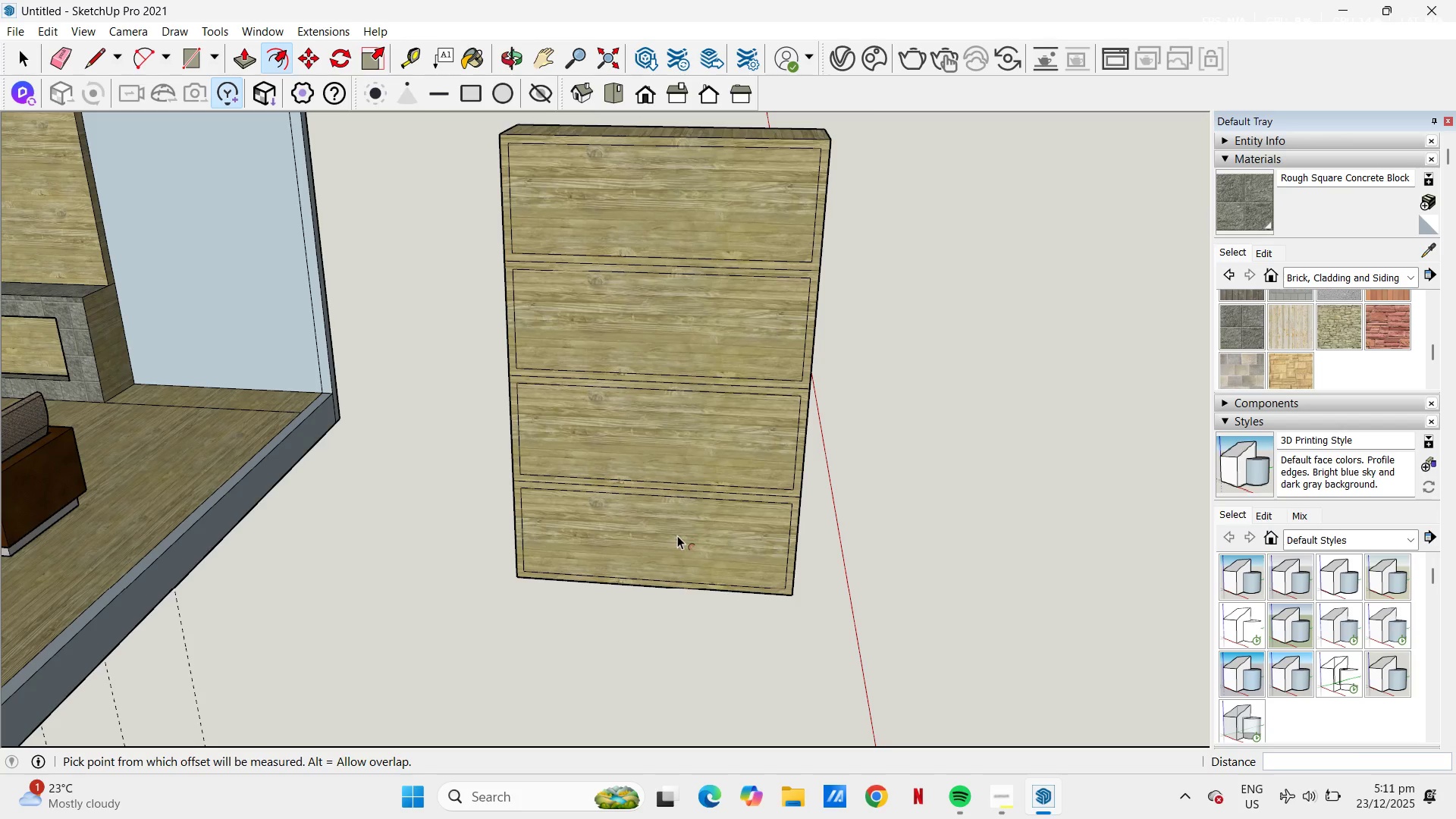 
key(P)
 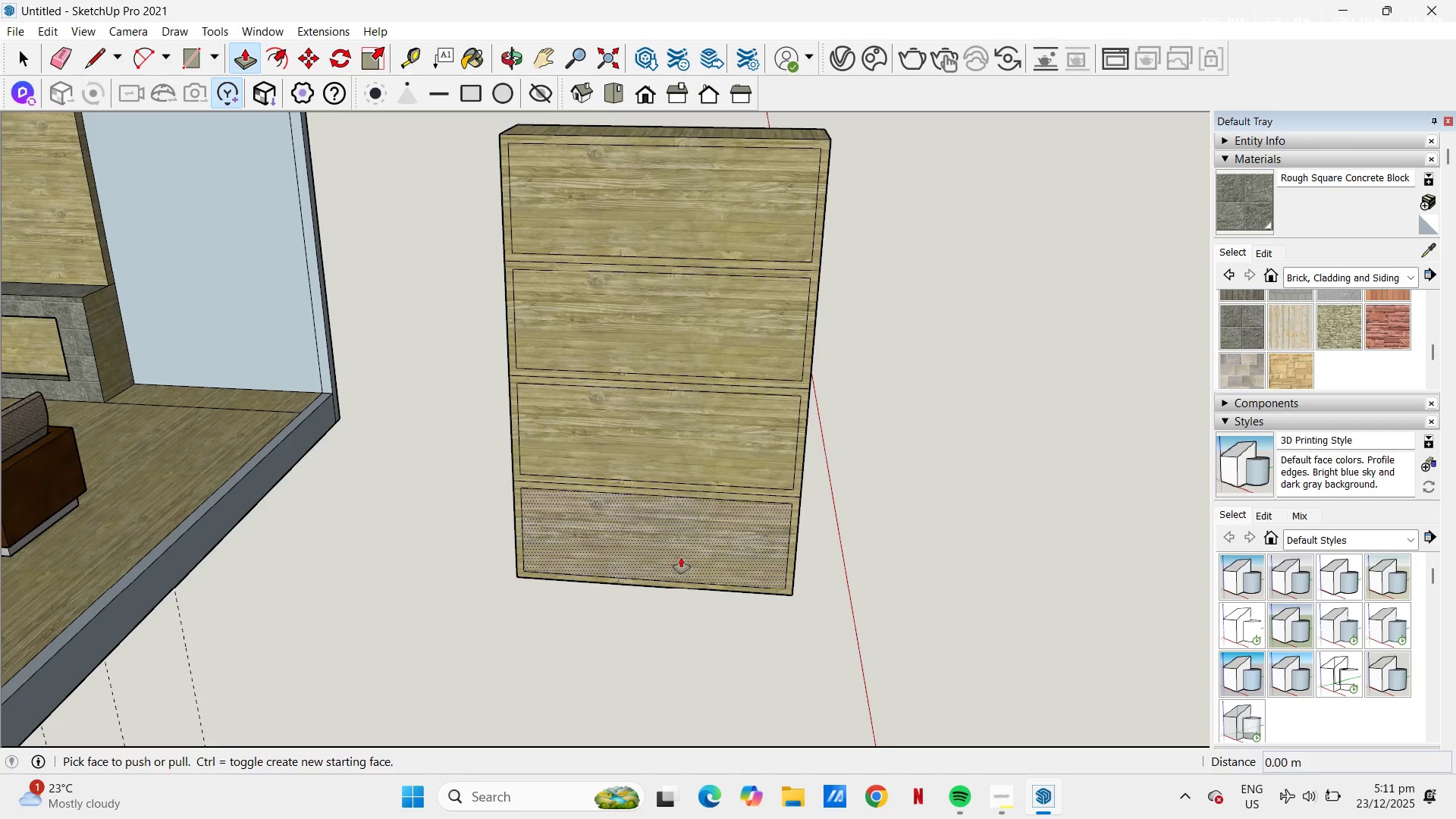 
left_click([680, 557])
 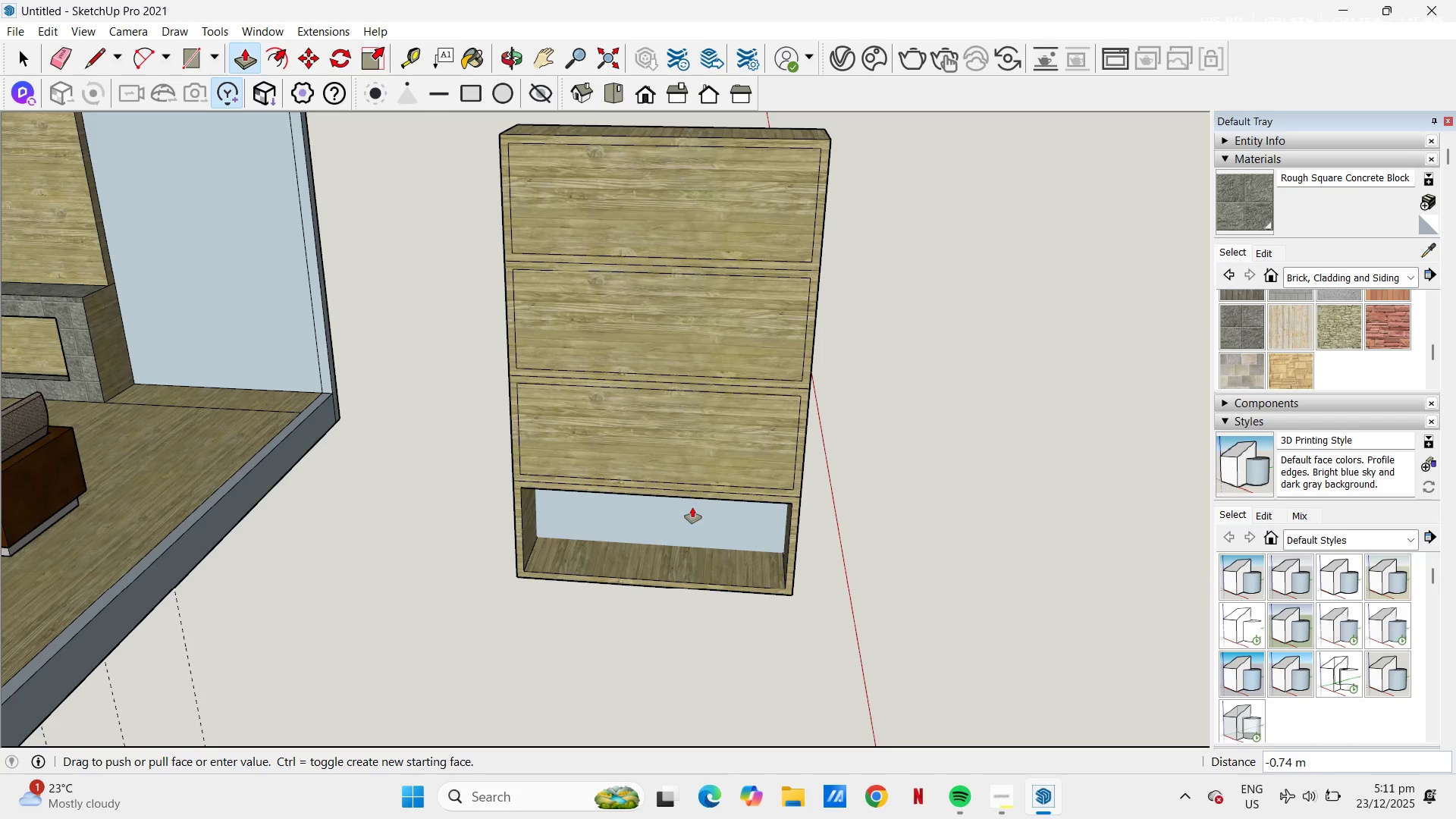 
key(NumpadDecimal)
 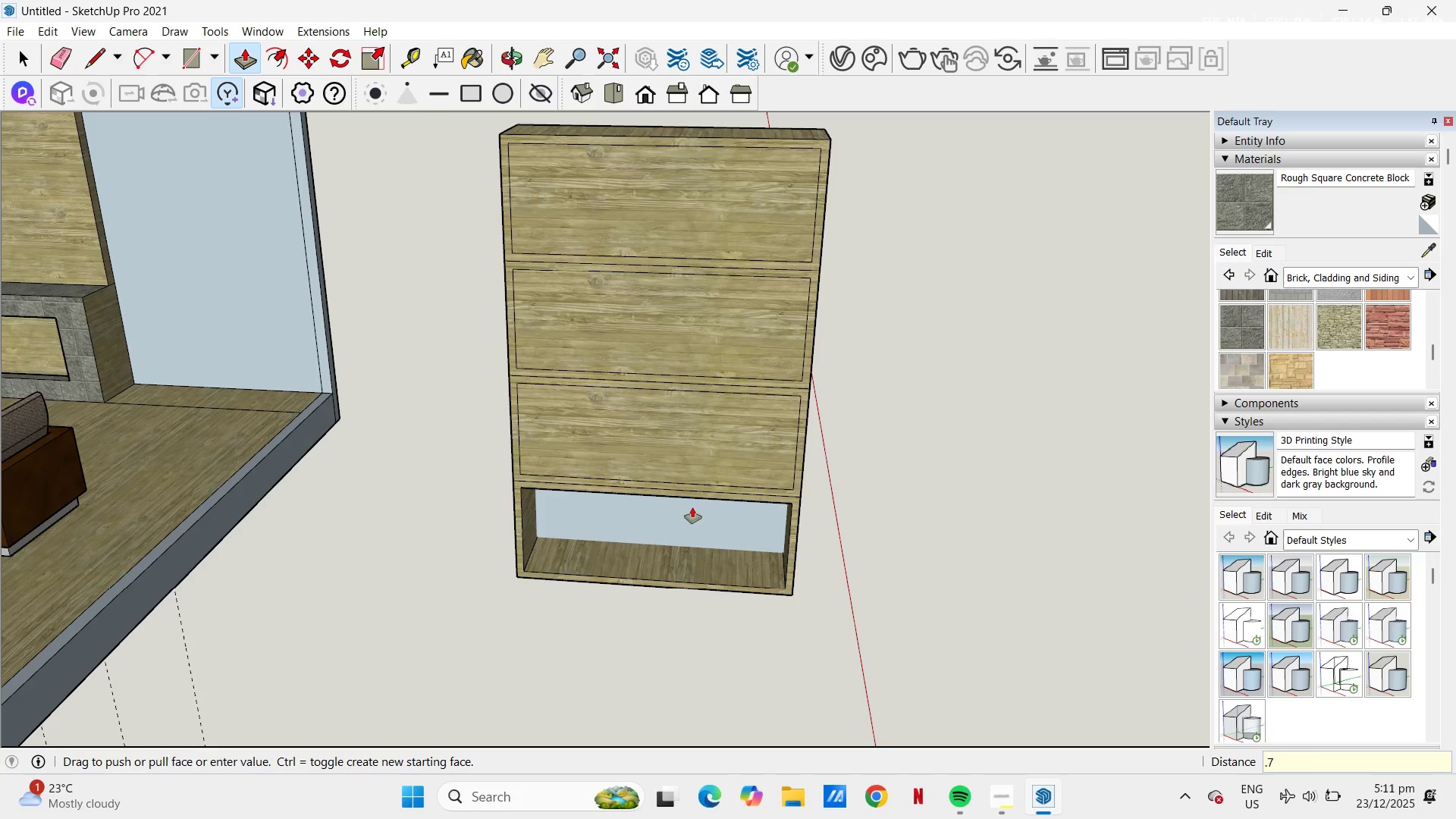 
key(Numpad7)
 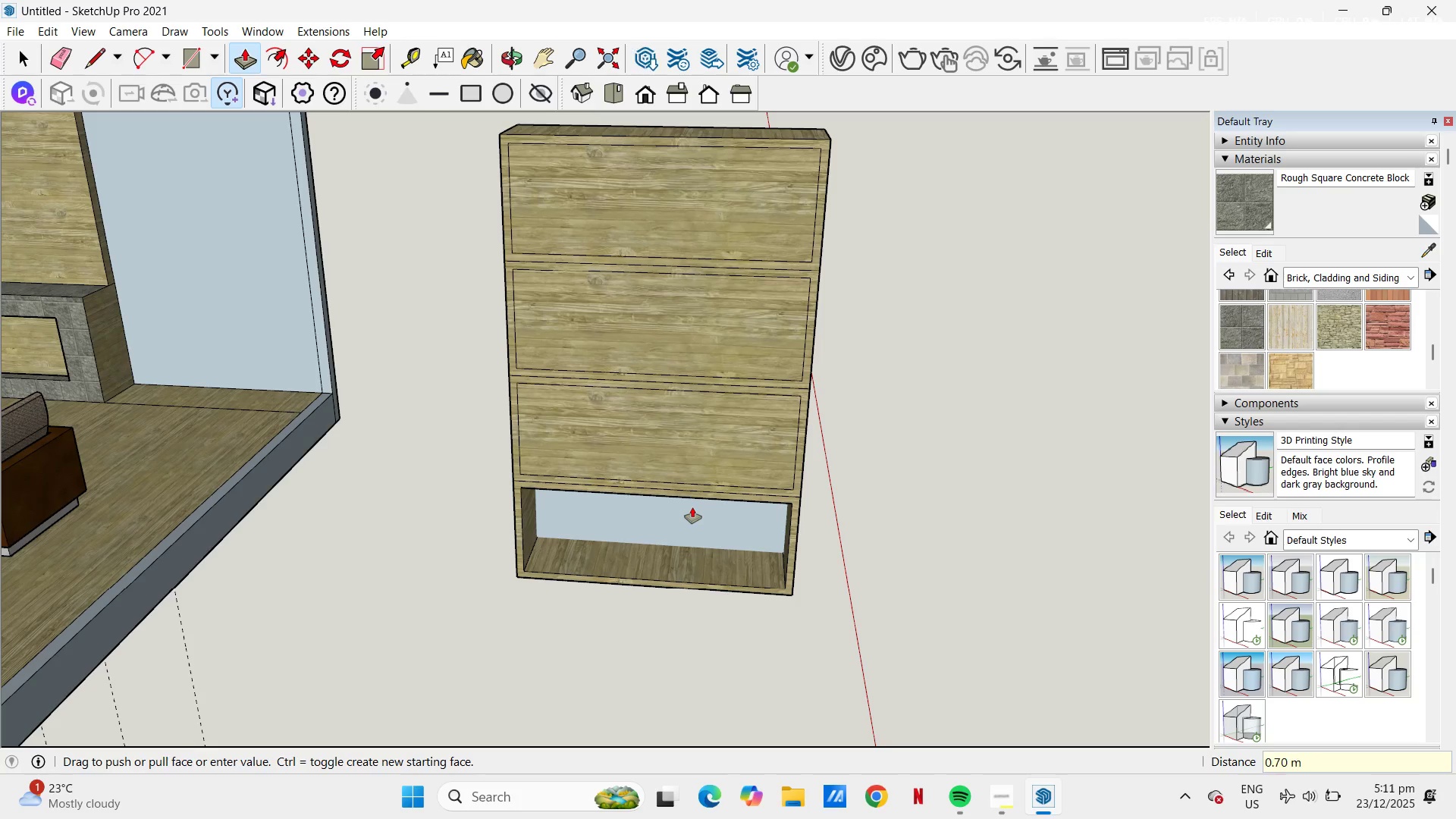 
key(NumpadEnter)
 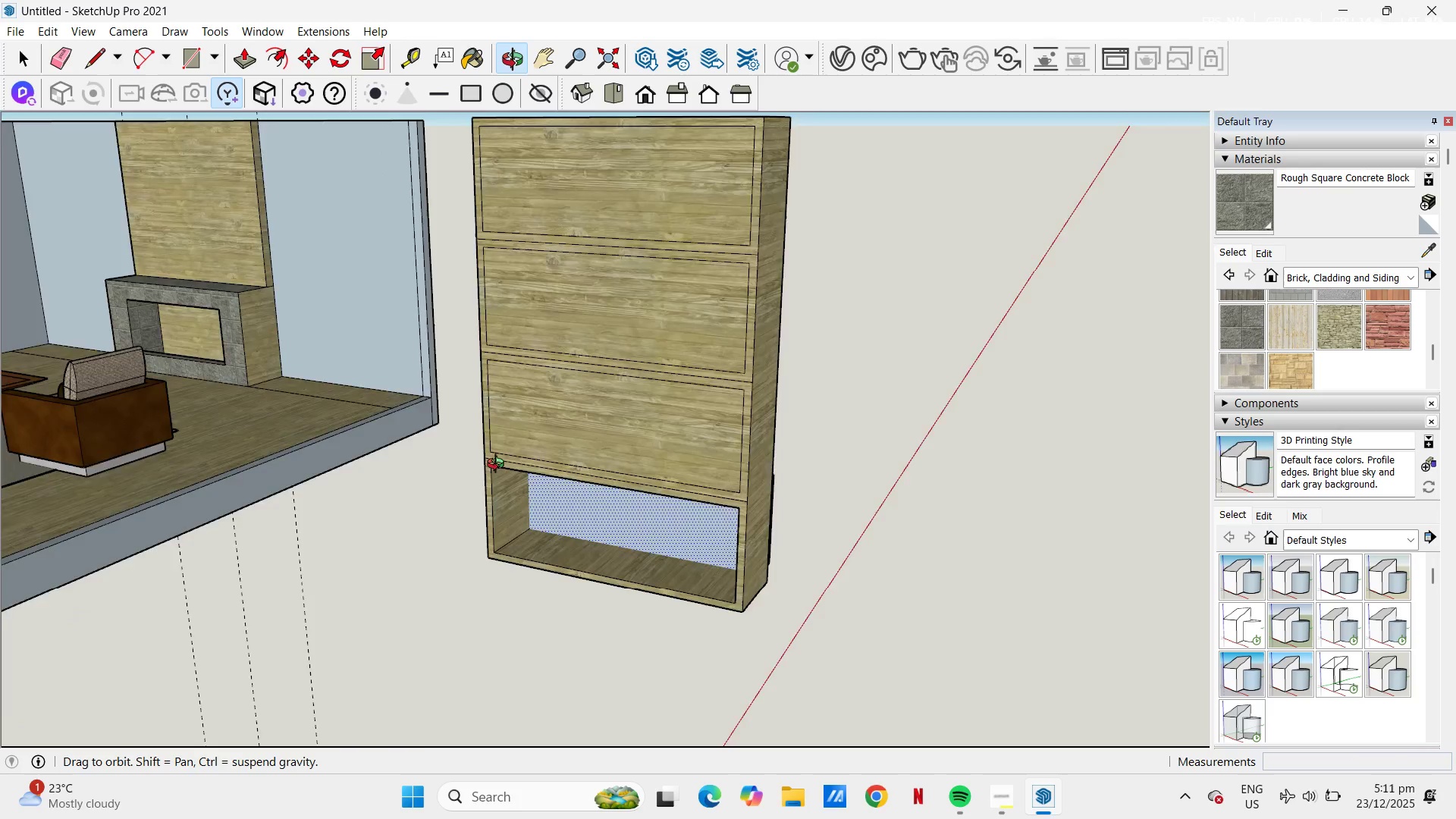 
key(Control+Z)
 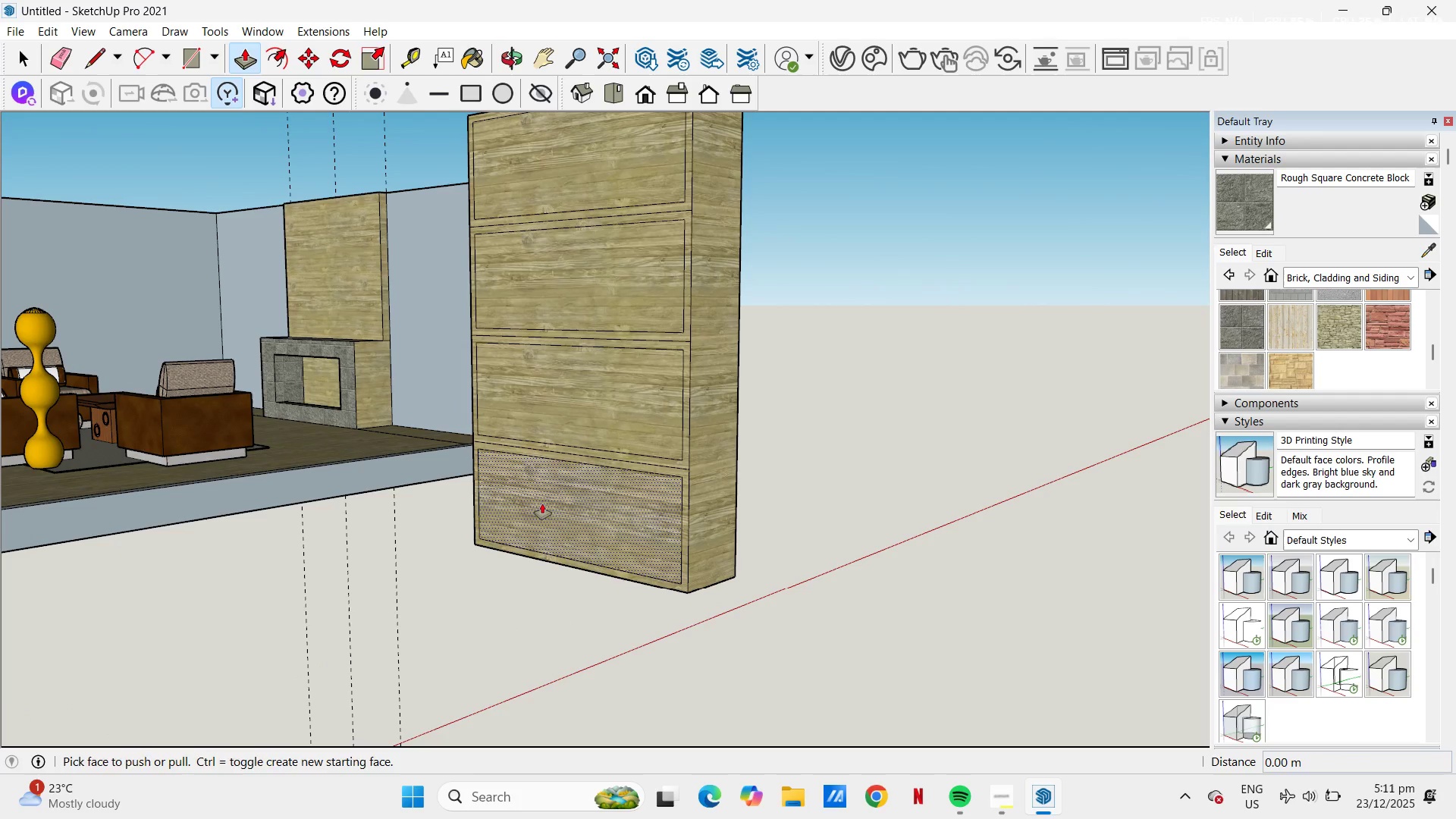 
left_click([543, 505])
 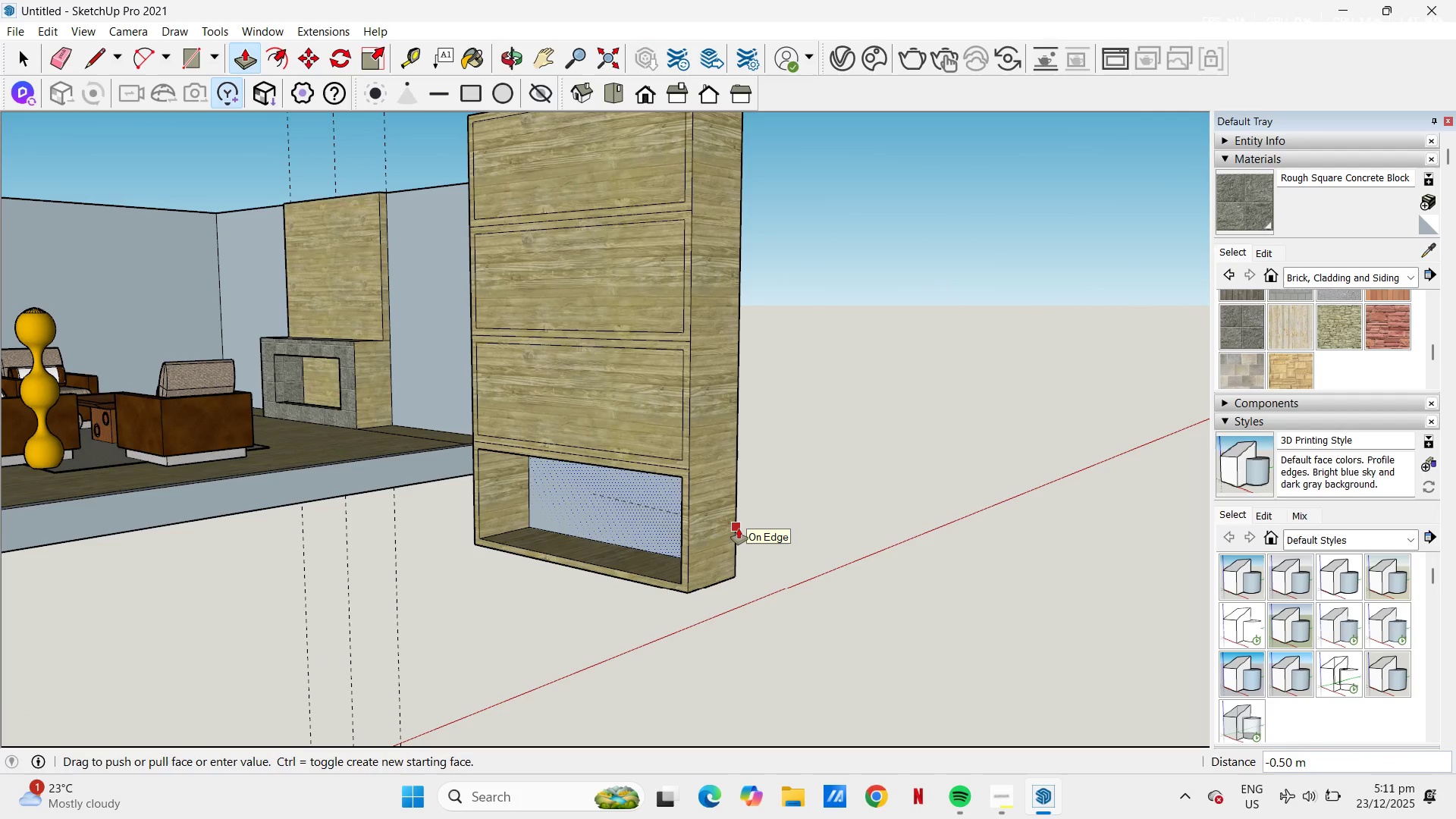 
key(NumpadDecimal)
 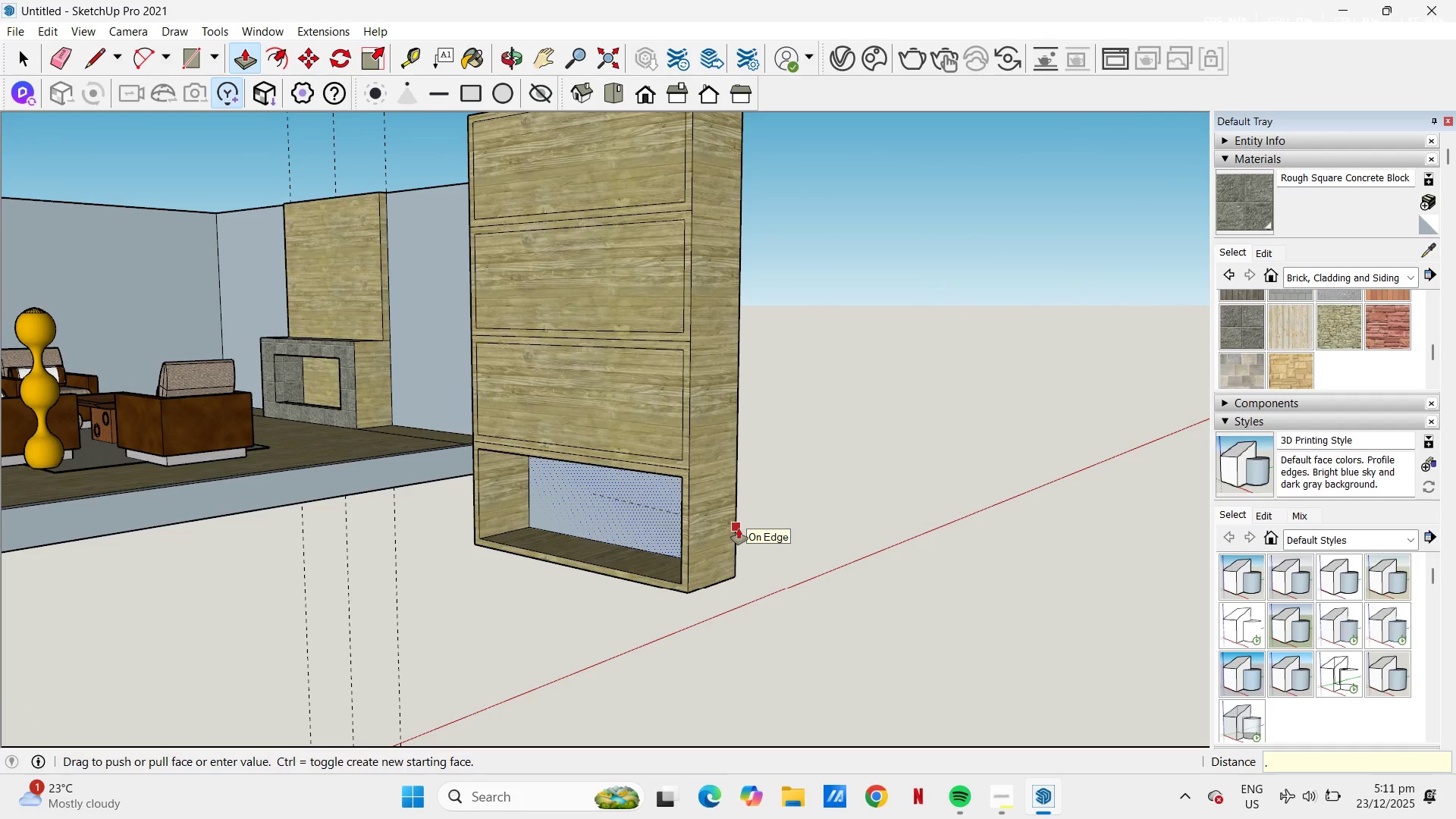 
key(Numpad4)
 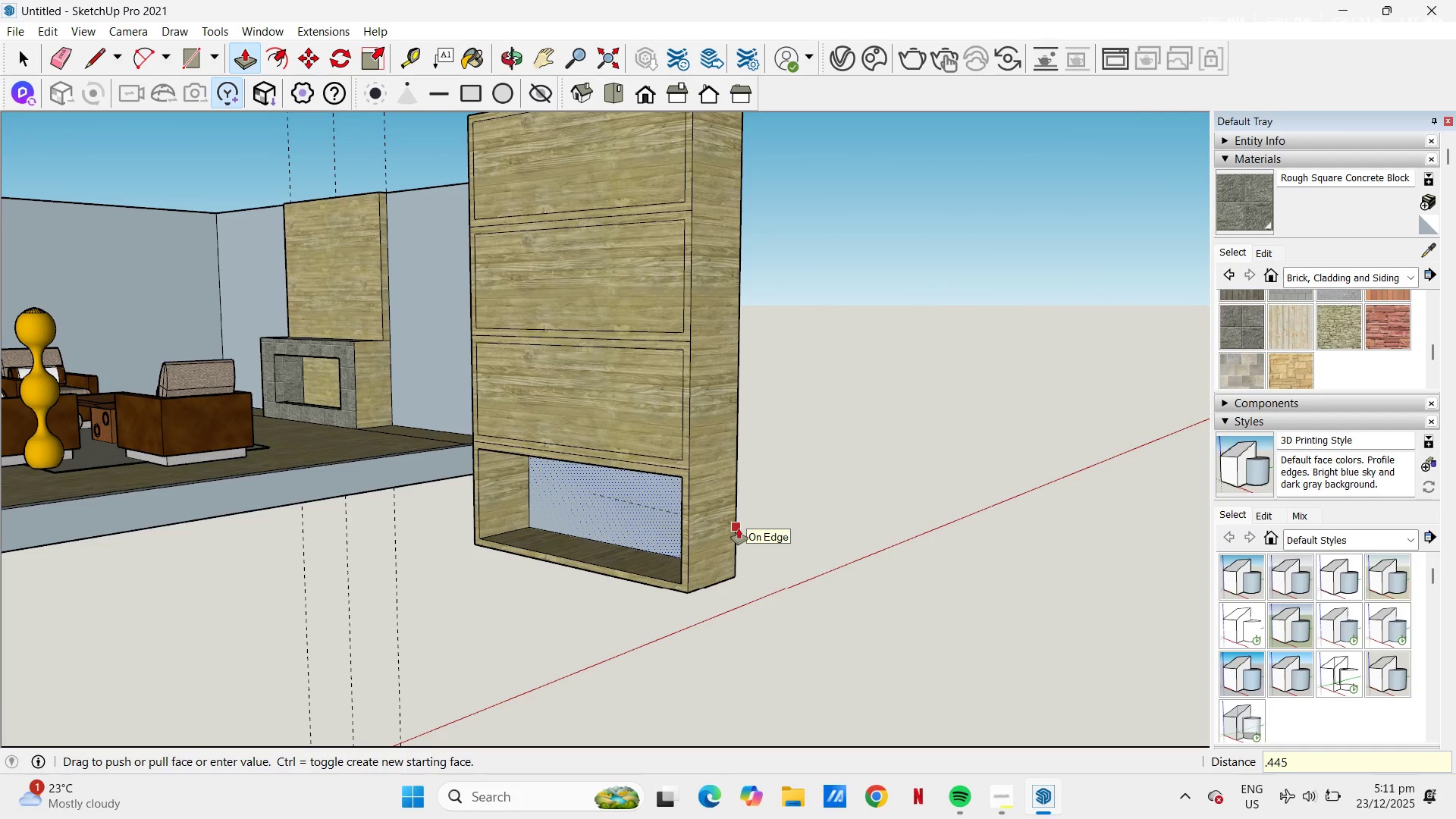 
key(Numpad4)
 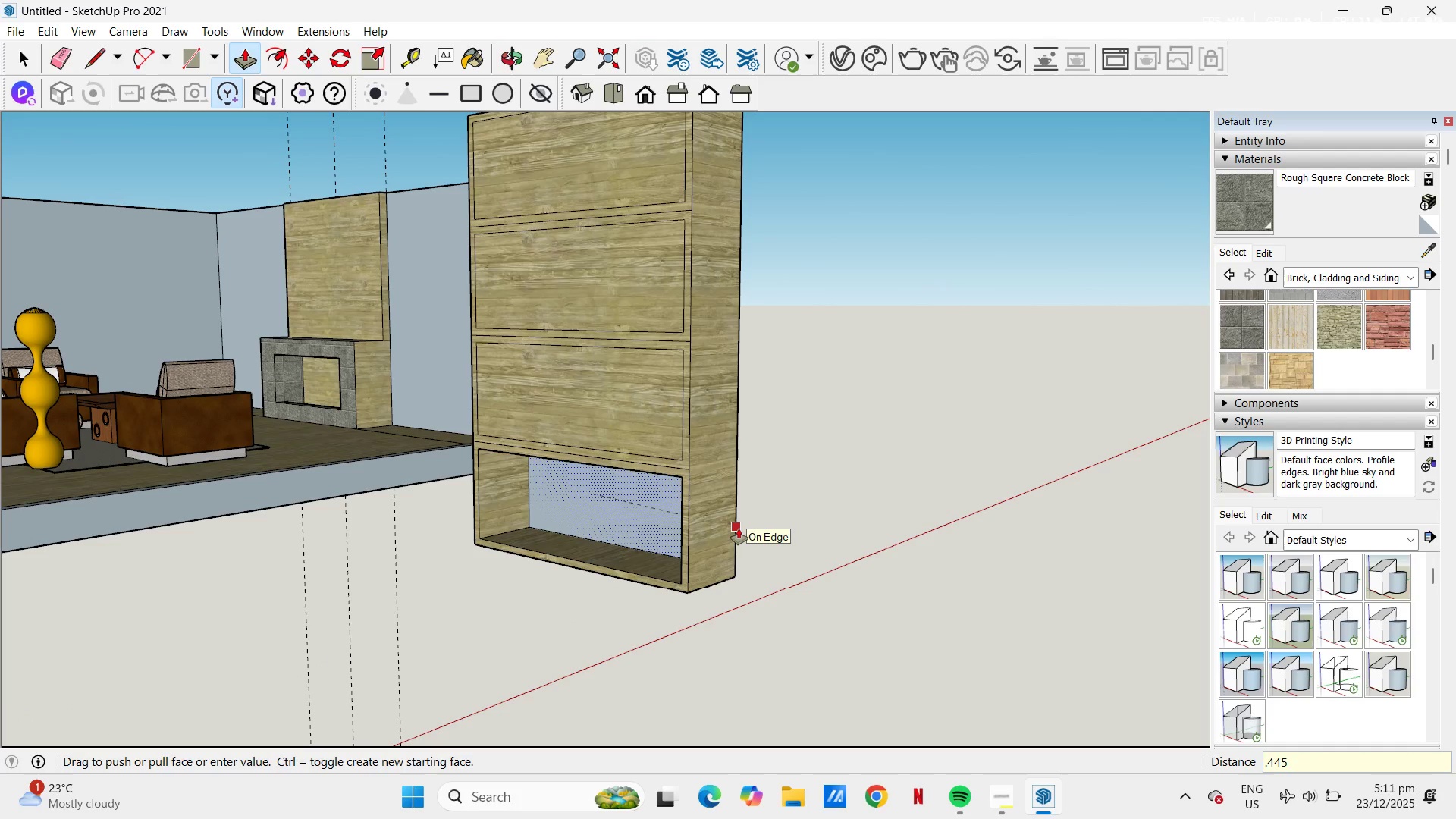 
key(Numpad5)
 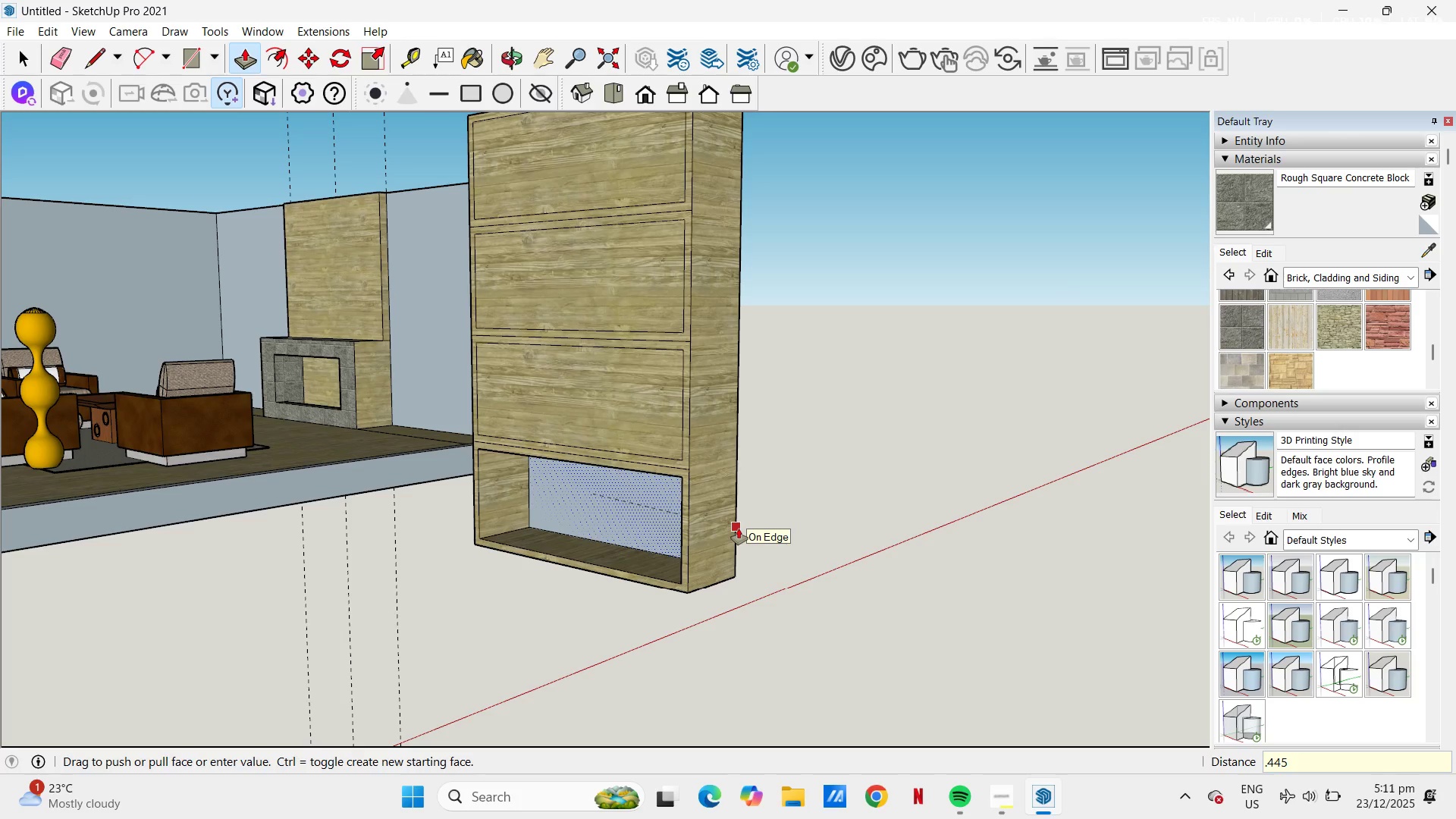 
key(Backspace)
 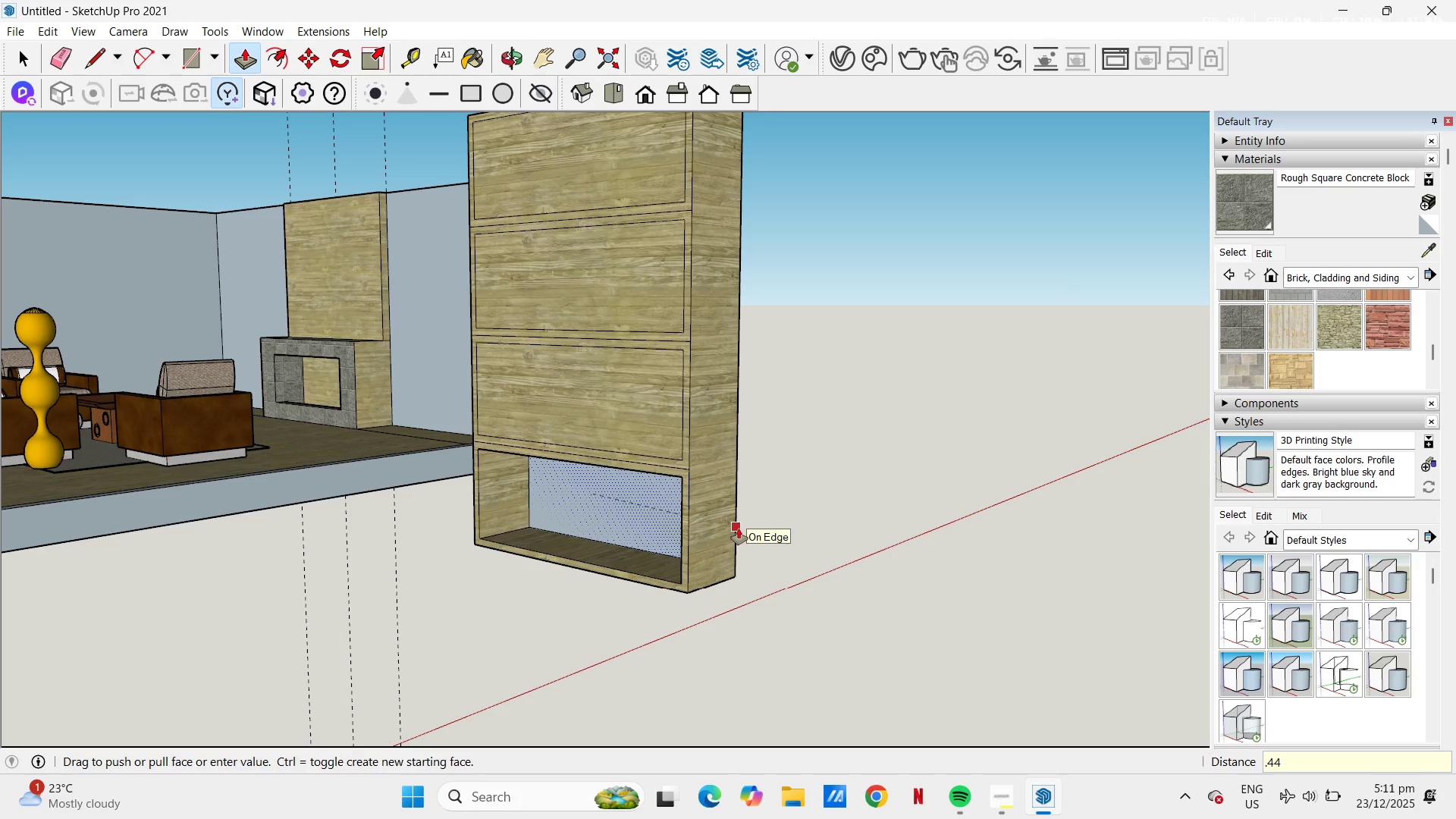 
key(Backspace)
 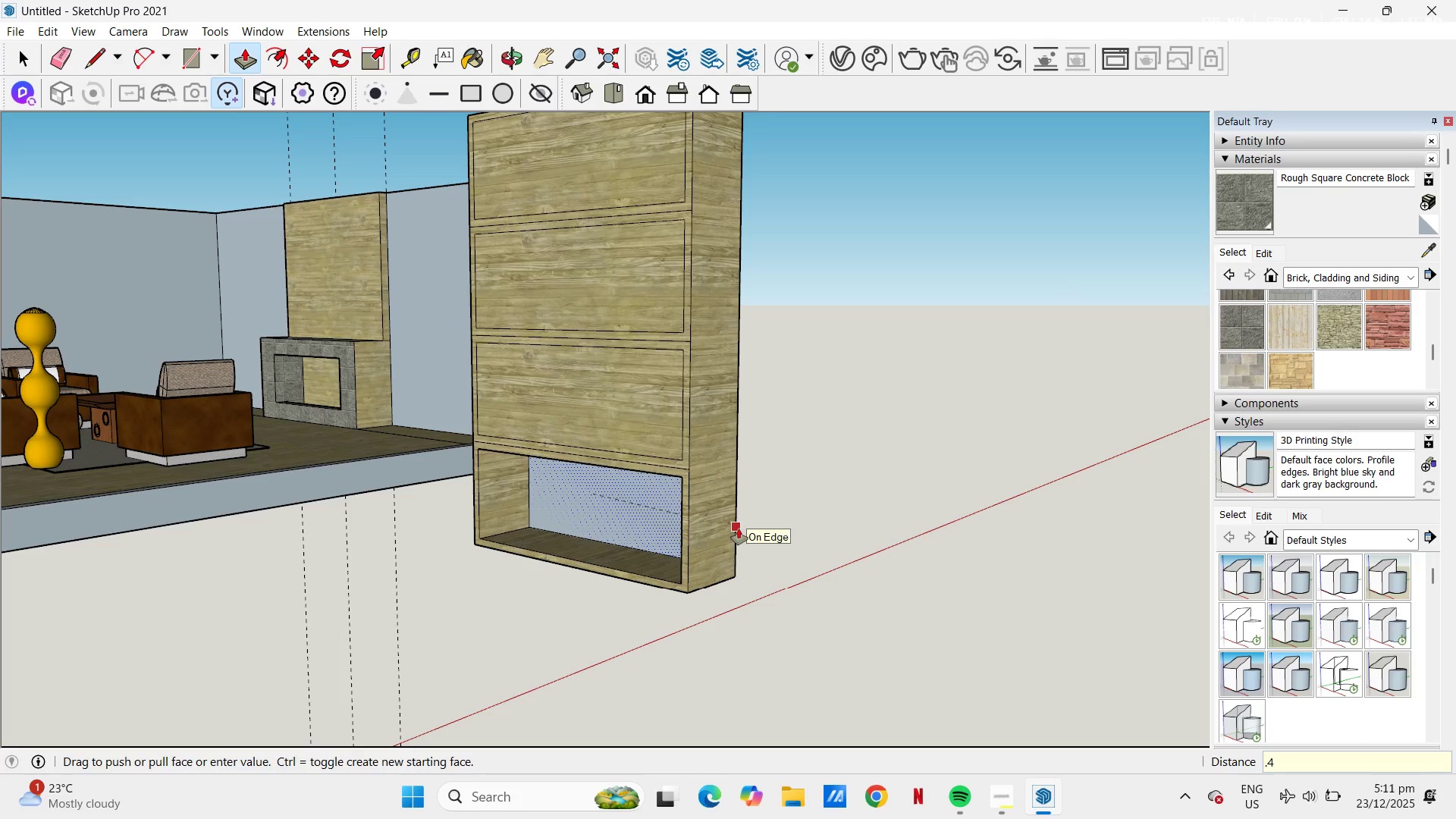 
key(Numpad8)
 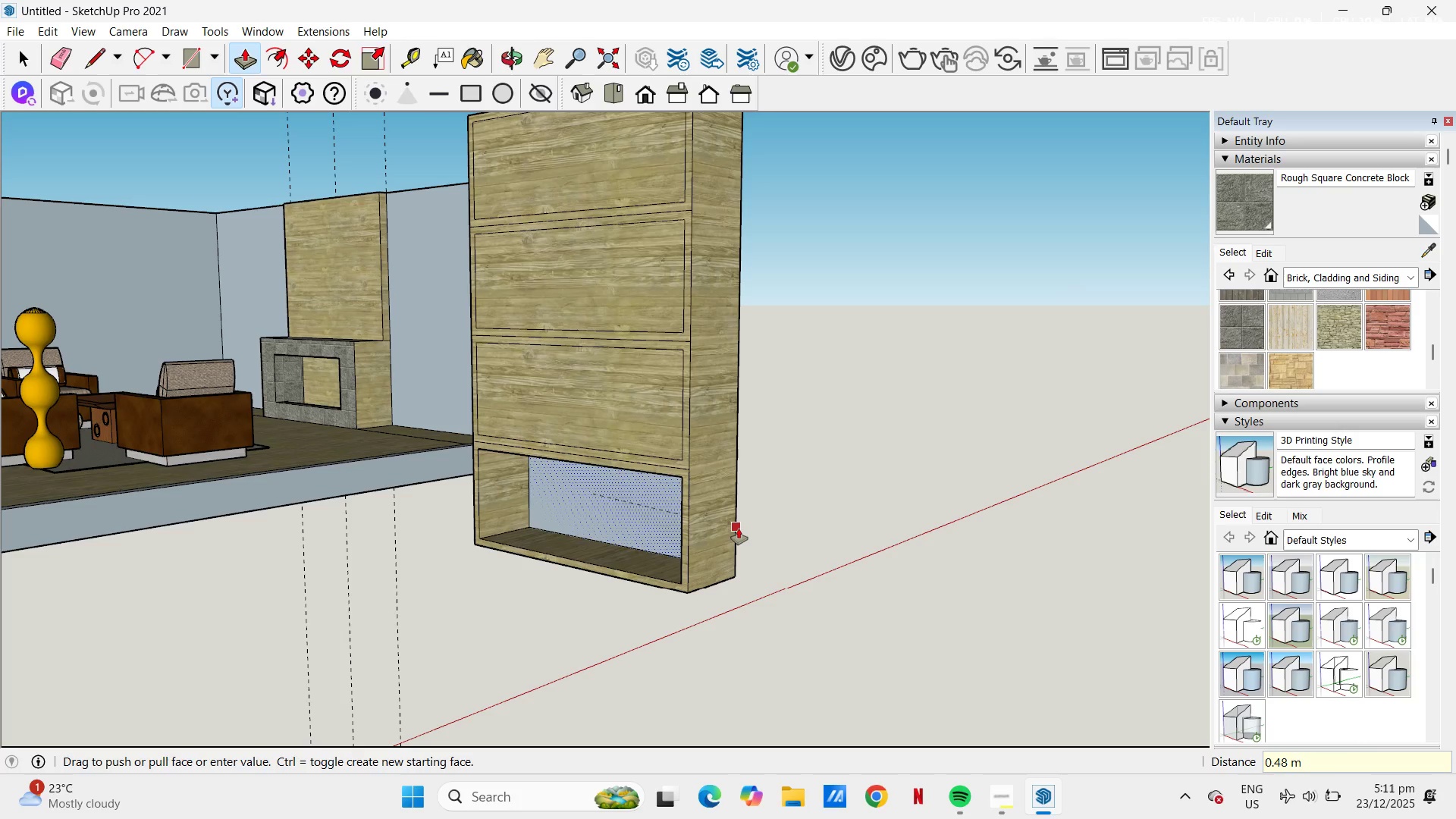 
key(NumpadEnter)
 